 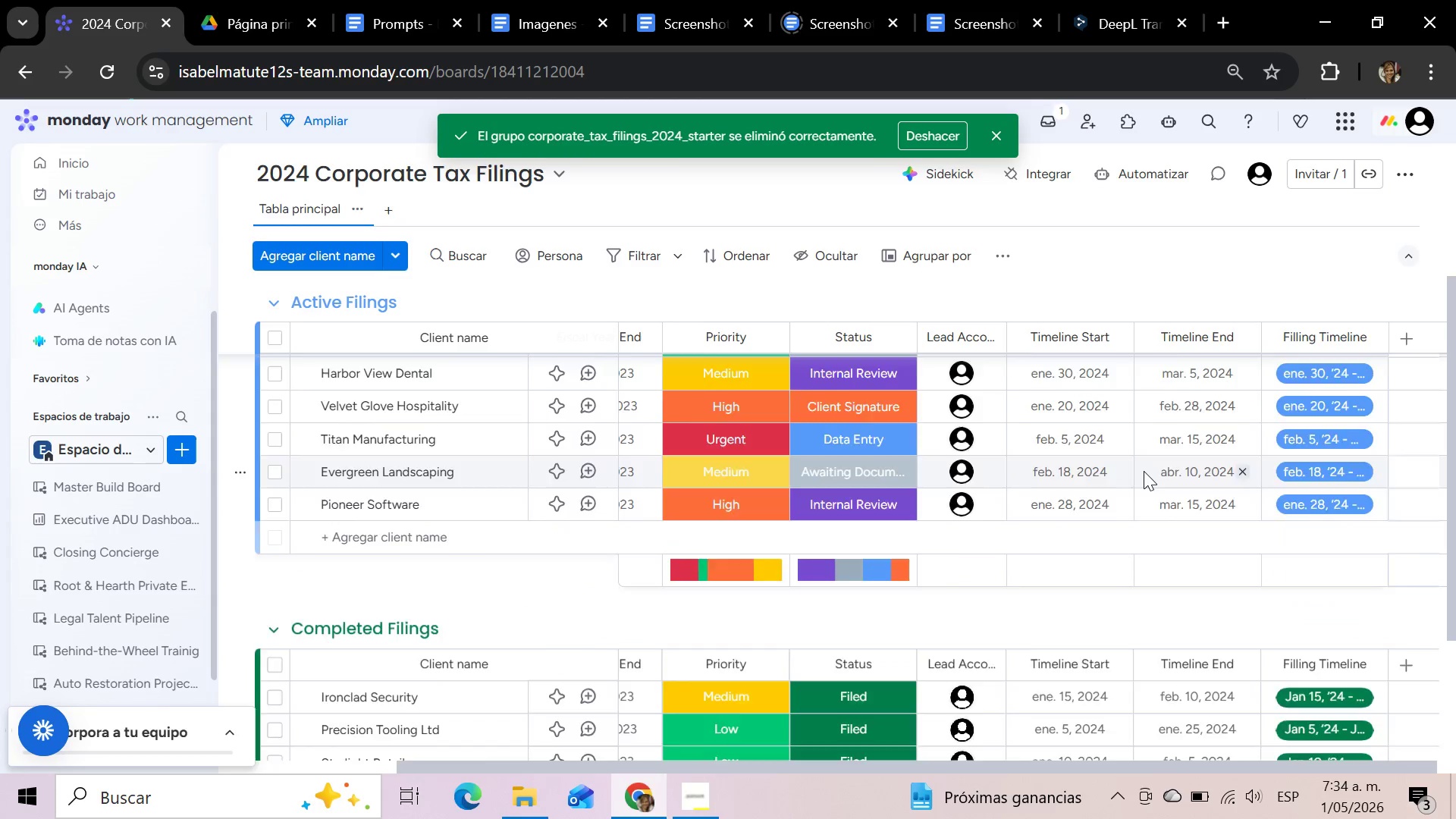 
scroll: coordinate [1144, 471], scroll_direction: down, amount: 3.0
 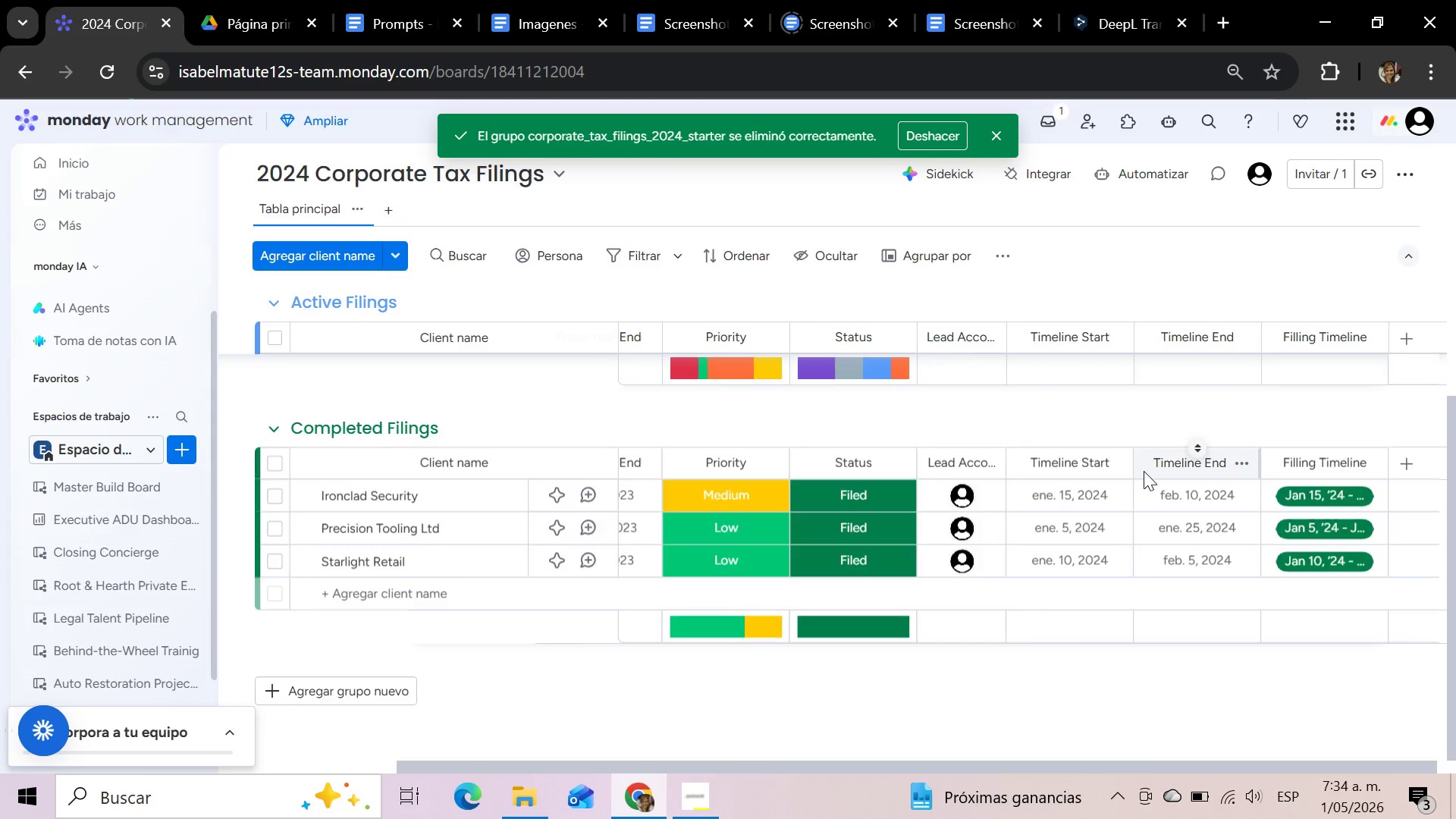 
scroll: coordinate [1144, 471], scroll_direction: up, amount: 7.0
 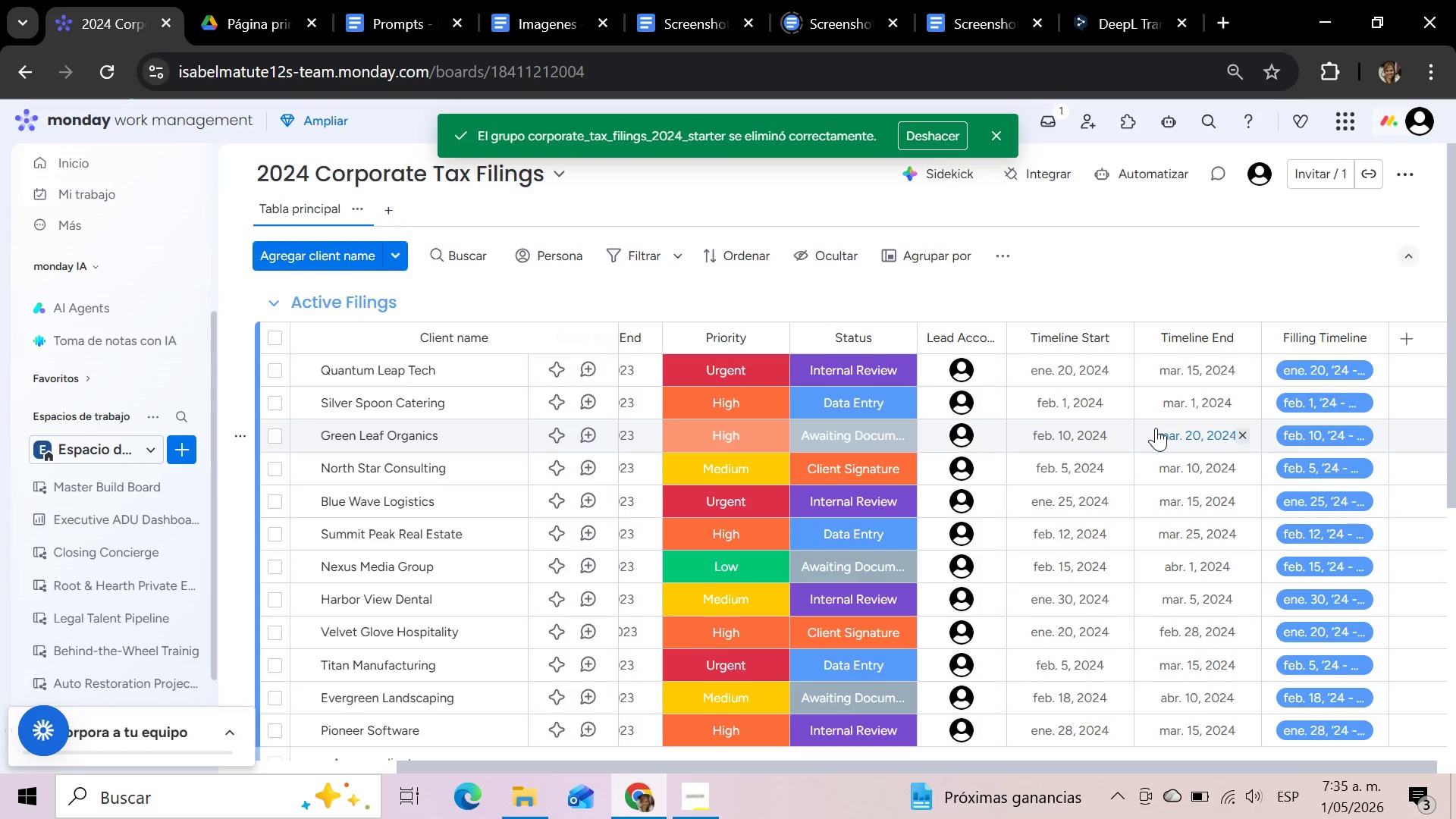 
wait(23.58)
 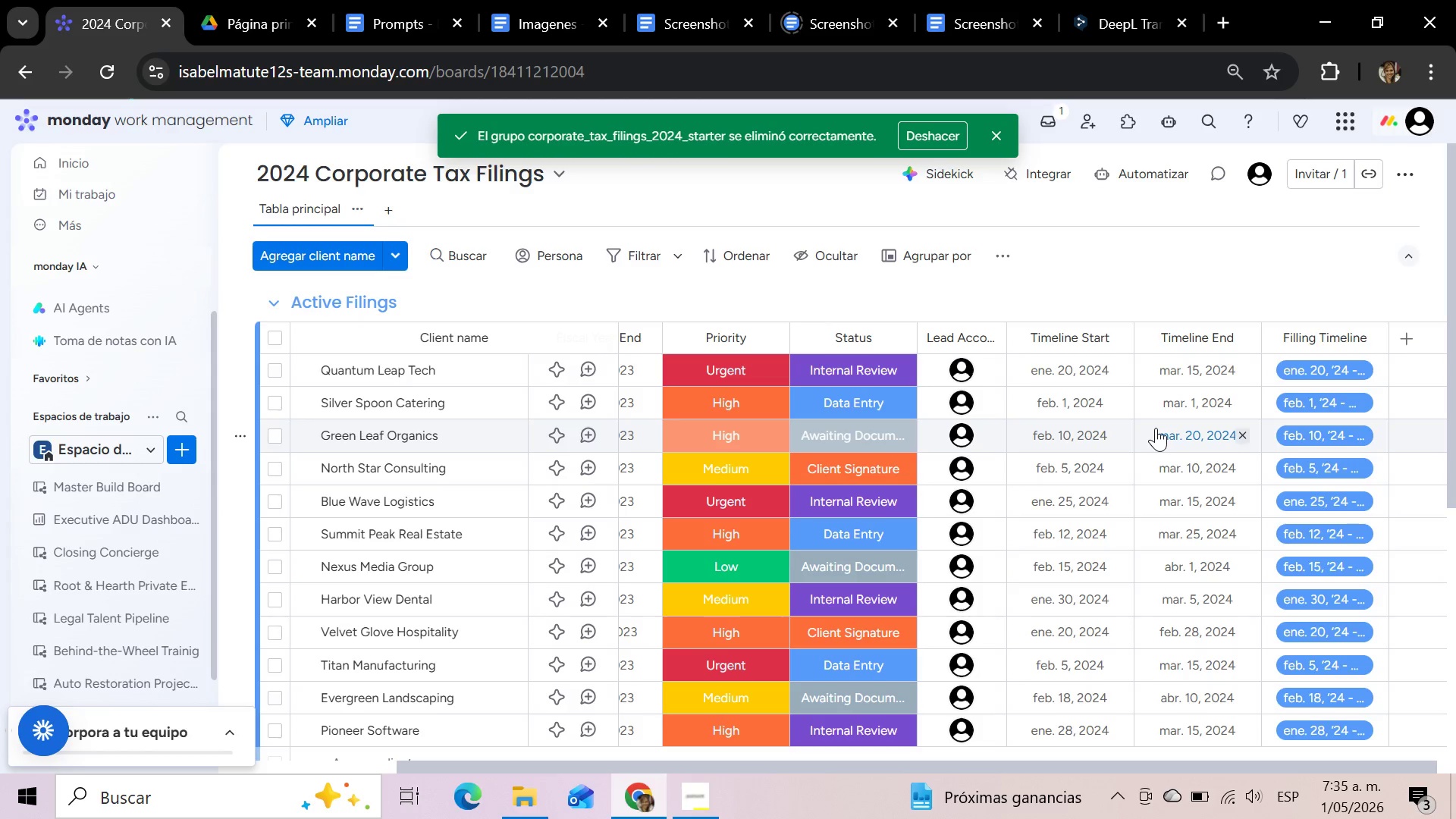 
left_click([1138, 275])
 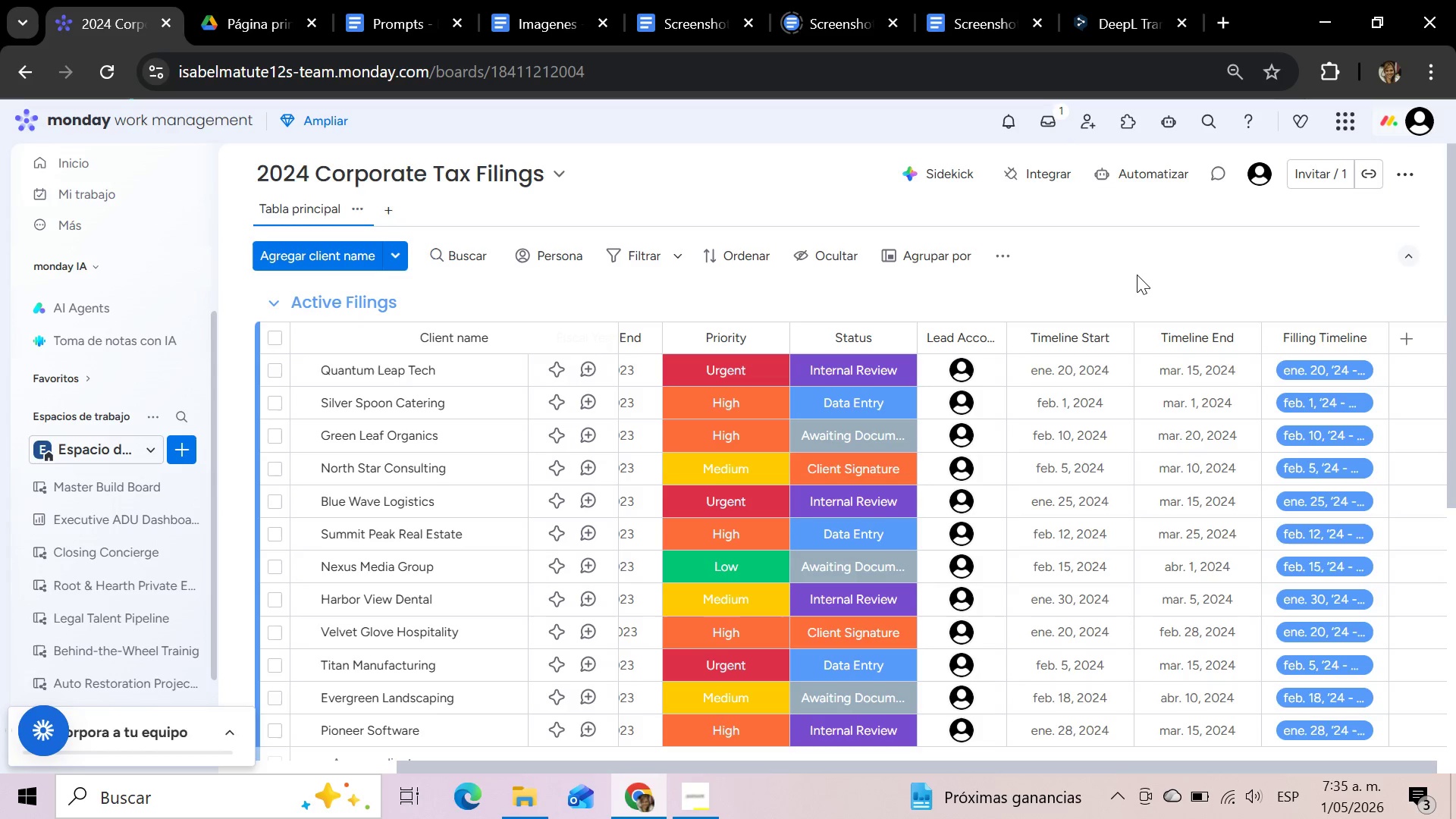 
wait(51.38)
 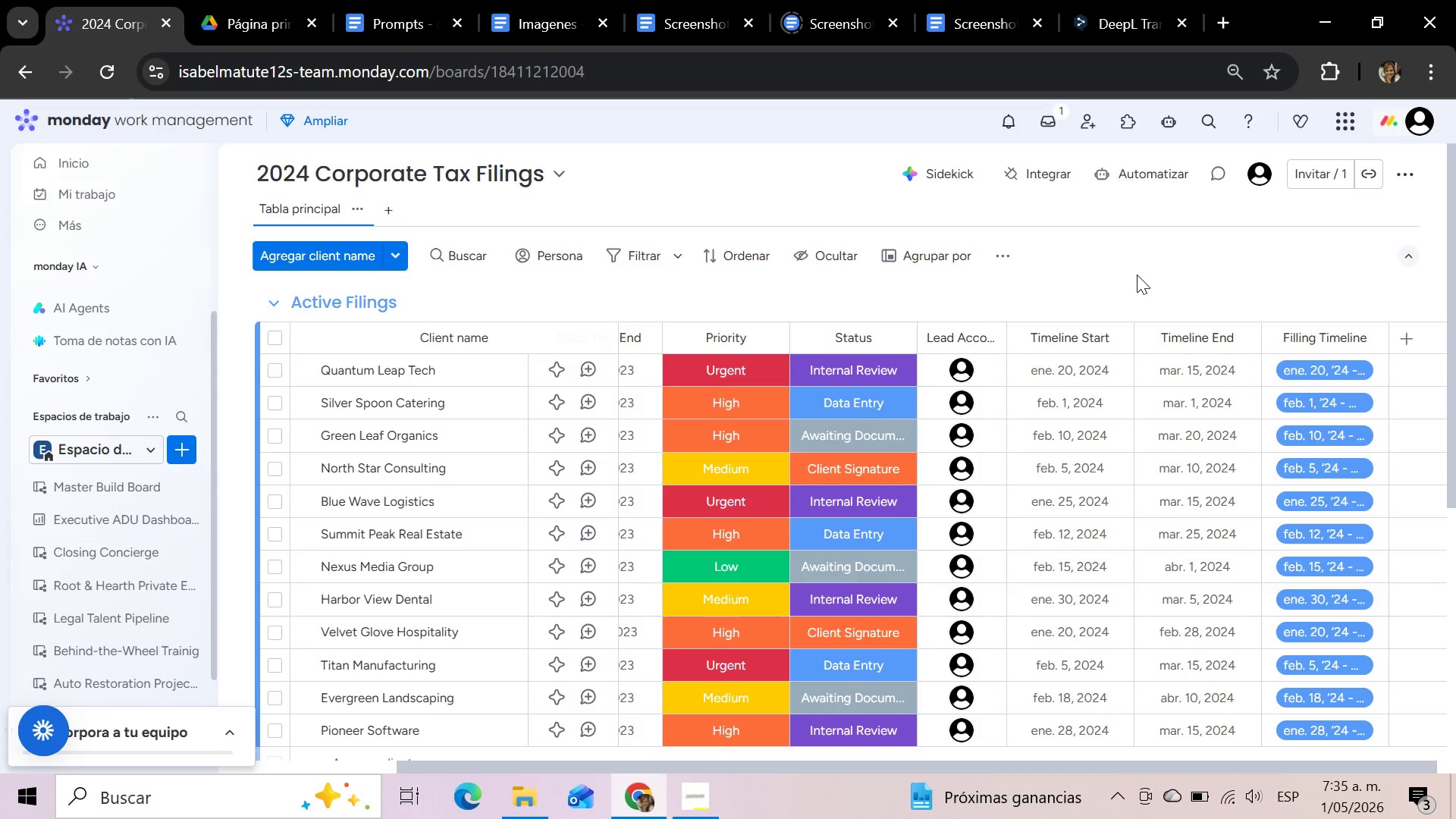 
left_click([1154, 167])
 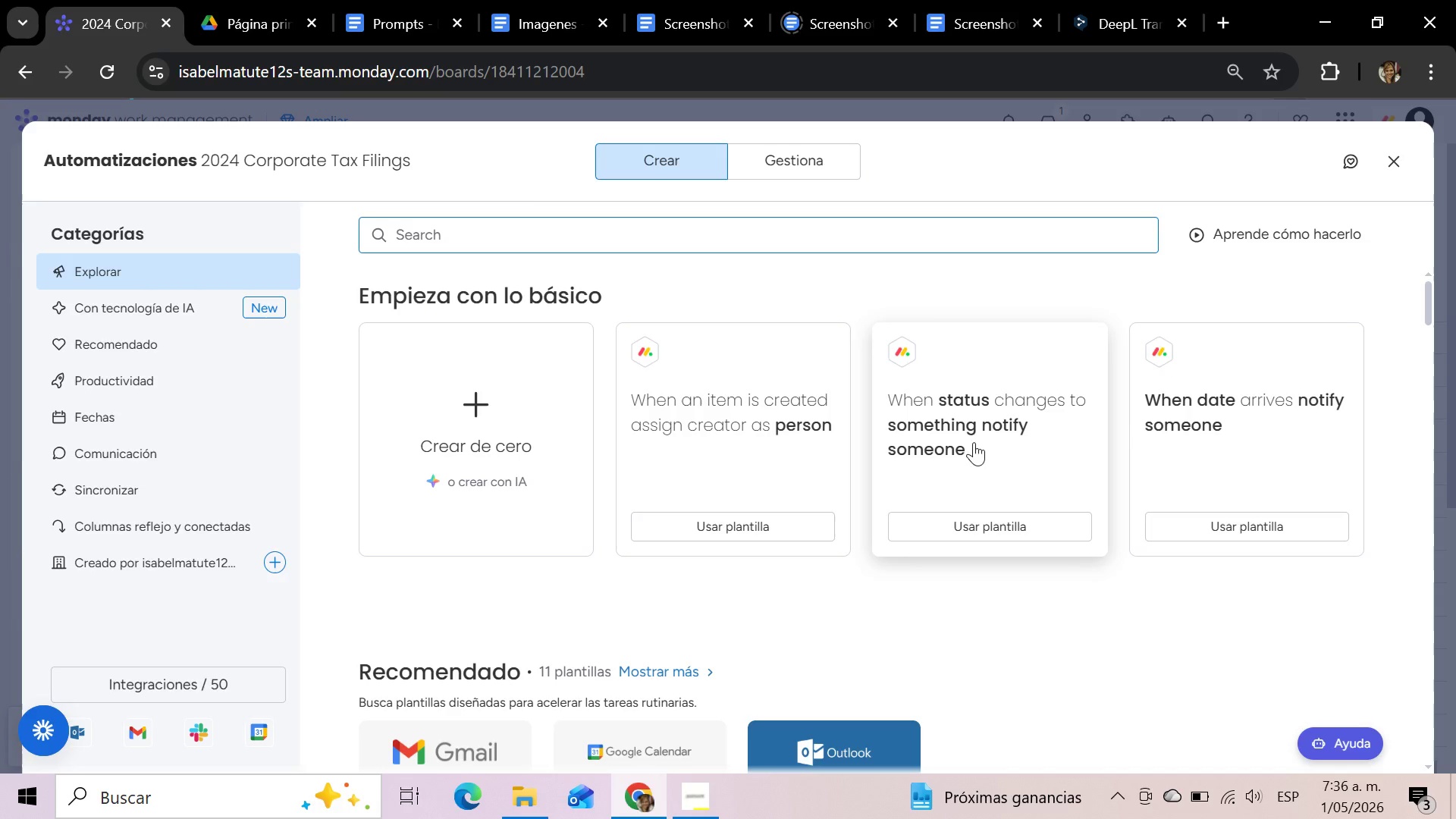 
wait(14.16)
 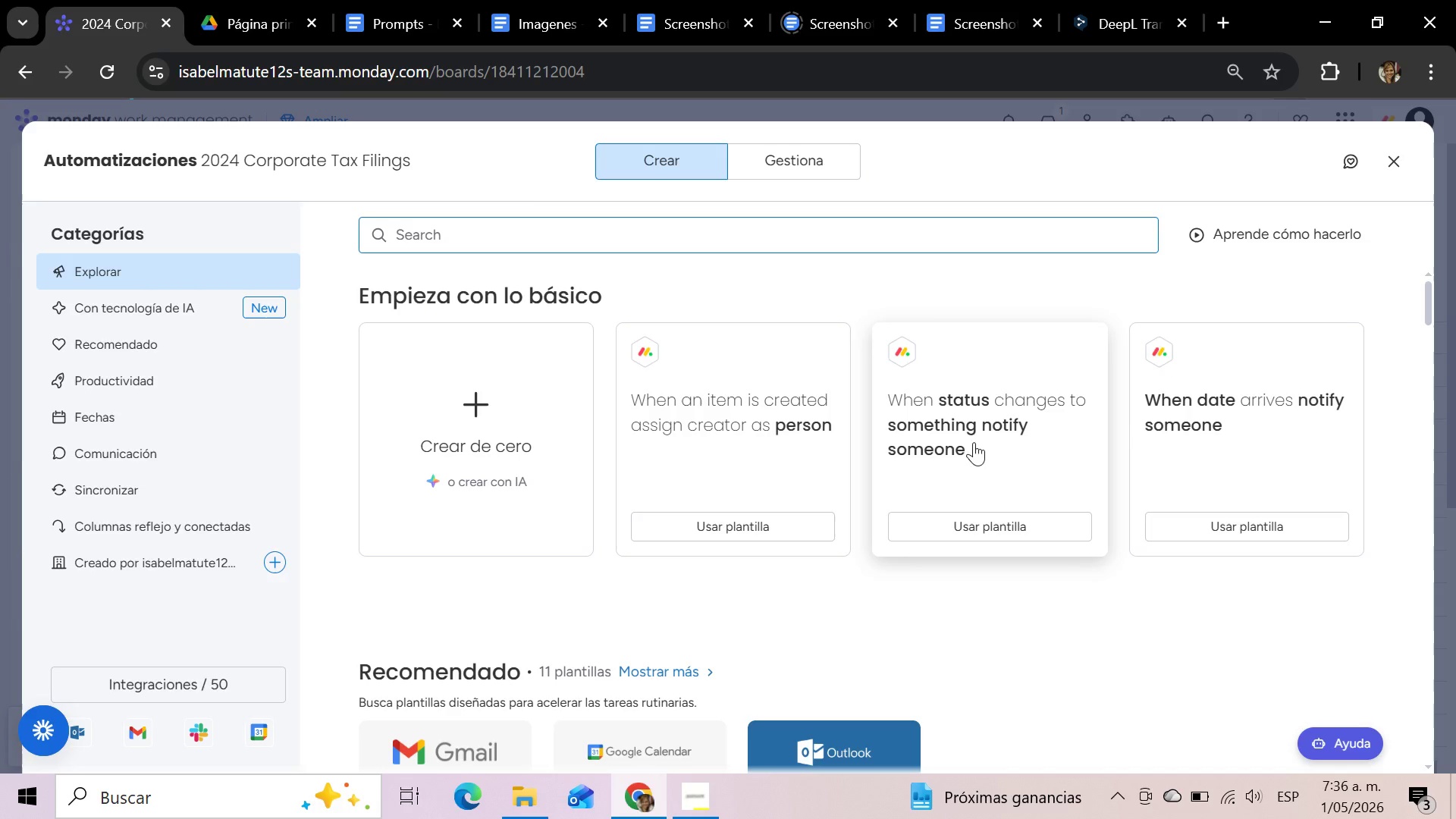 
left_click([971, 448])
 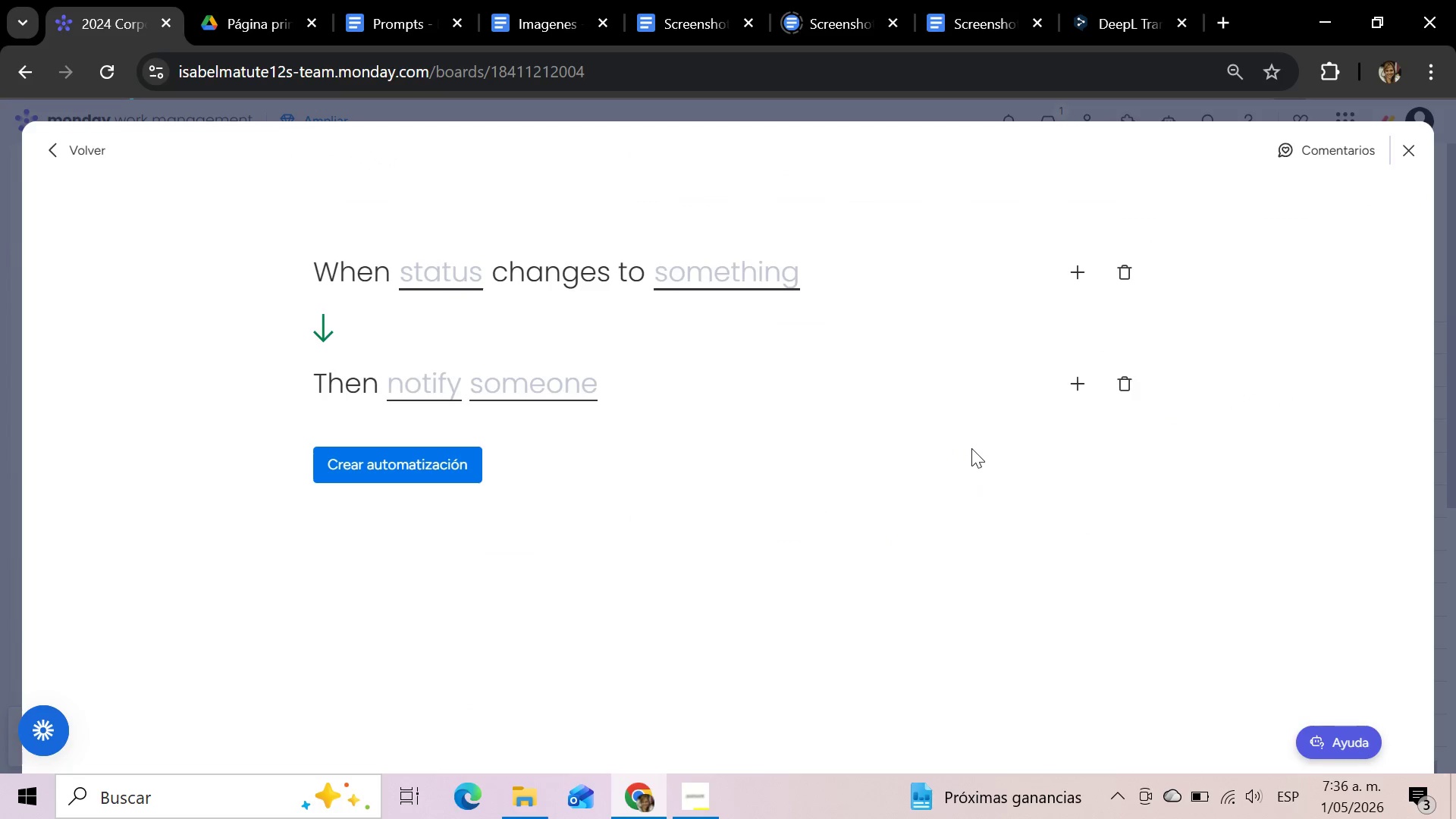 
wait(6.53)
 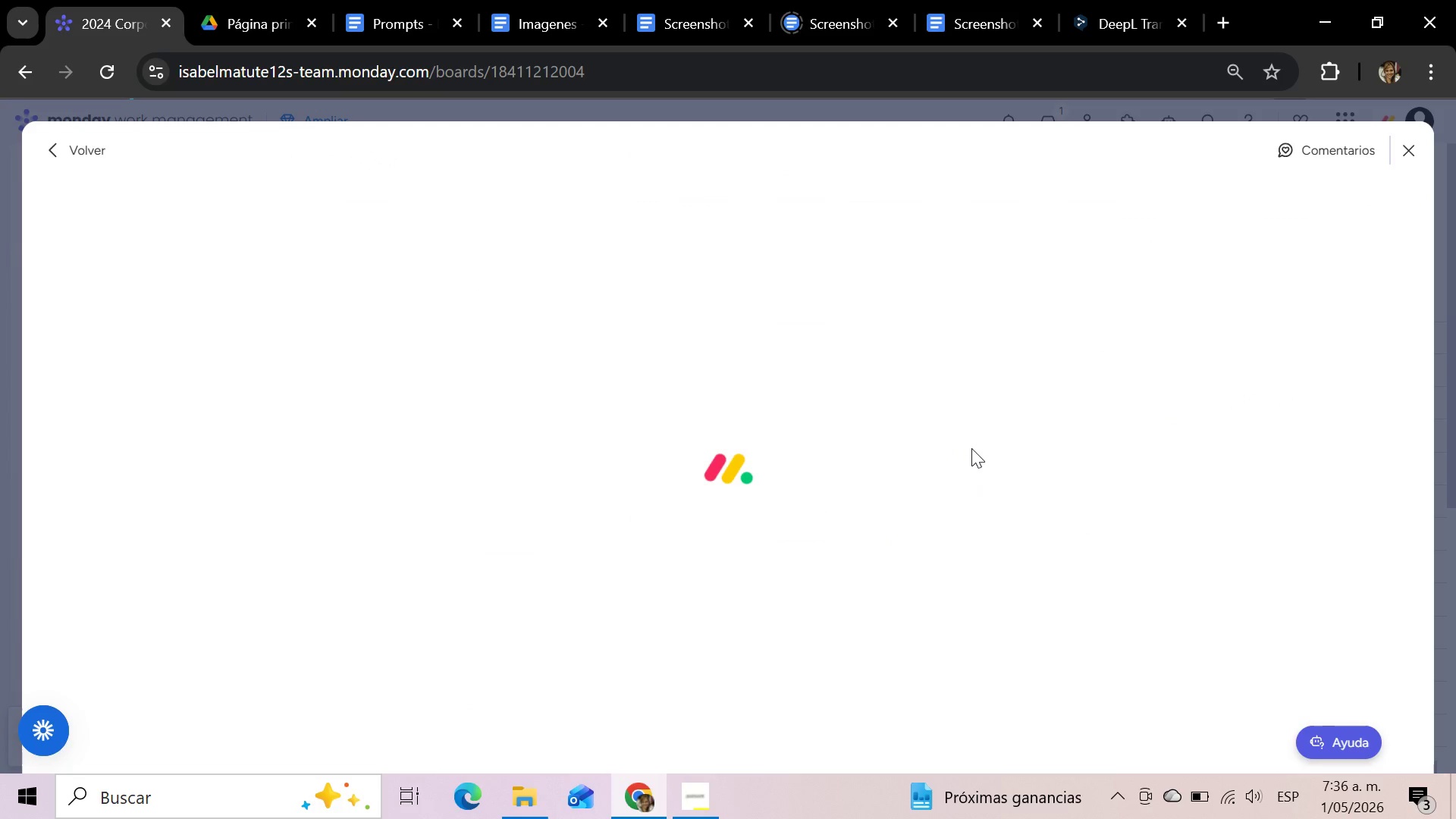 
left_click([462, 275])
 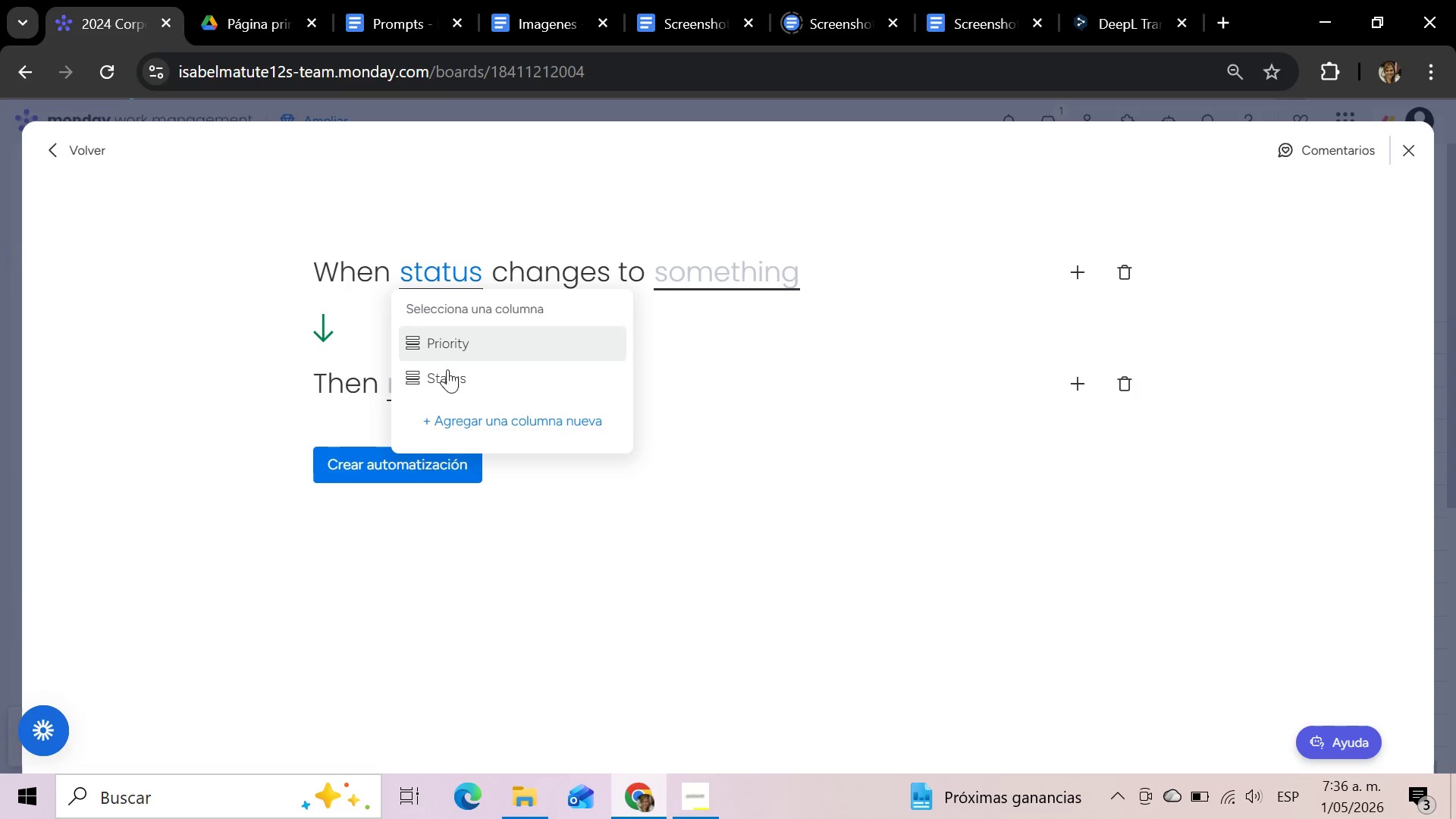 
left_click([445, 384])
 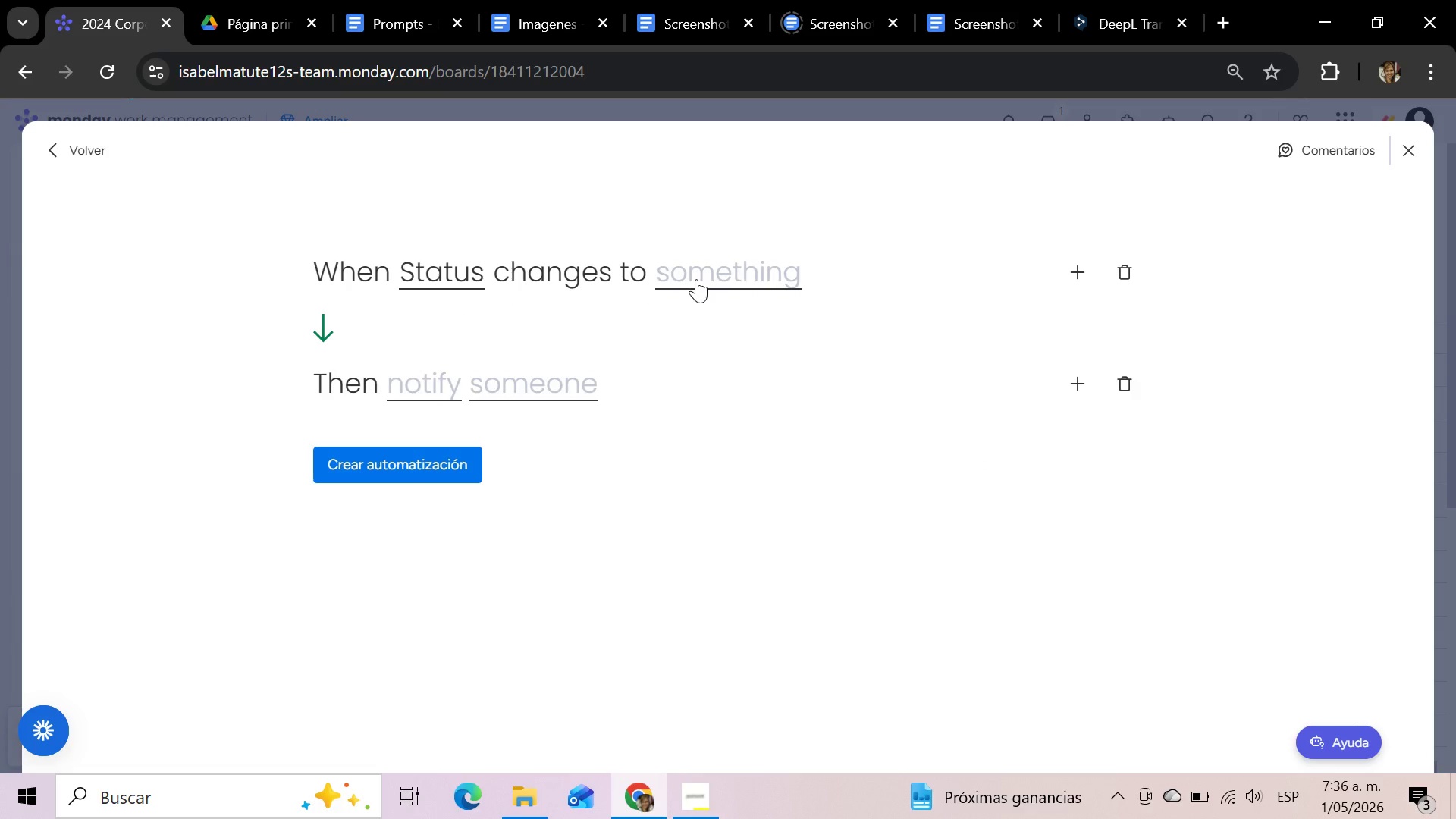 
left_click([696, 279])
 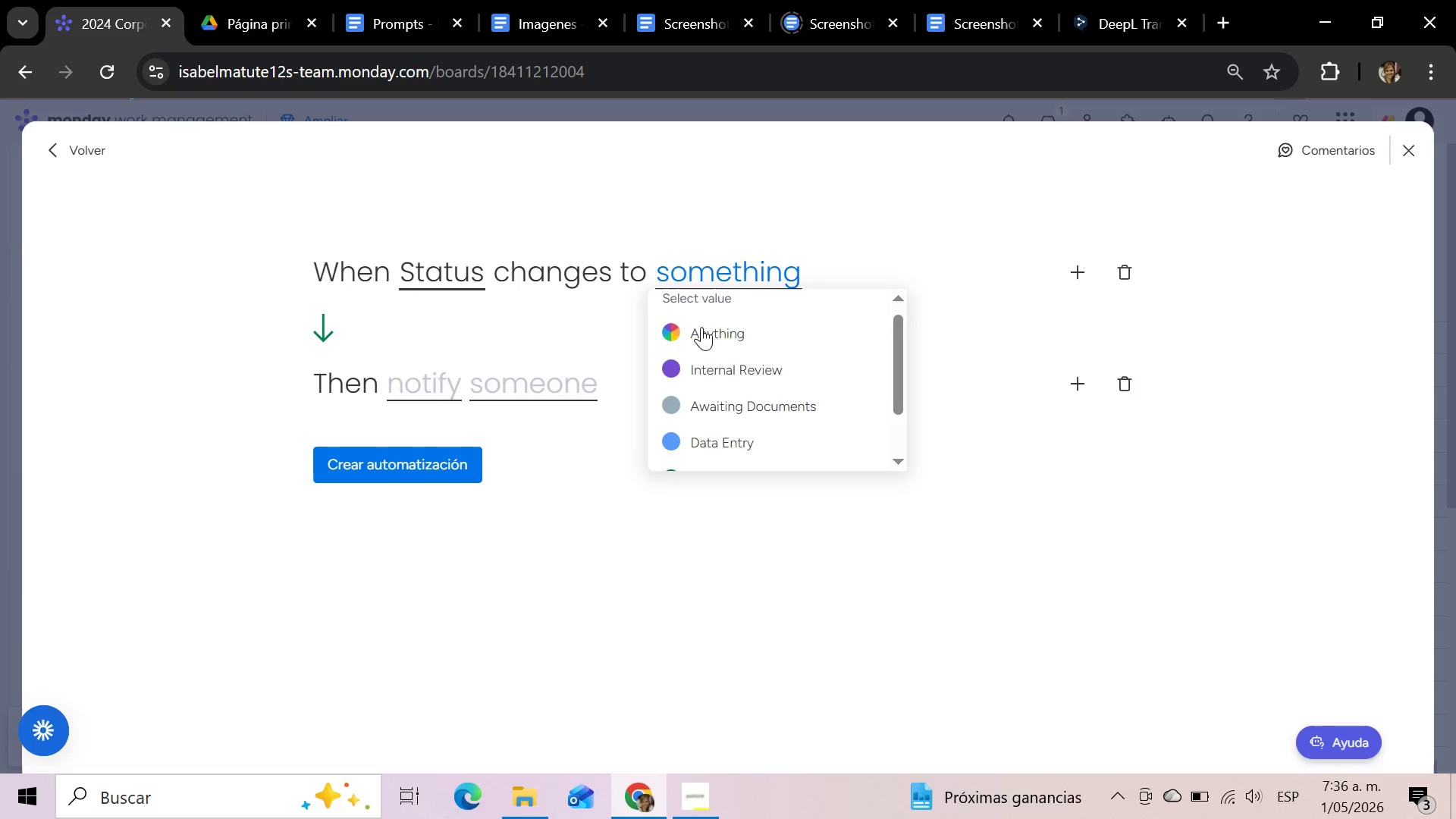 
left_click([701, 380])
 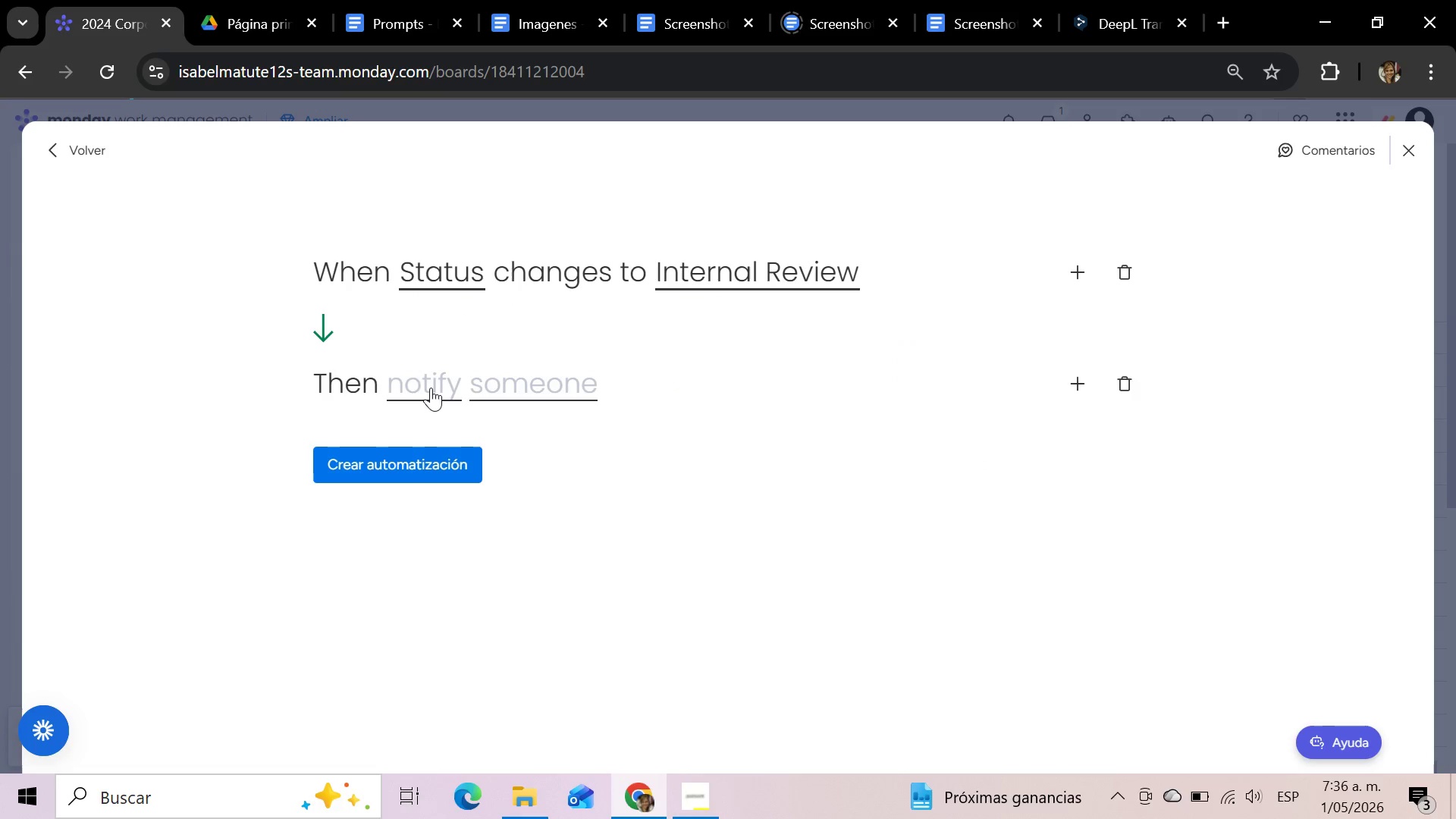 
left_click([431, 388])
 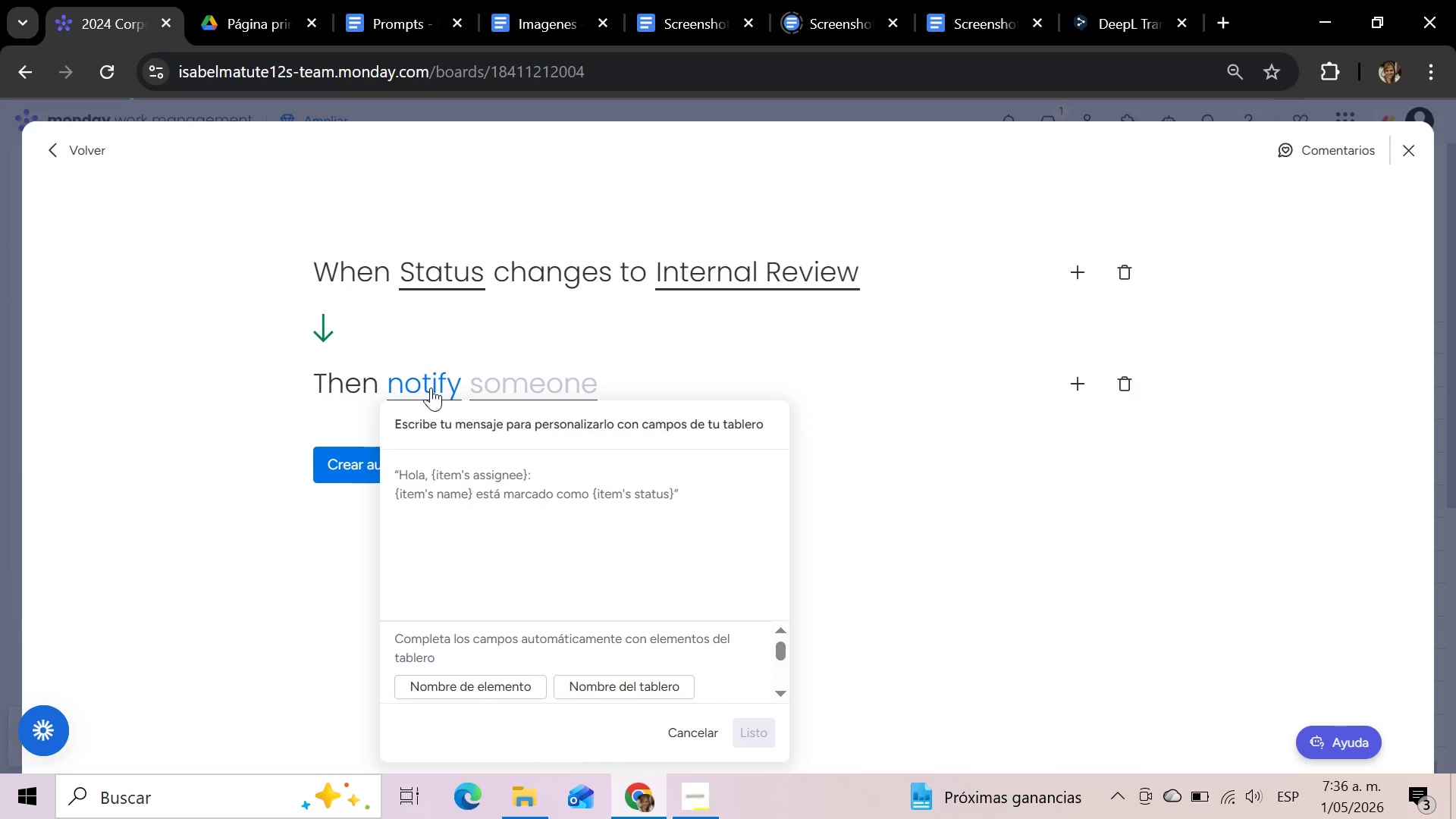 
type(A corporate tax filing )
 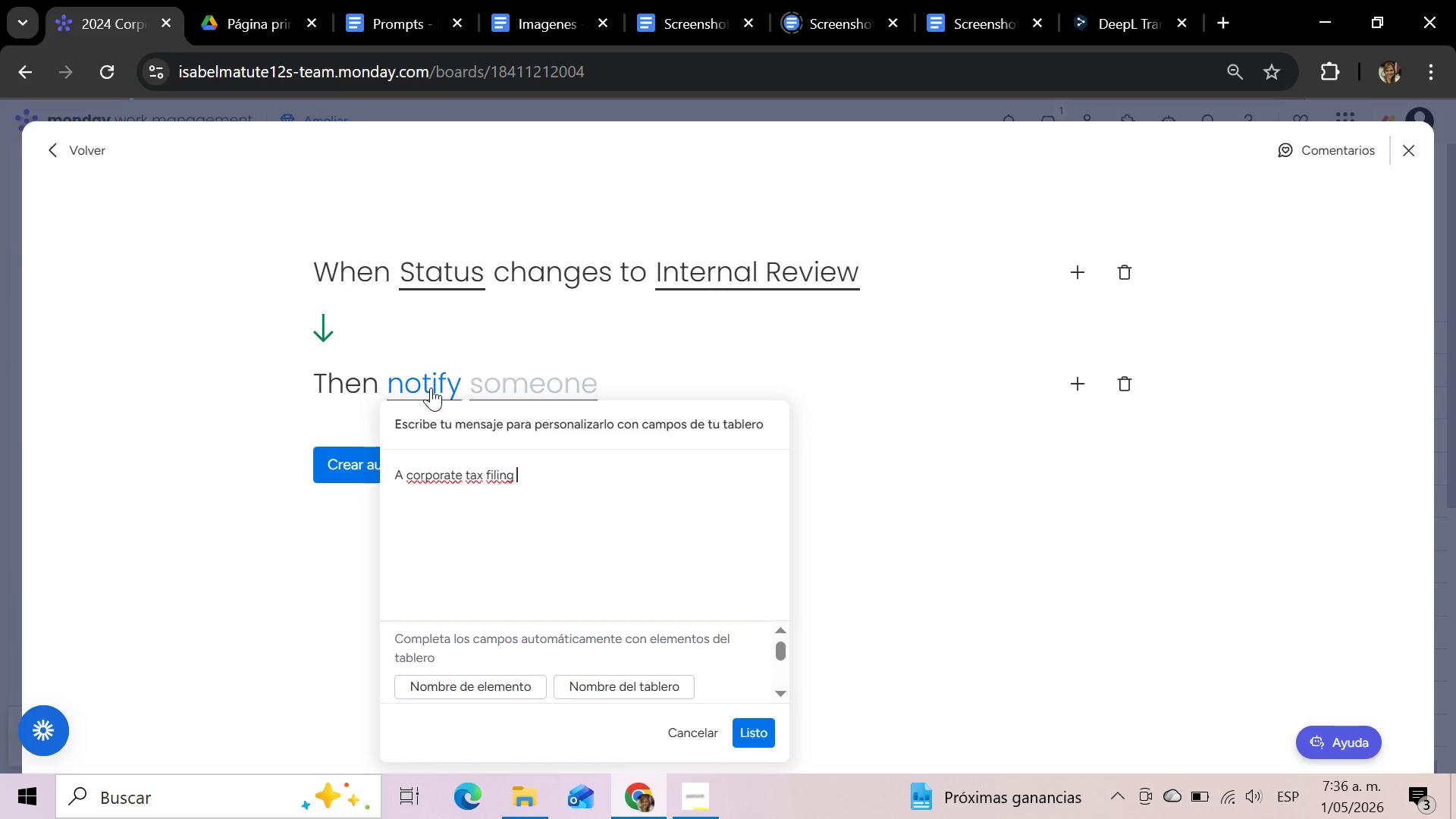 
wait(13.84)
 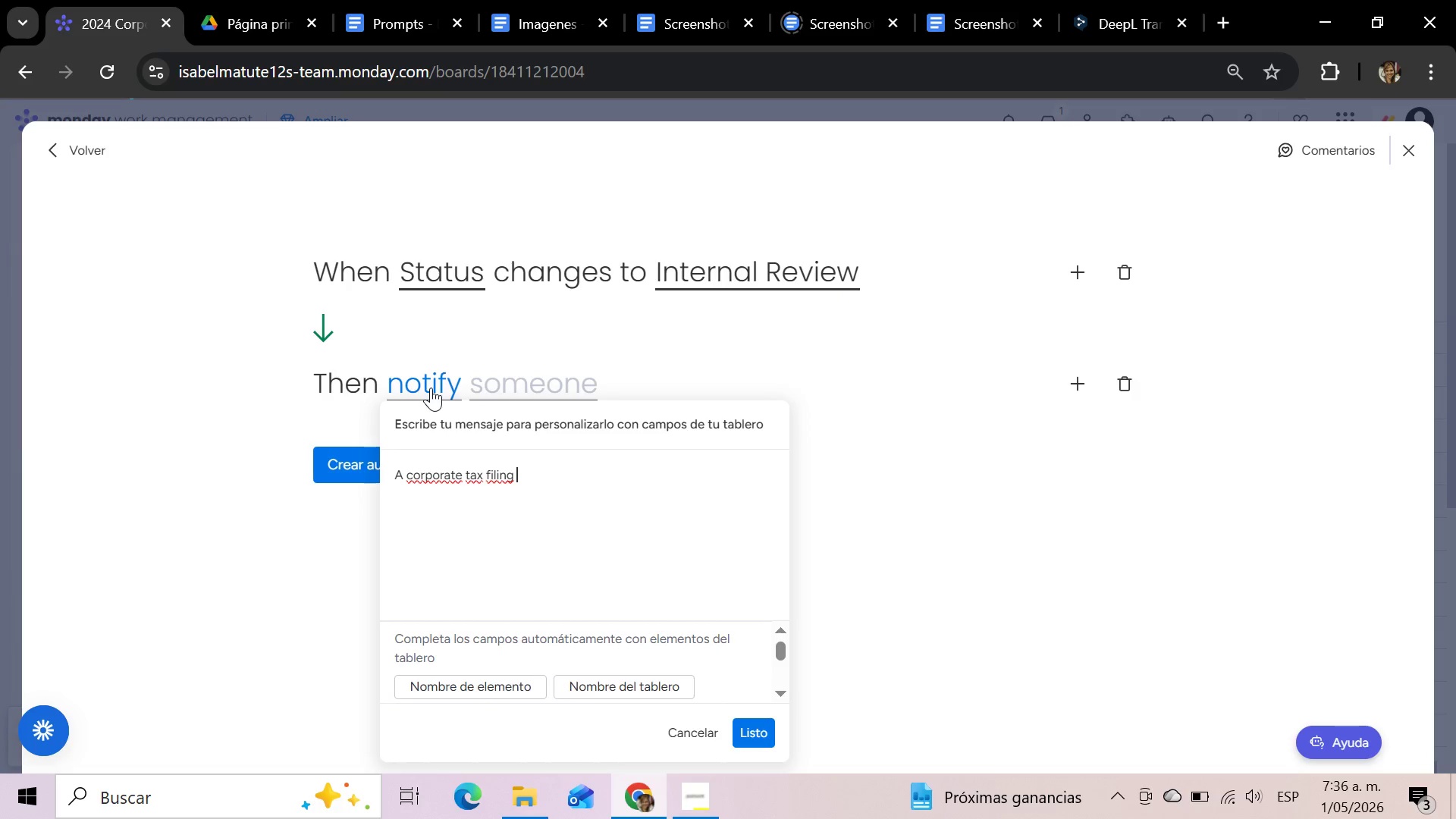 
type(has entered Internal Review. Please review the reti)
key(Backspace)
type(urn and take the next required action.)
 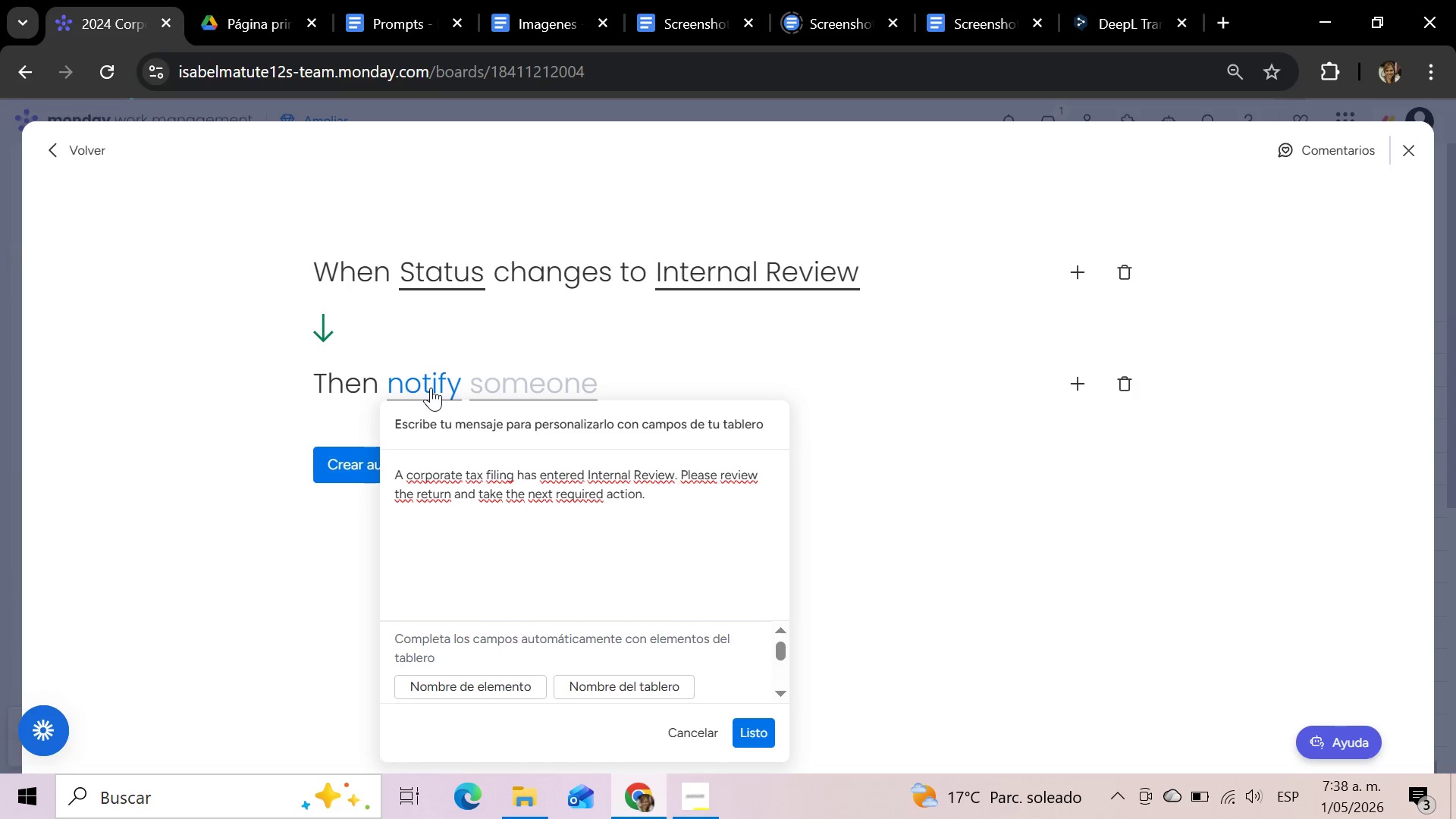 
wait(29.16)
 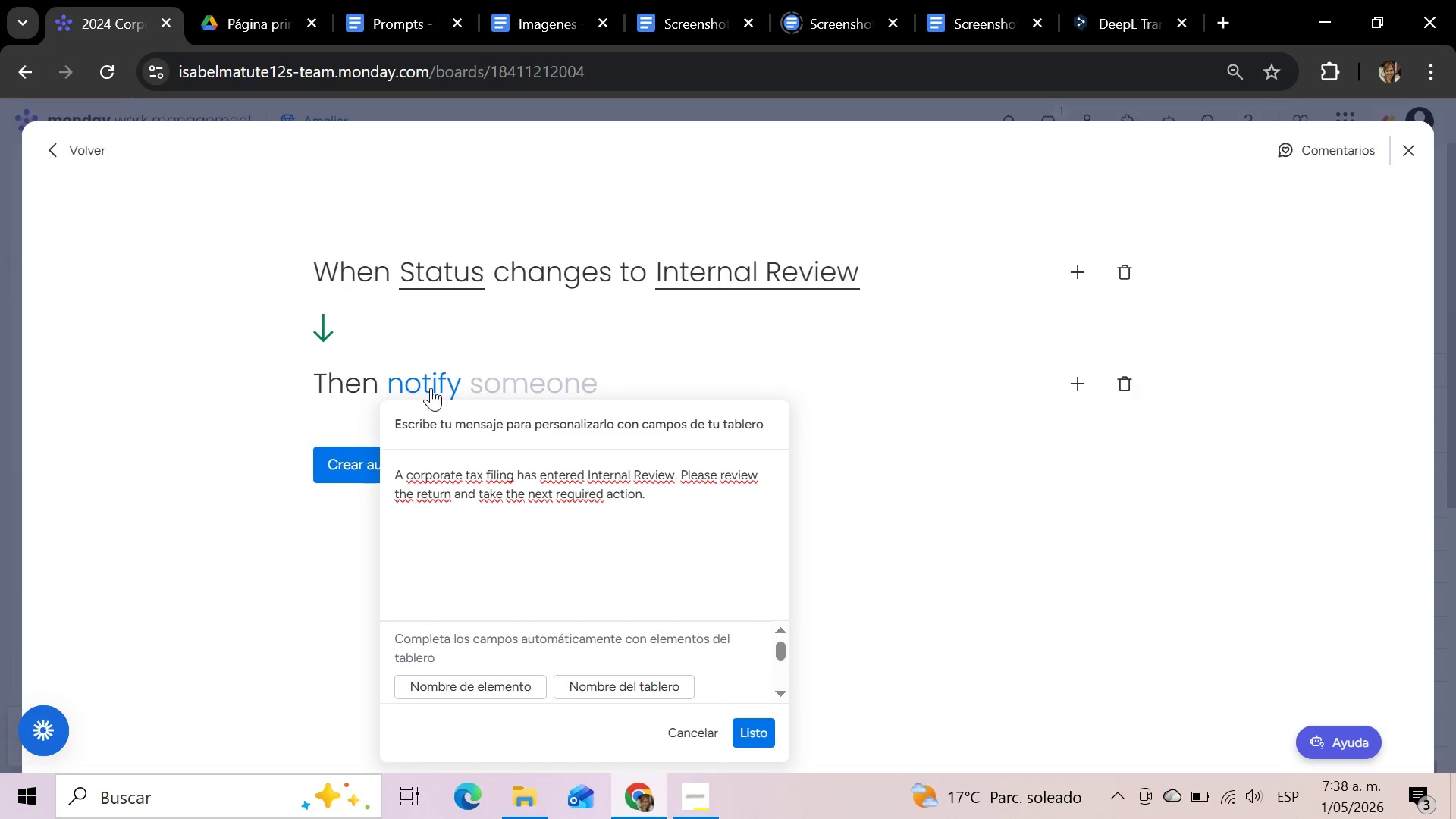 
left_click([527, 380])
 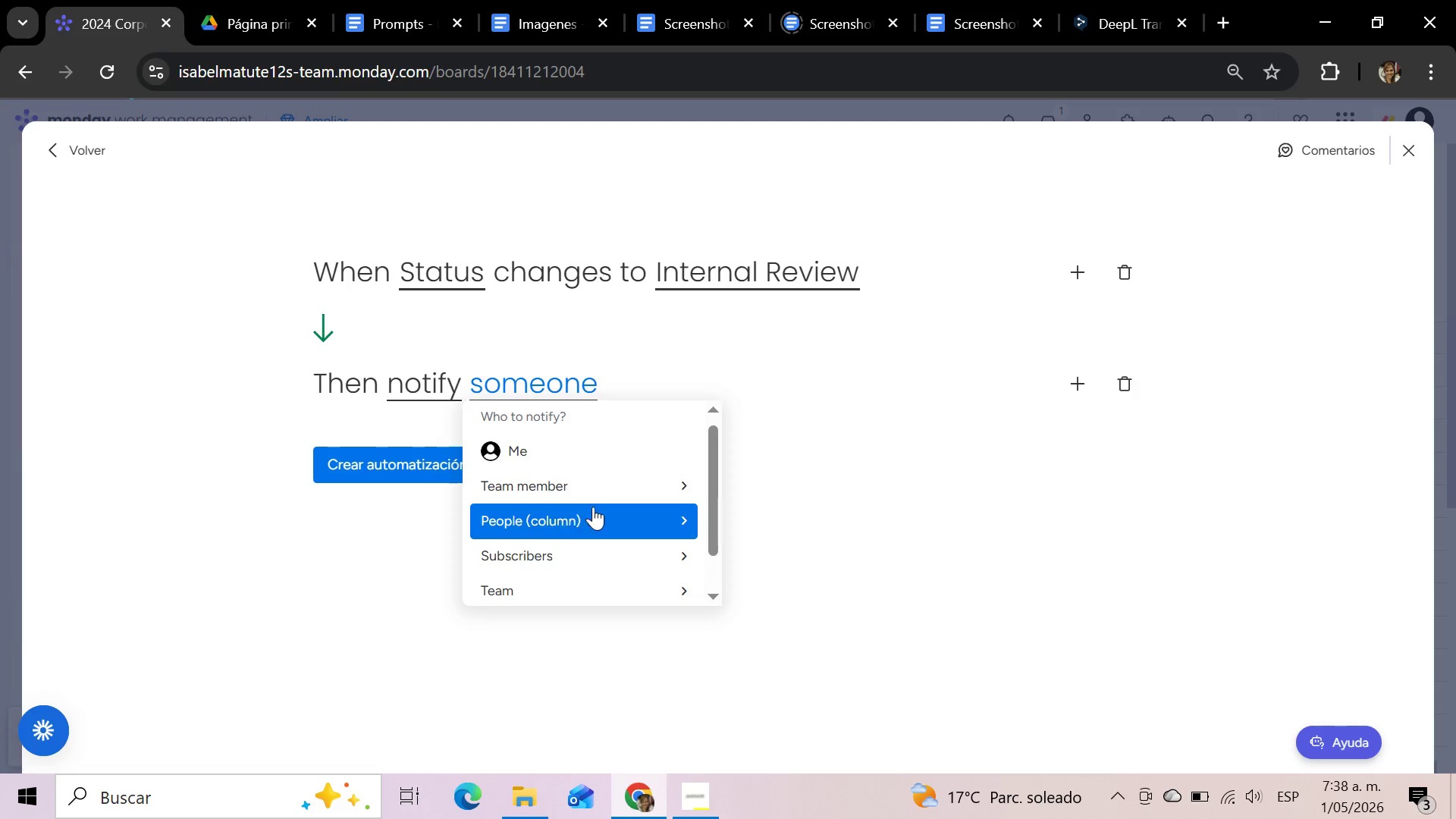 
left_click([656, 510])
 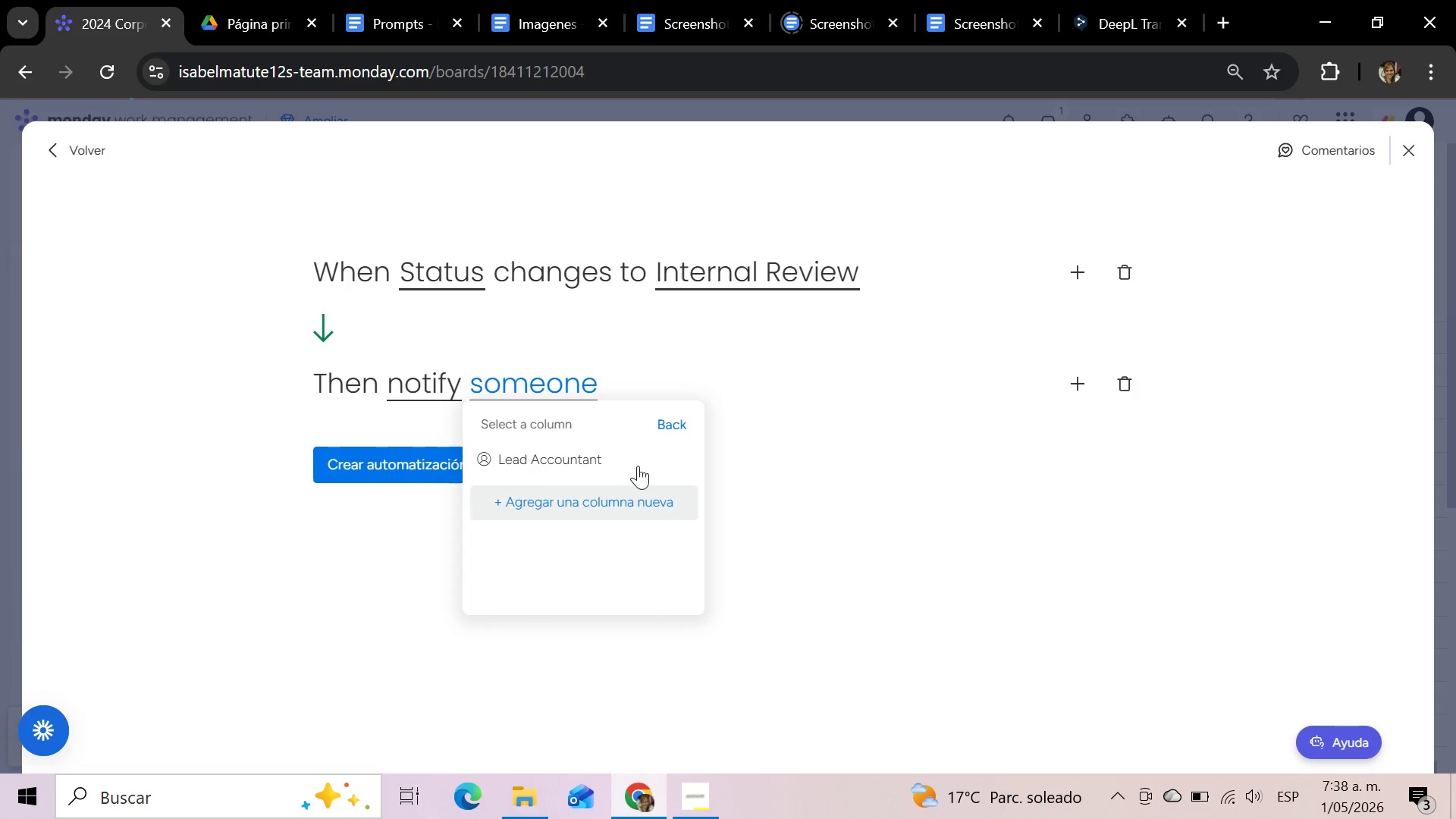 
left_click([626, 448])
 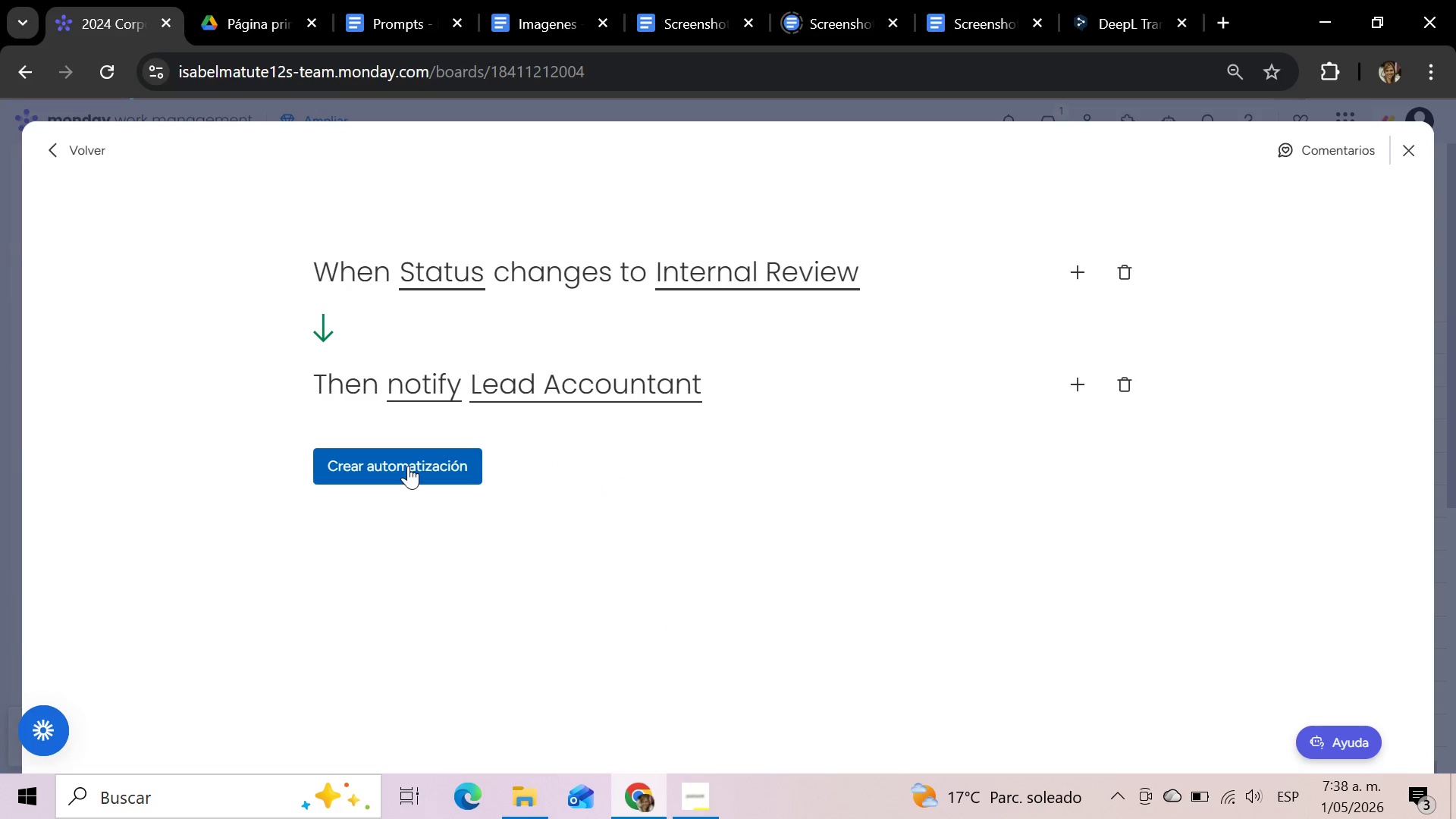 
left_click([408, 466])
 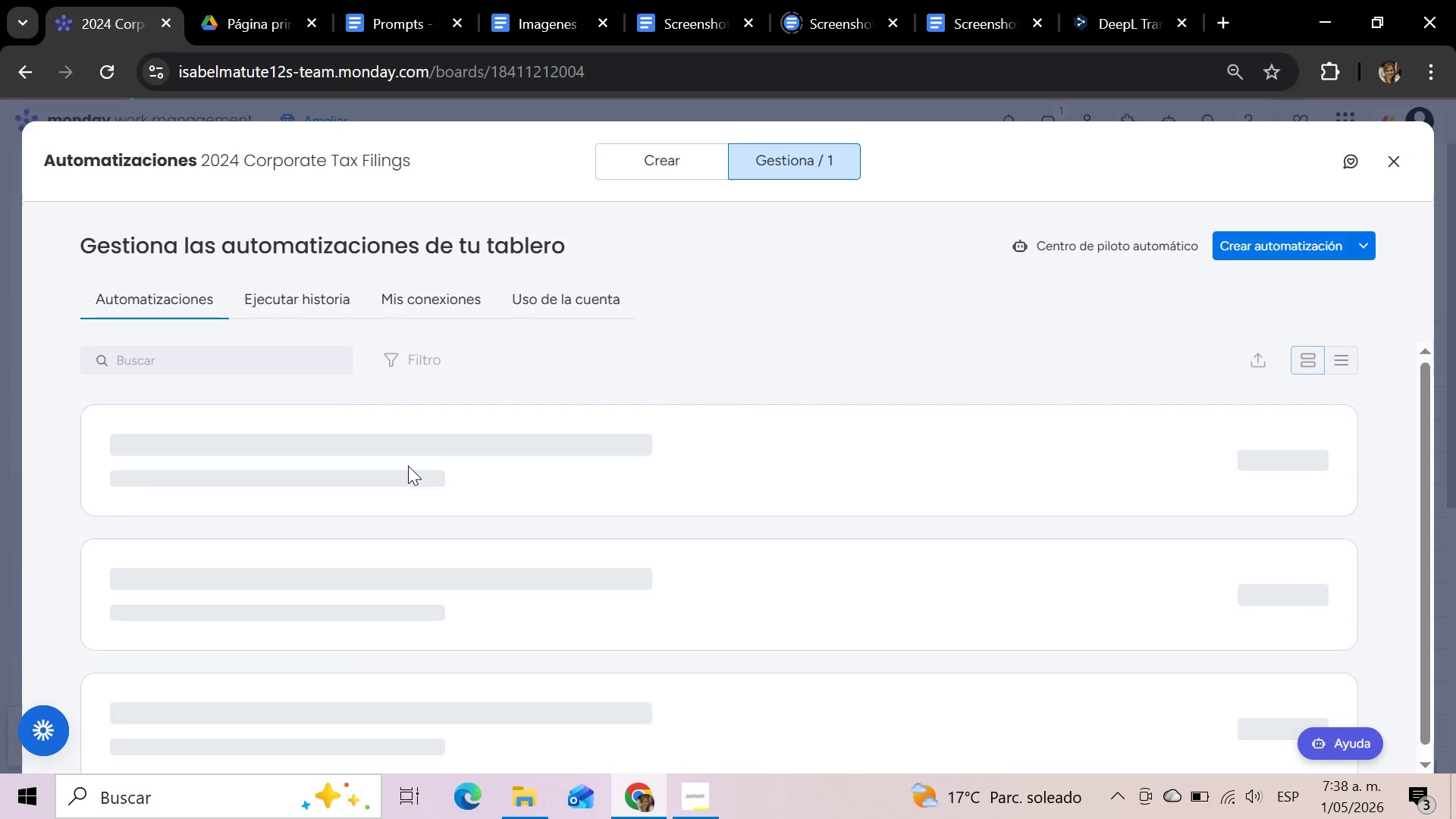 
wait(10.86)
 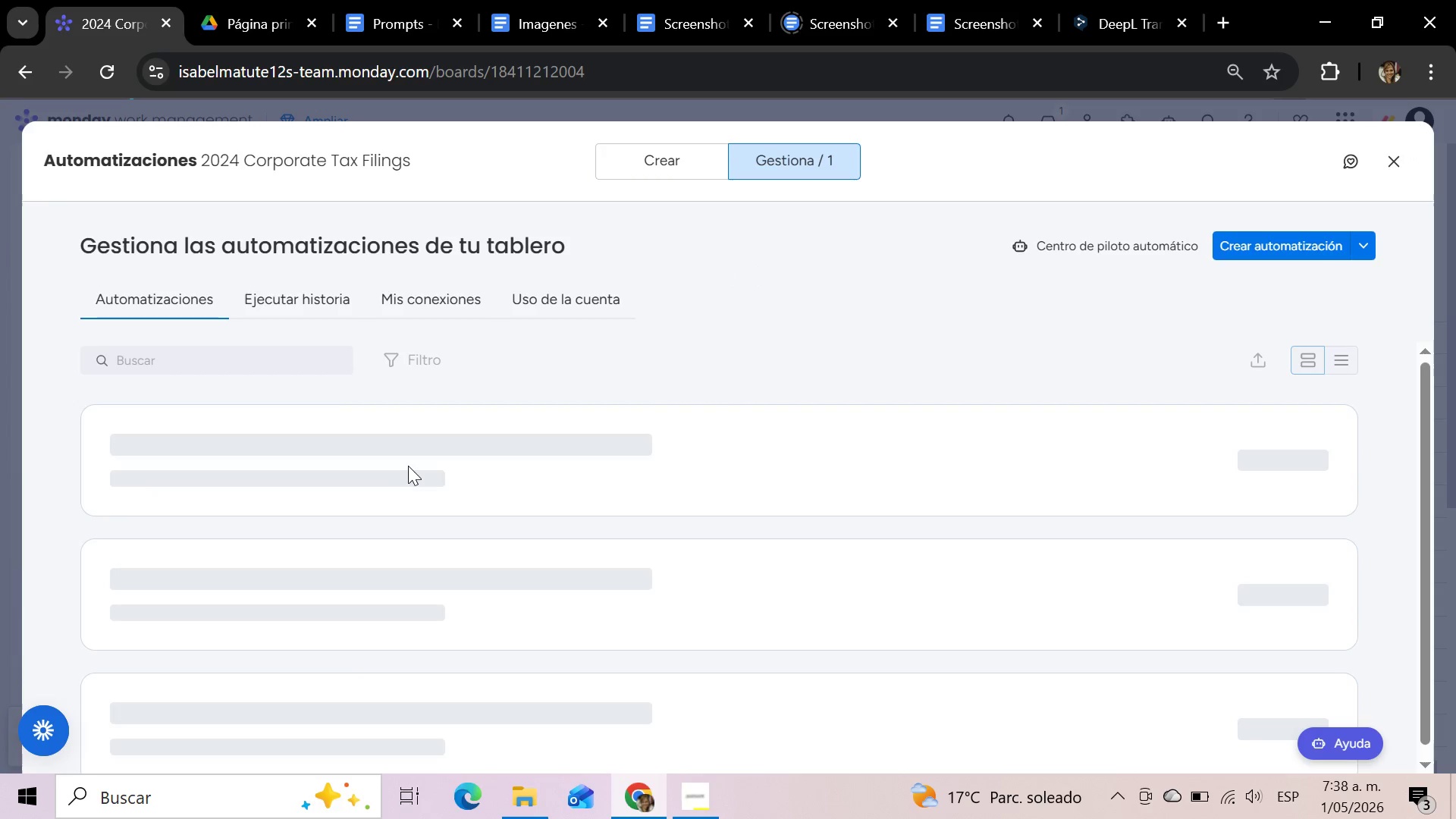 
left_click([1399, 167])
 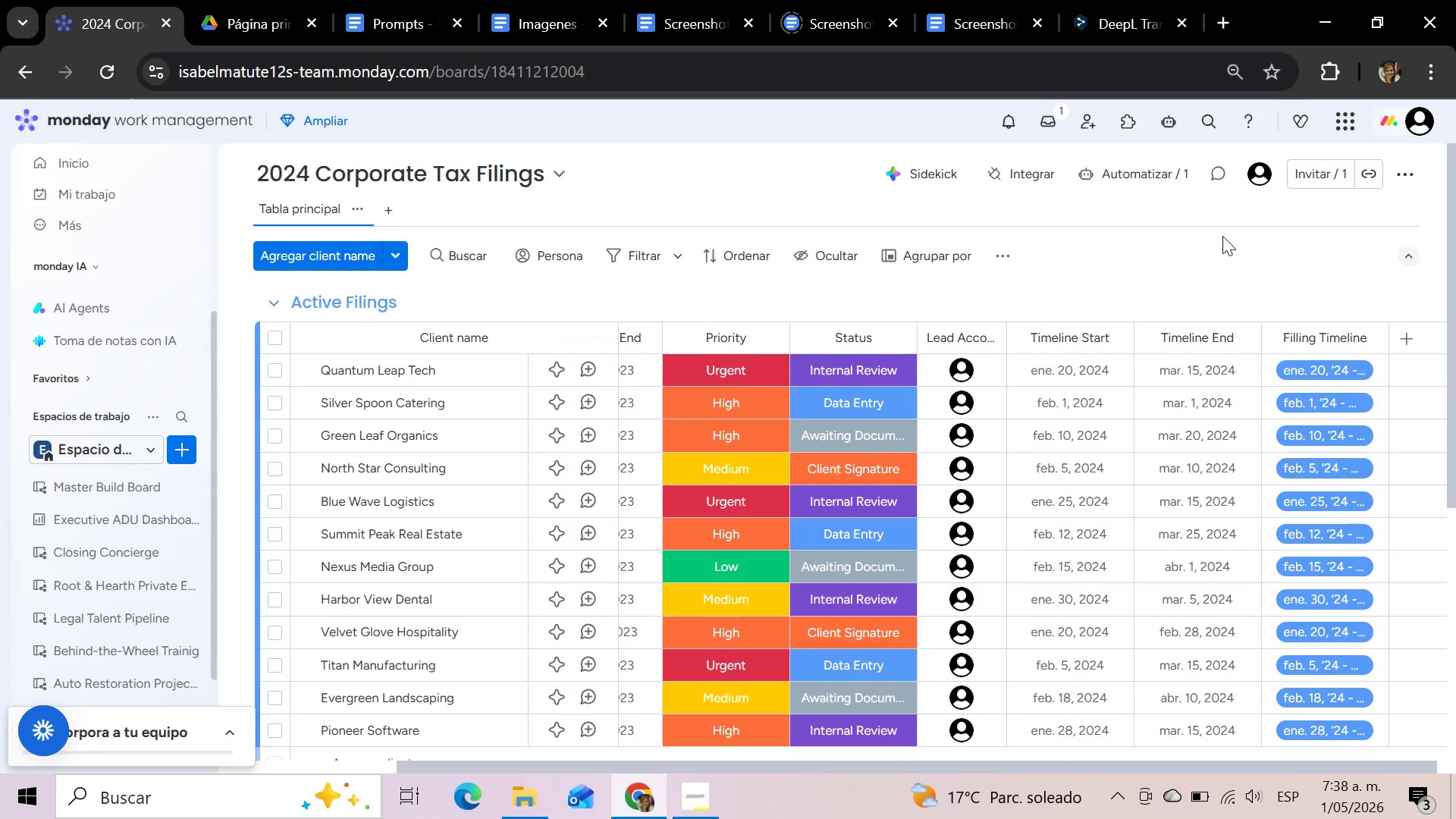 
scroll: coordinate [1090, 267], scroll_direction: up, amount: 4.0
 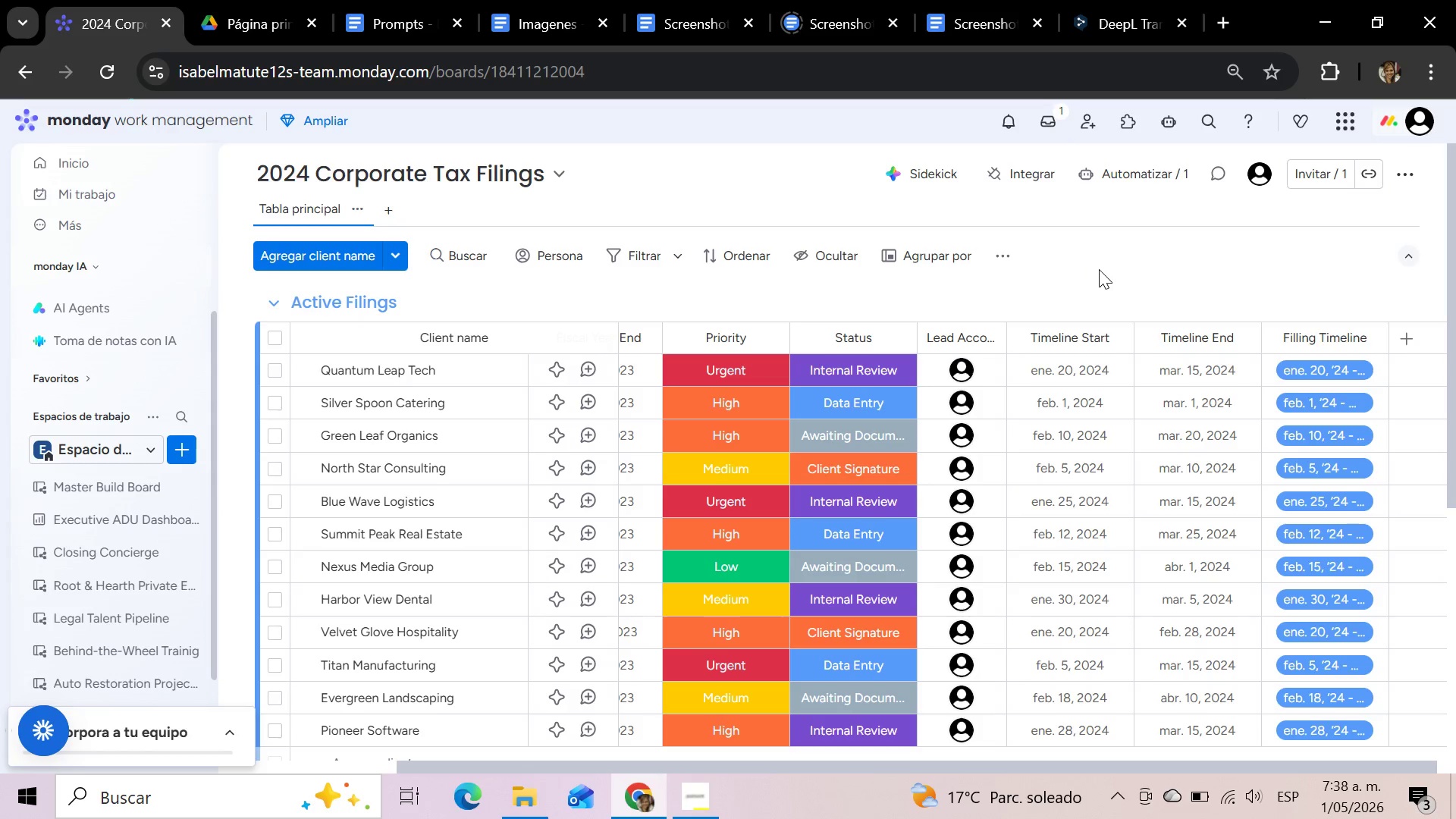 
wait(5.51)
 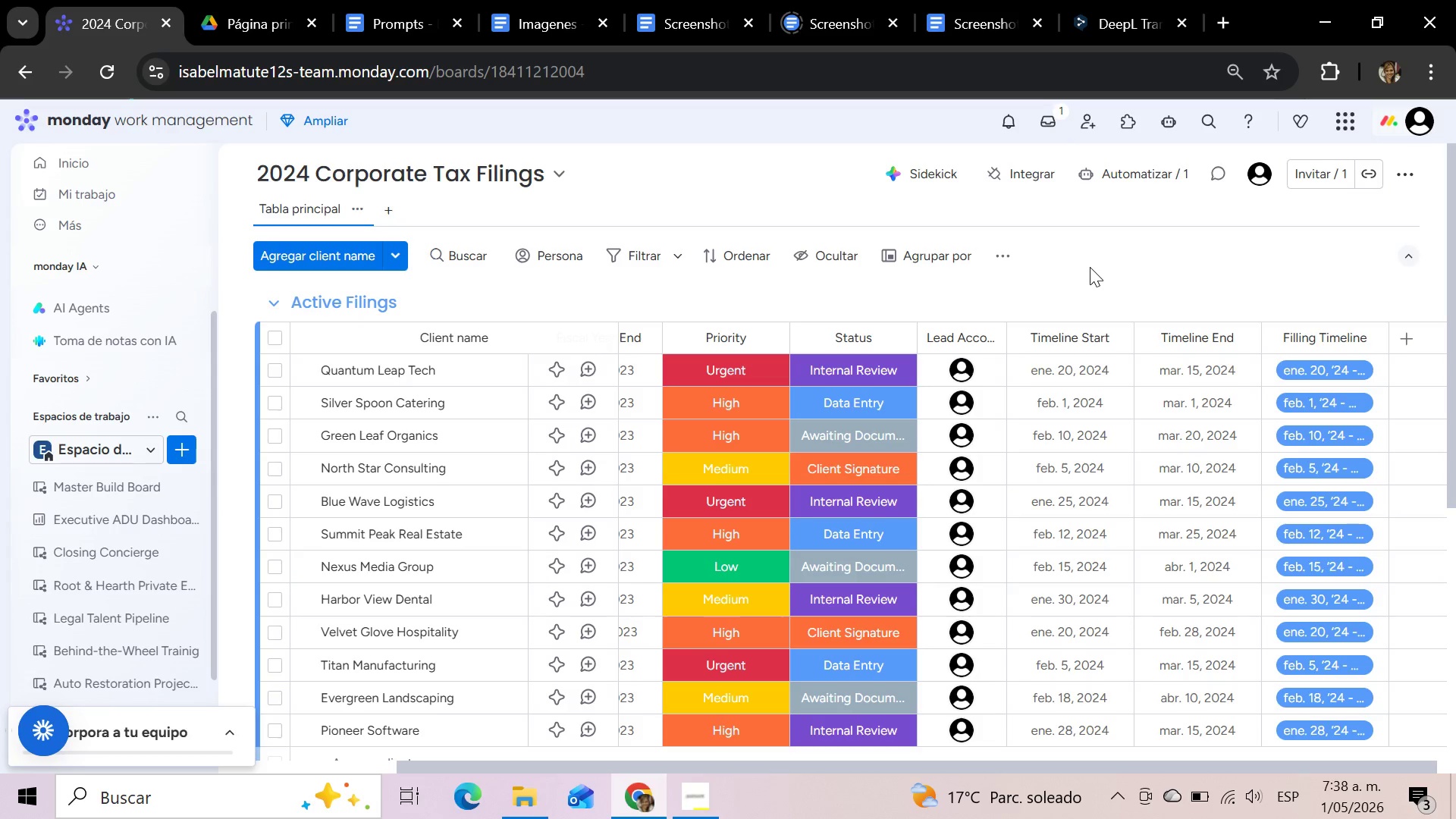 
left_click([877, 366])
 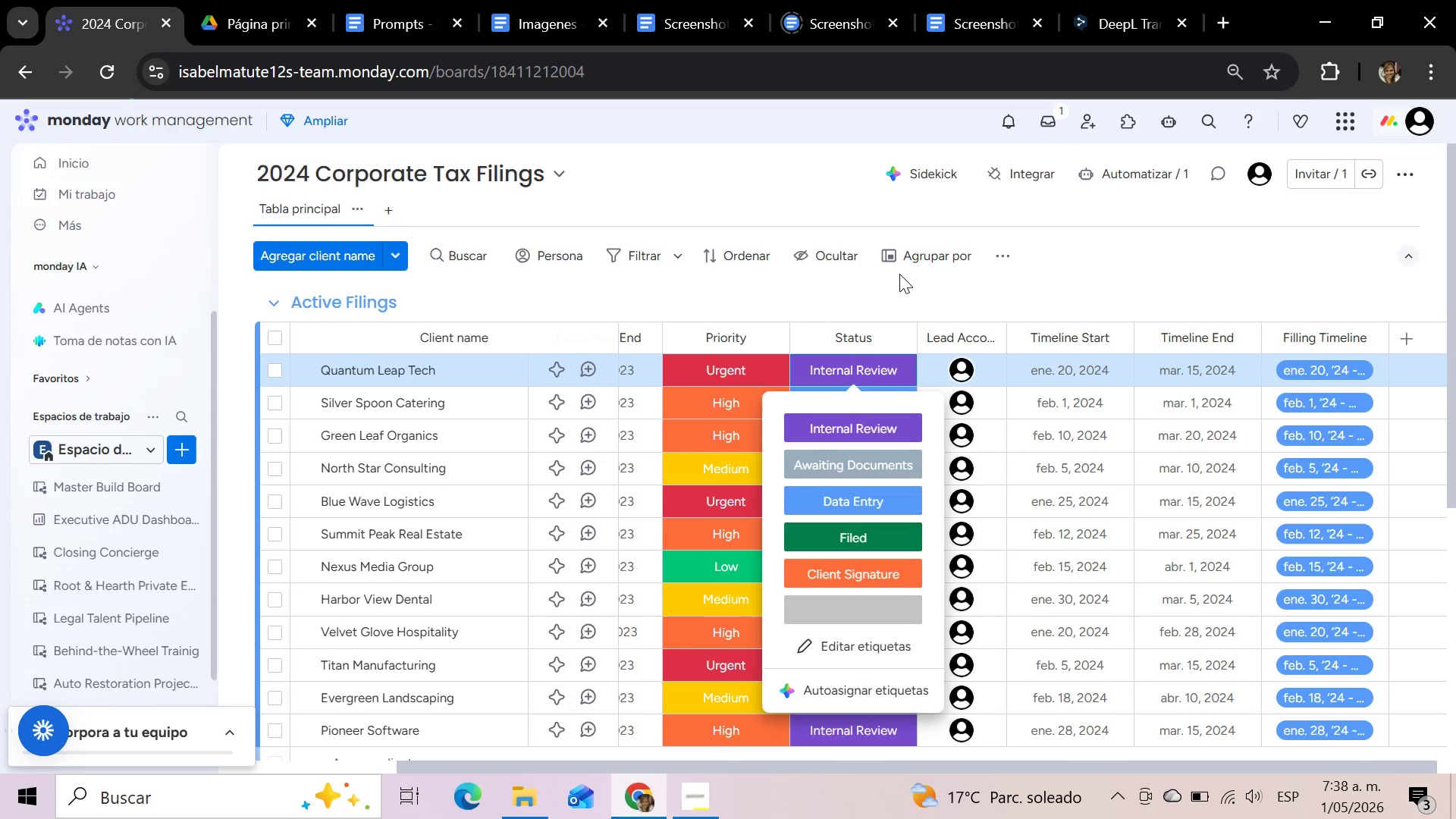 
wait(6.73)
 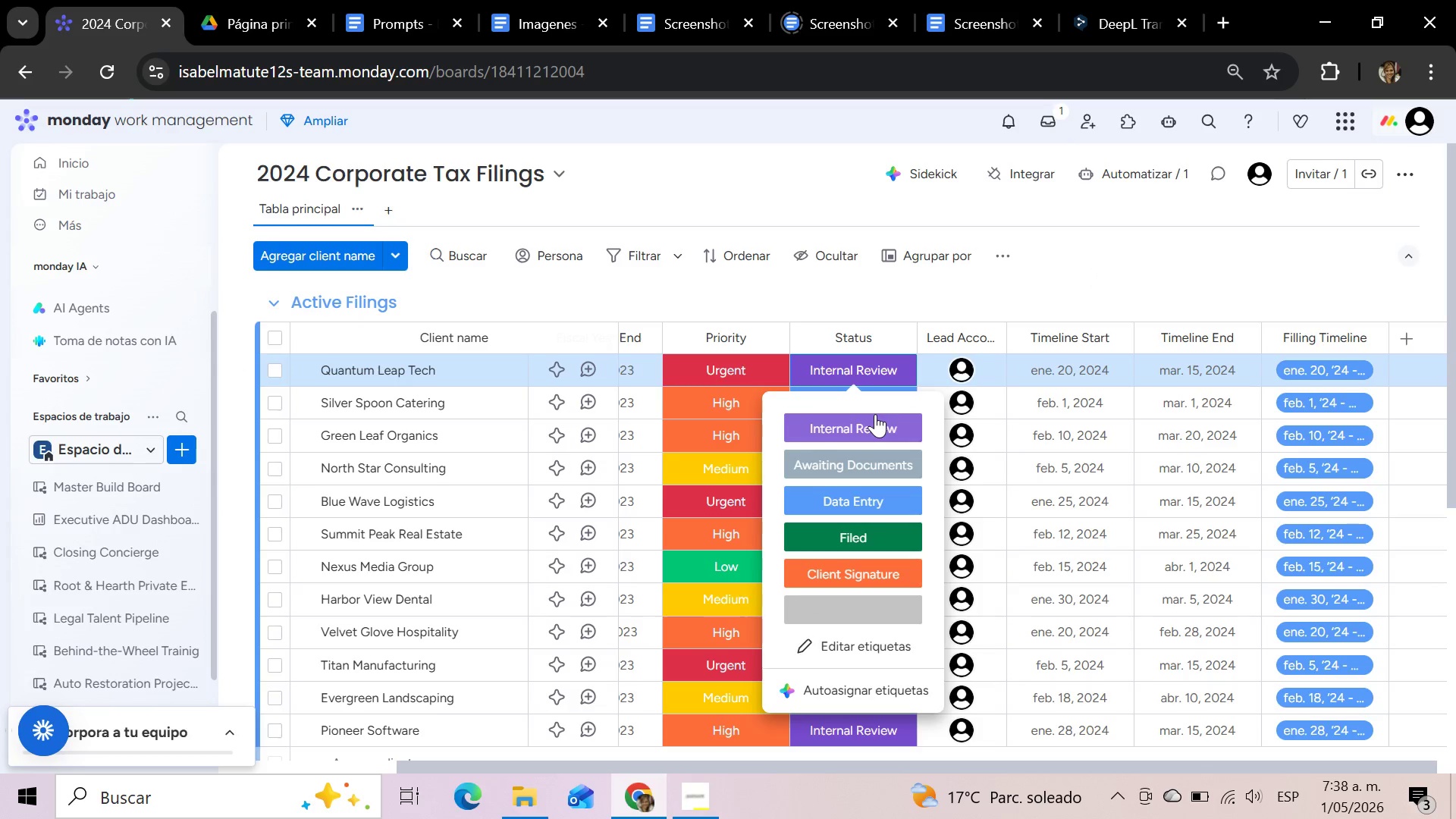 
left_click([930, 303])
 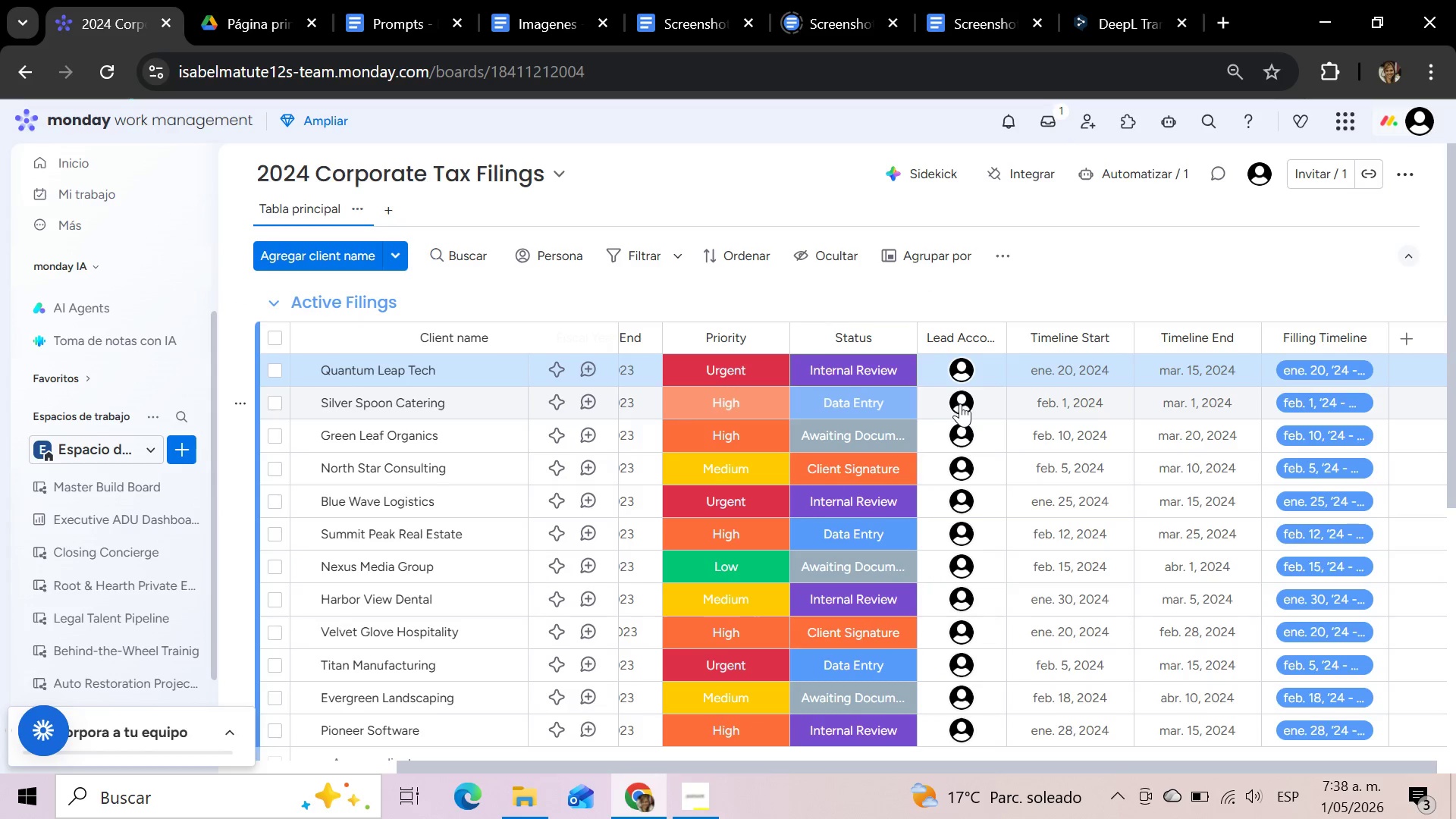 
left_click([963, 403])
 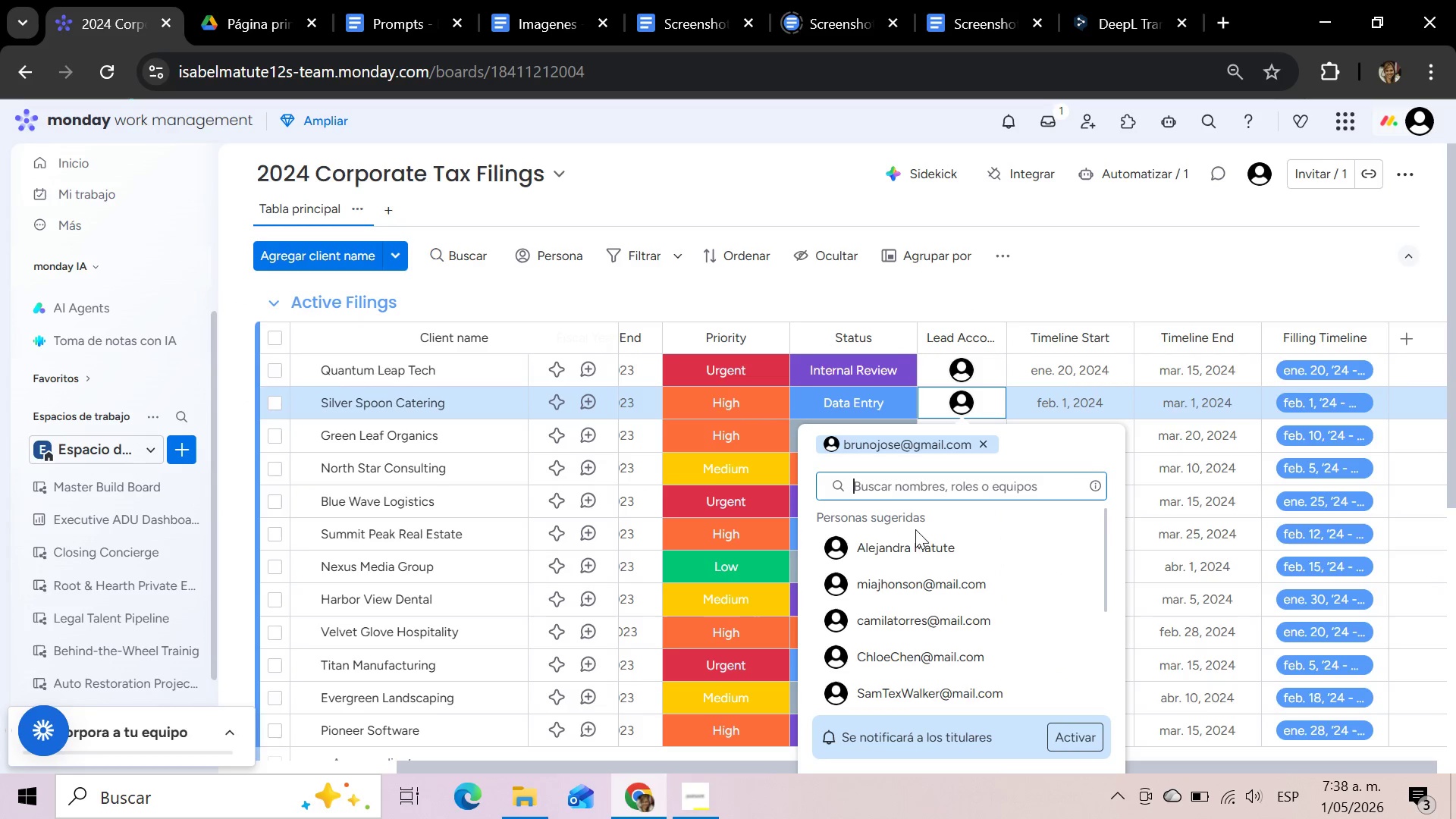 
left_click([907, 546])
 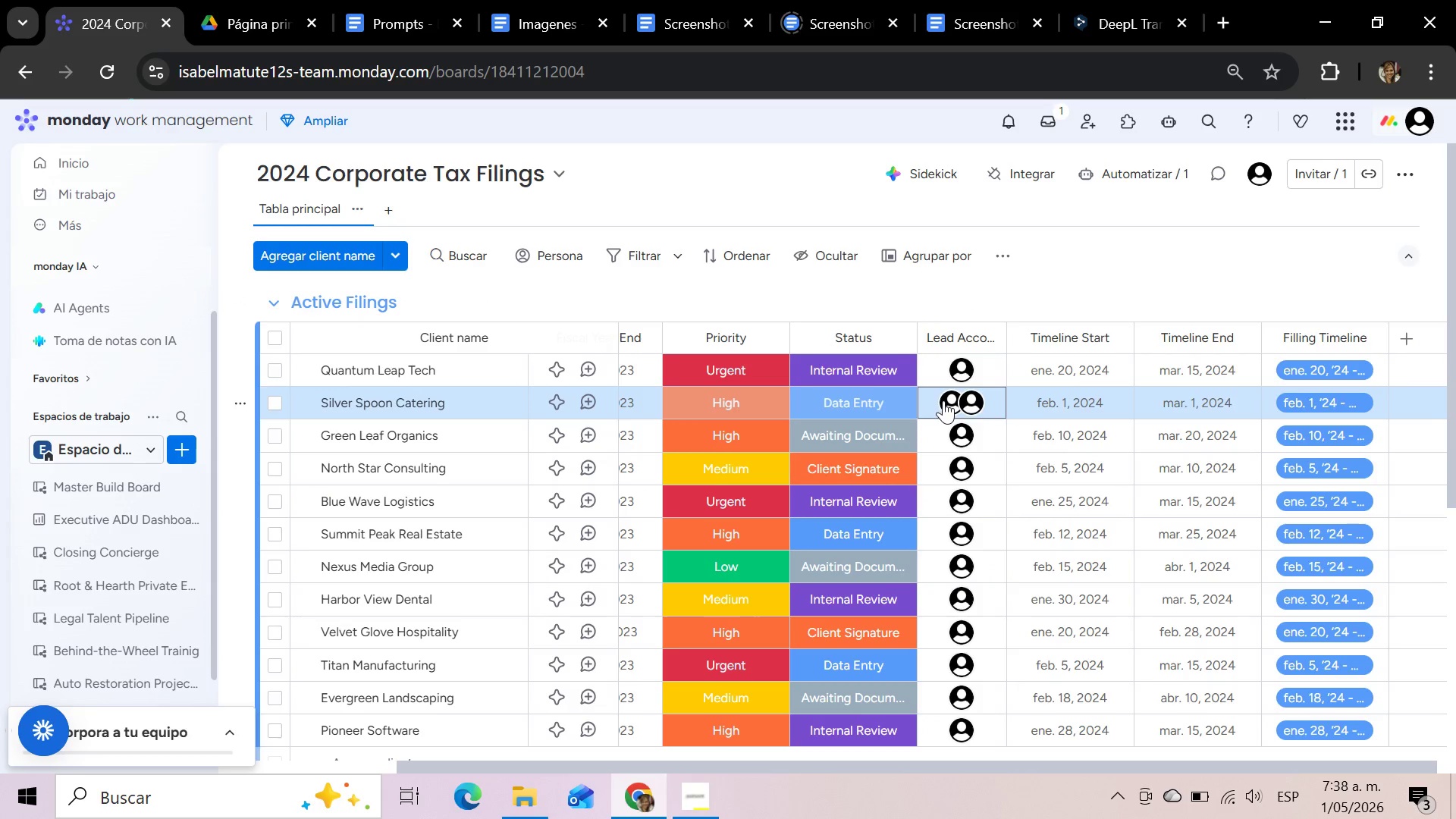 
left_click([961, 405])
 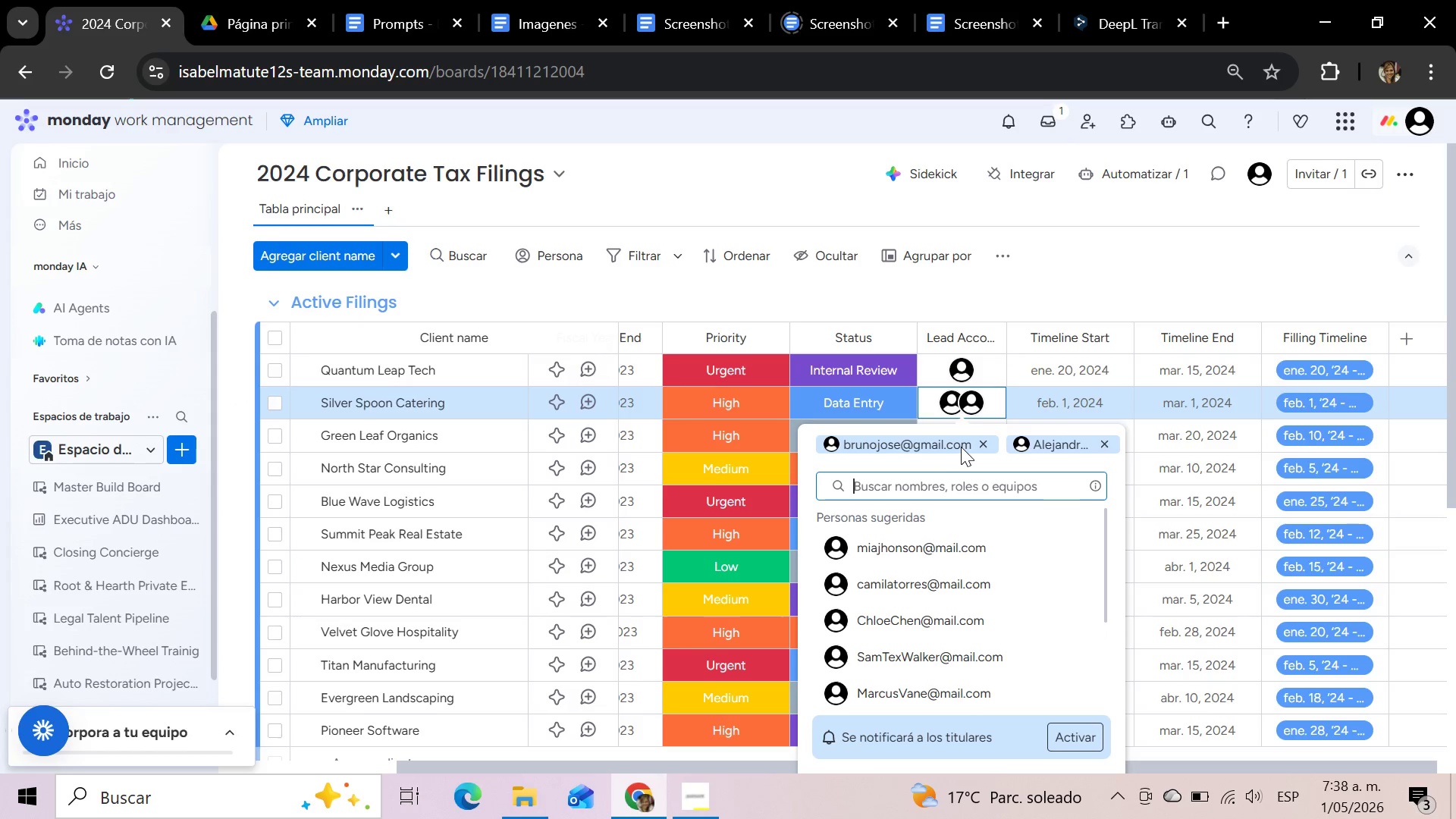 
wait(5.03)
 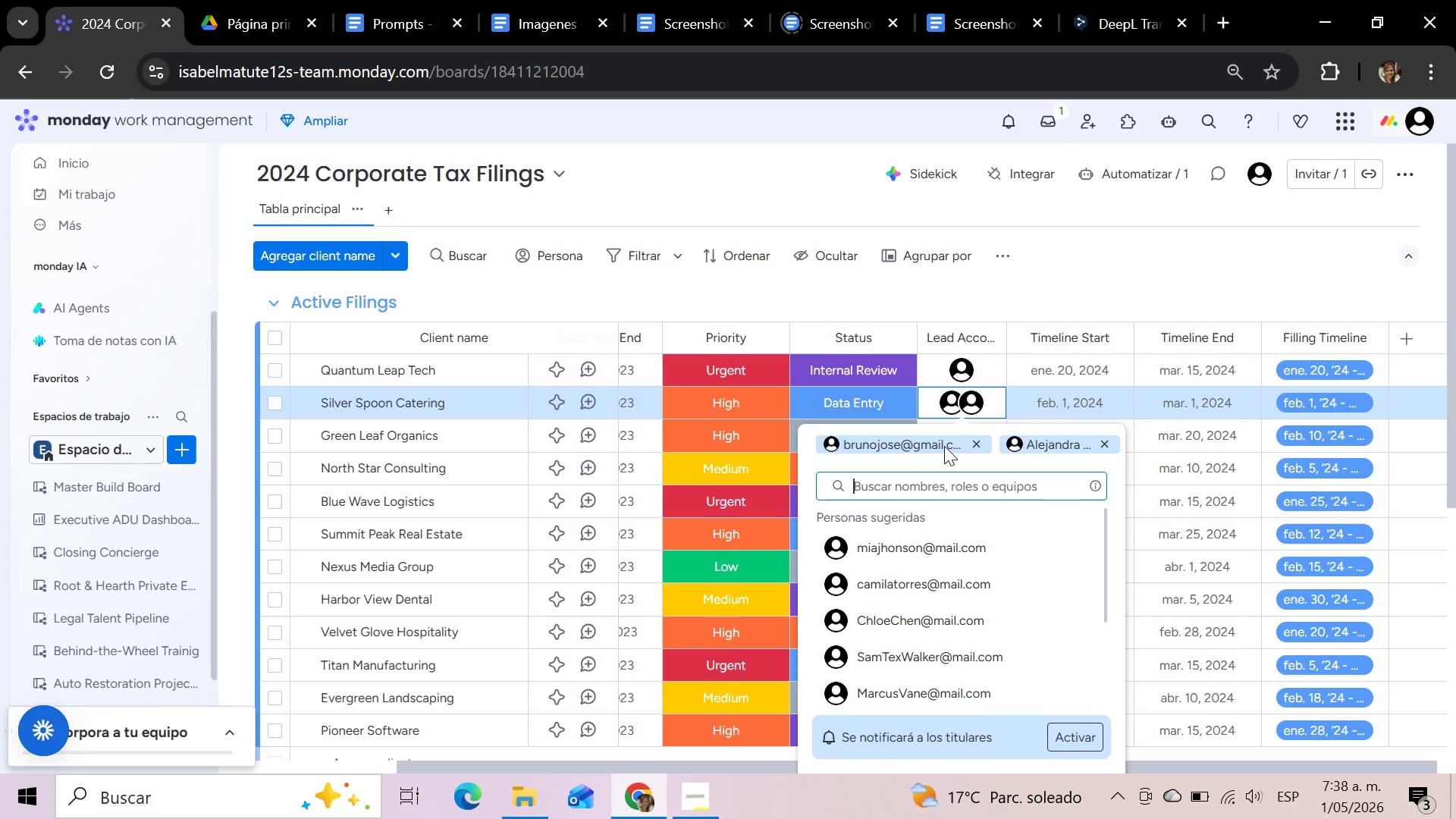 
left_click([990, 441])
 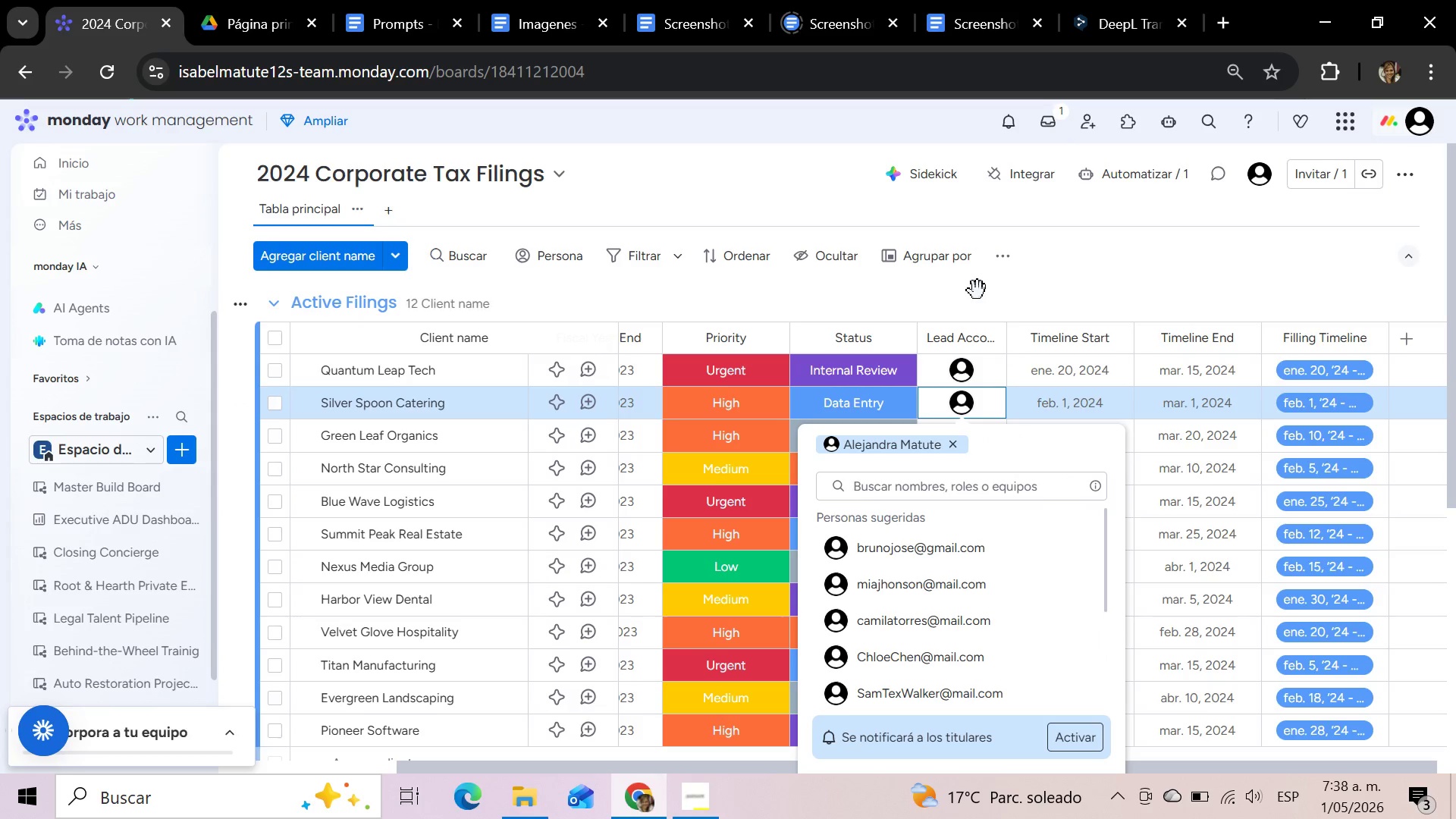 
left_click([976, 307])
 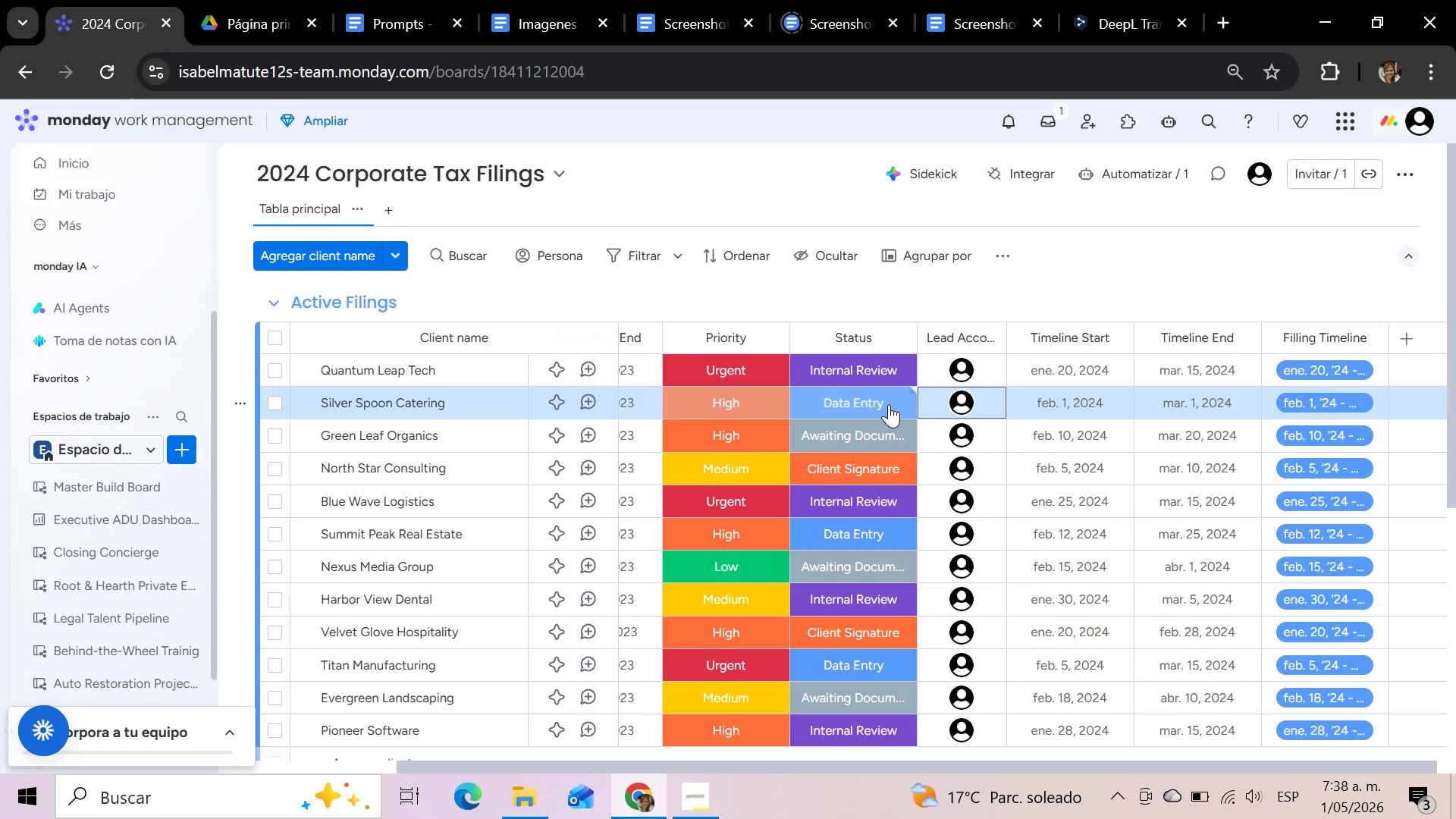 
left_click([889, 404])
 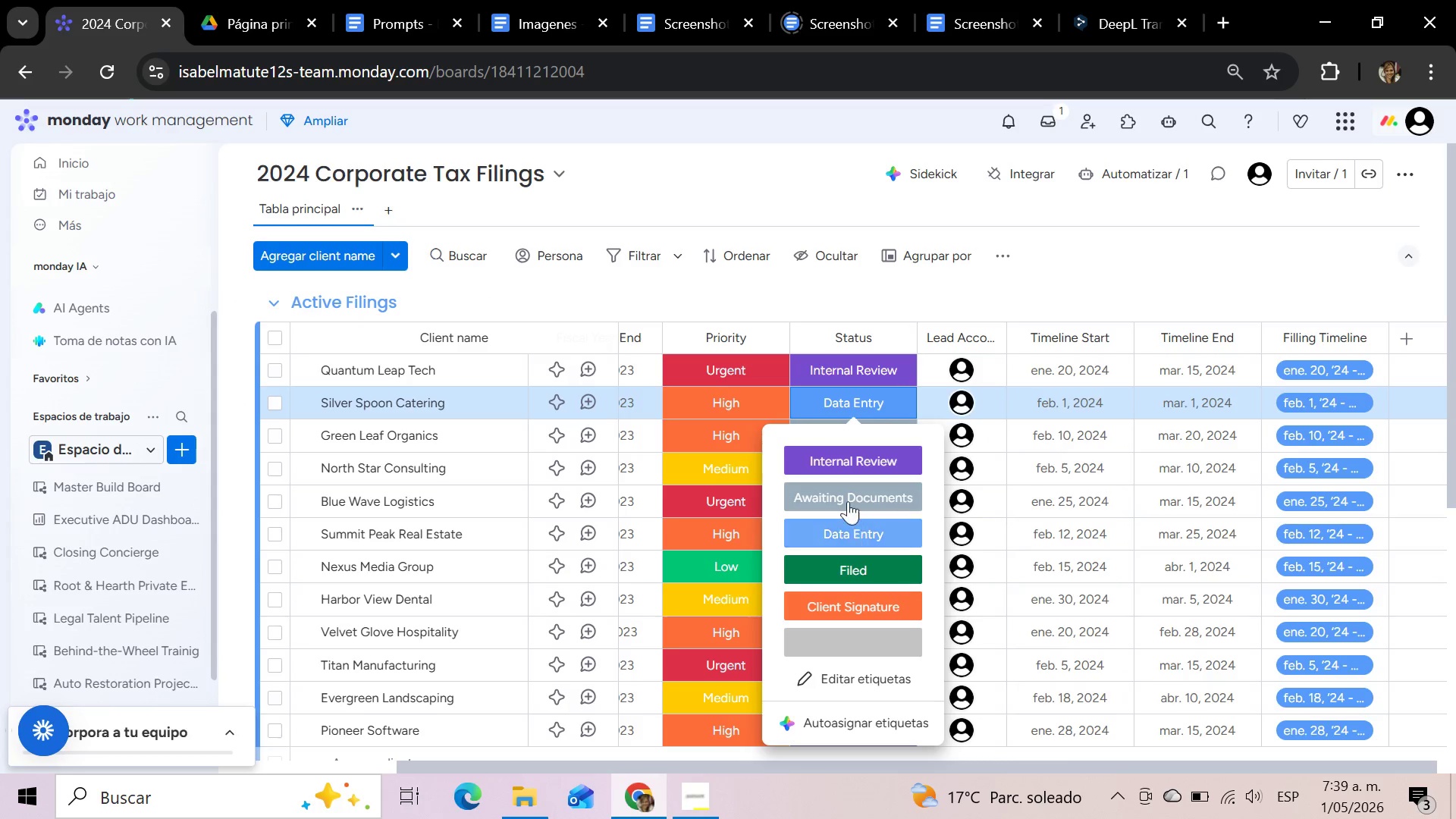 
left_click([839, 466])
 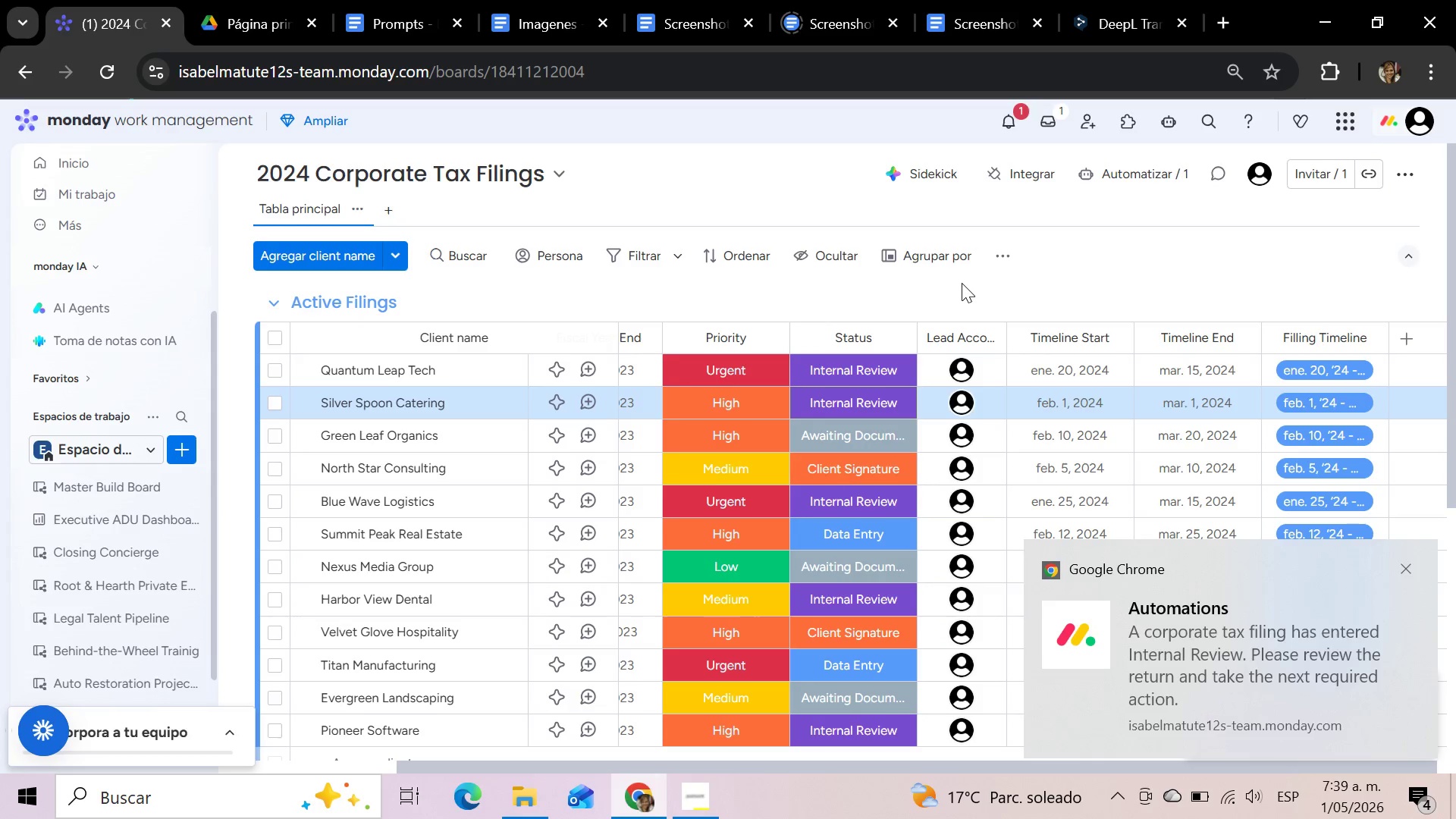 
wait(11.31)
 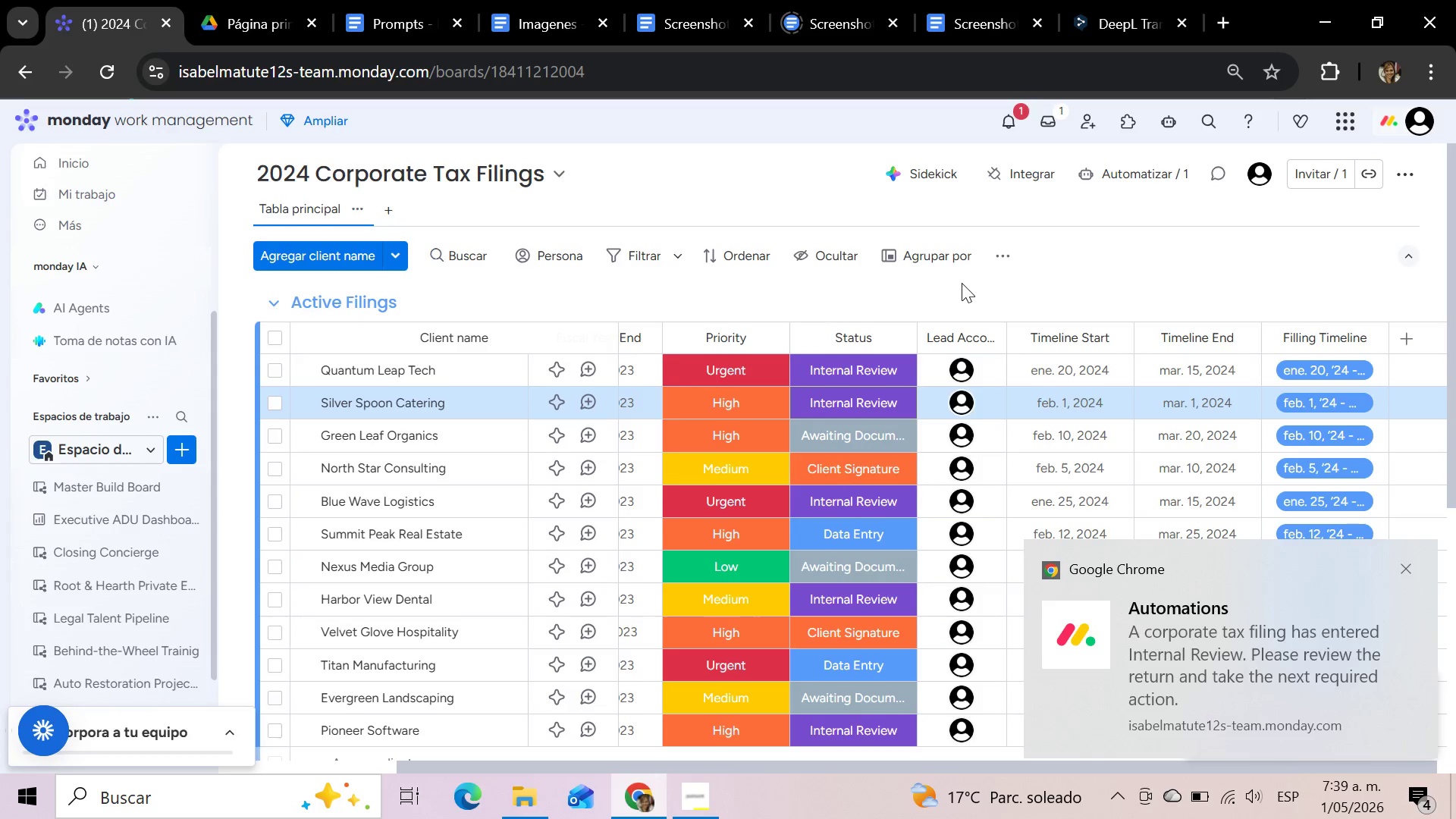 
left_click([1078, 268])
 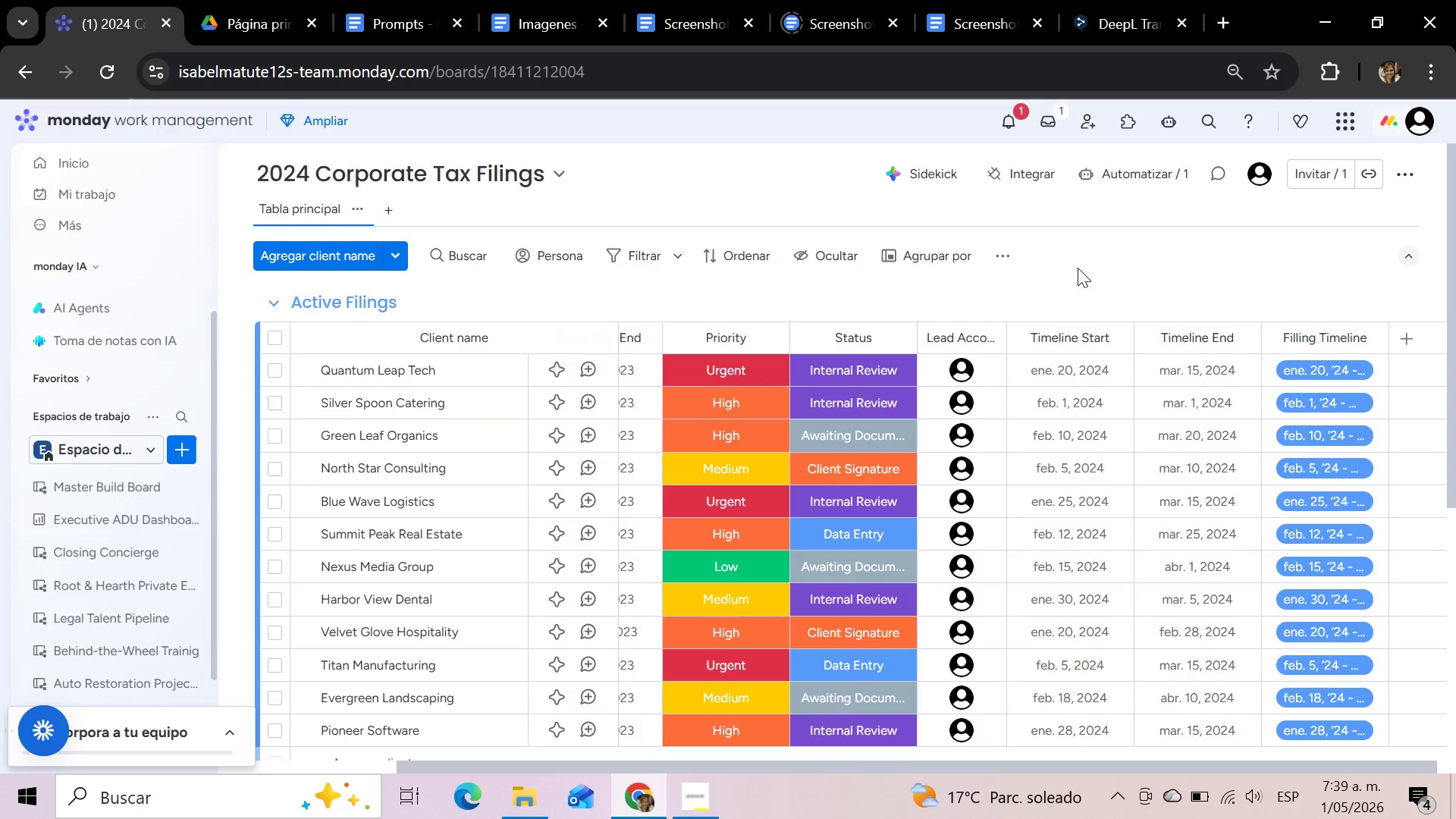 
wait(11.12)
 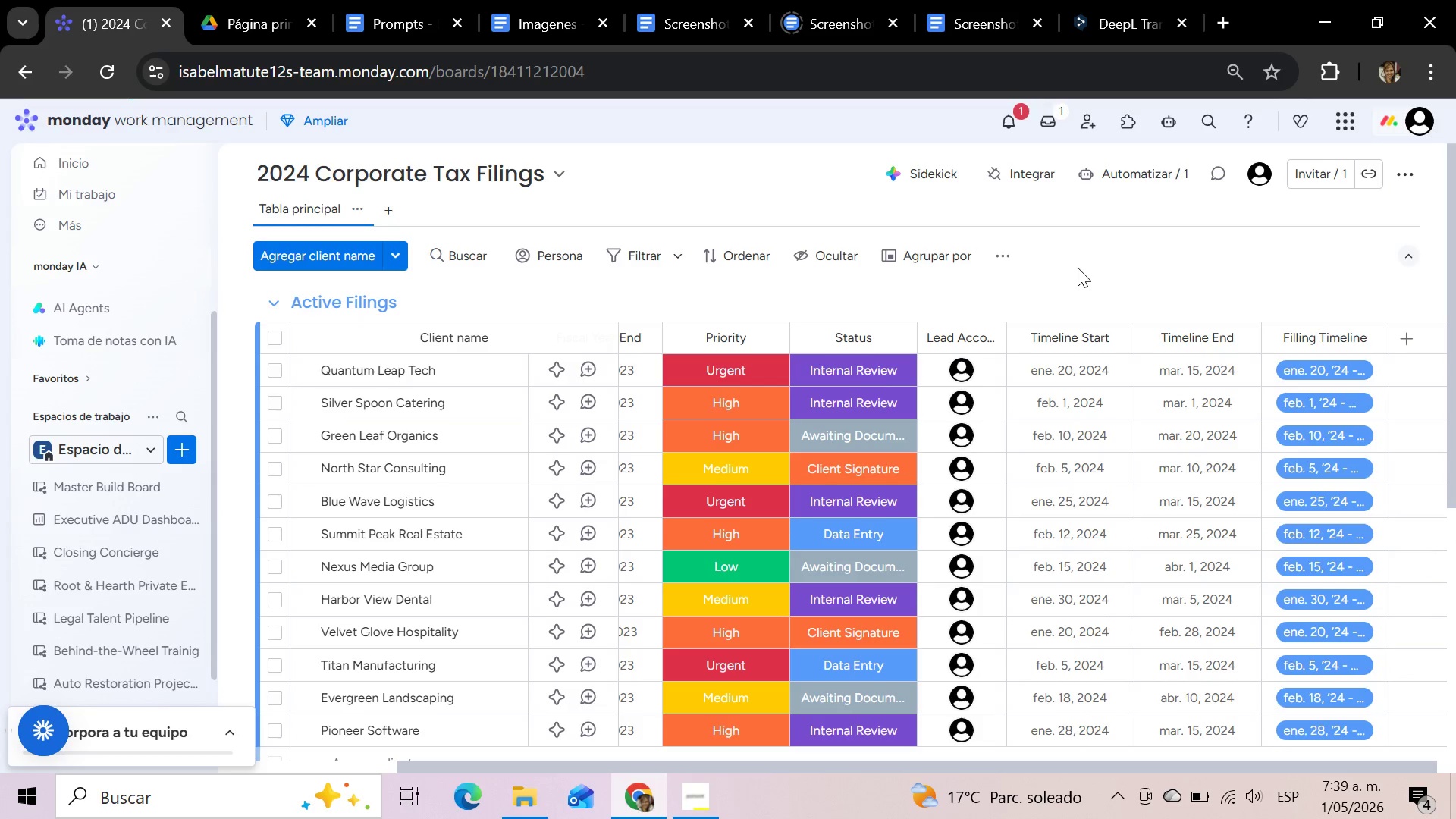 
left_click([1084, 248])
 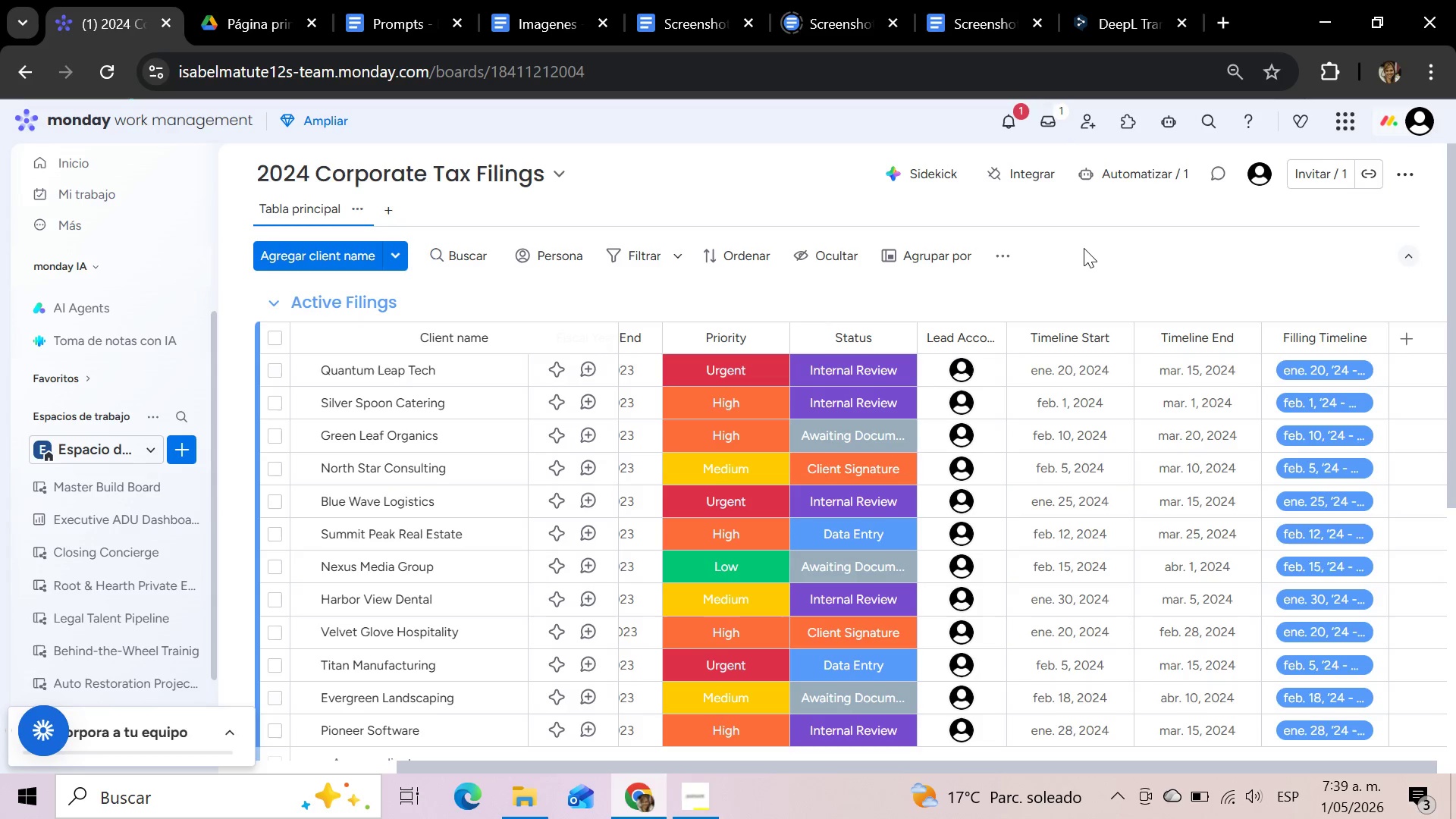 
scroll: coordinate [1084, 248], scroll_direction: up, amount: 1.0
 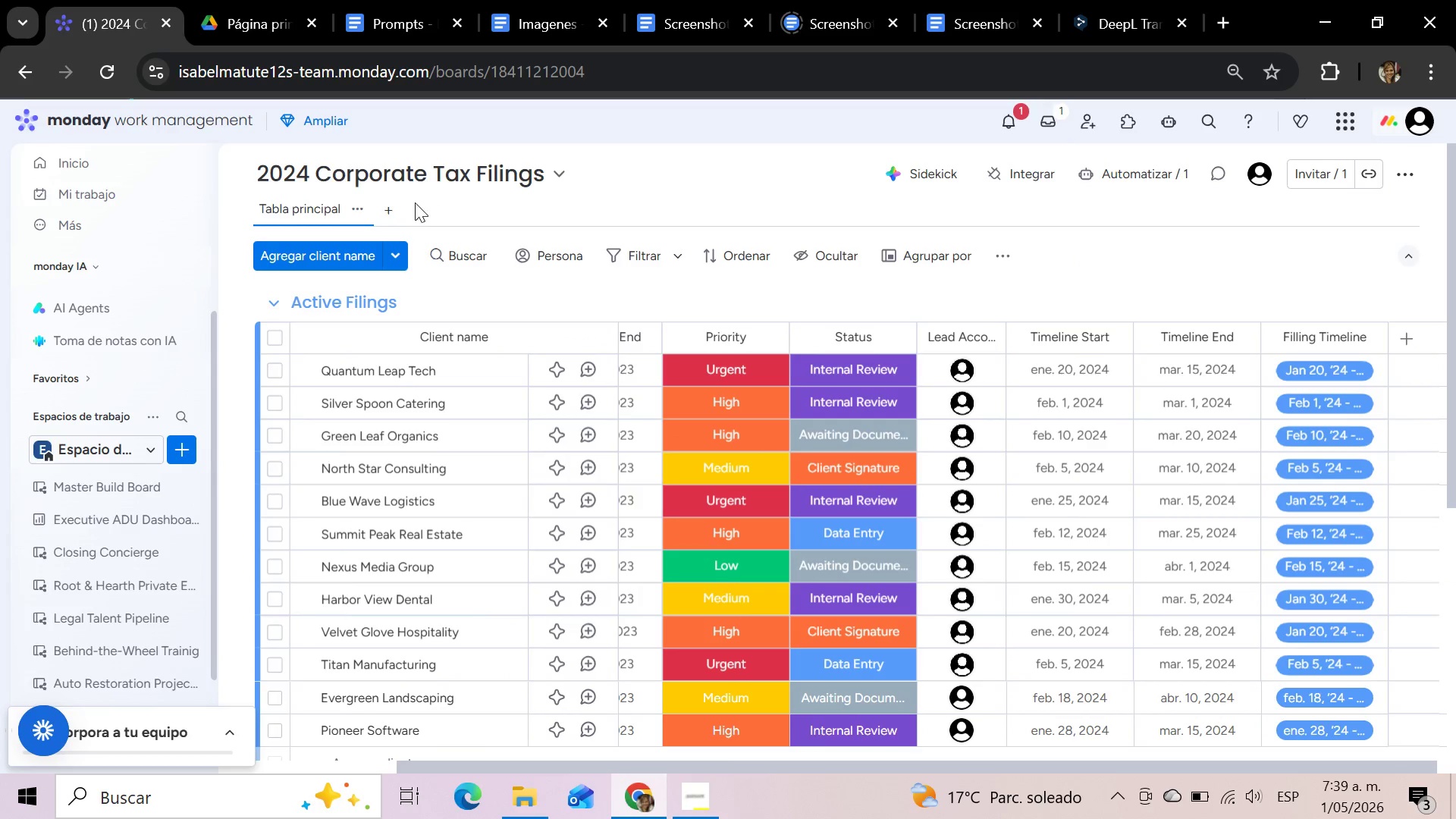 
left_click([386, 209])
 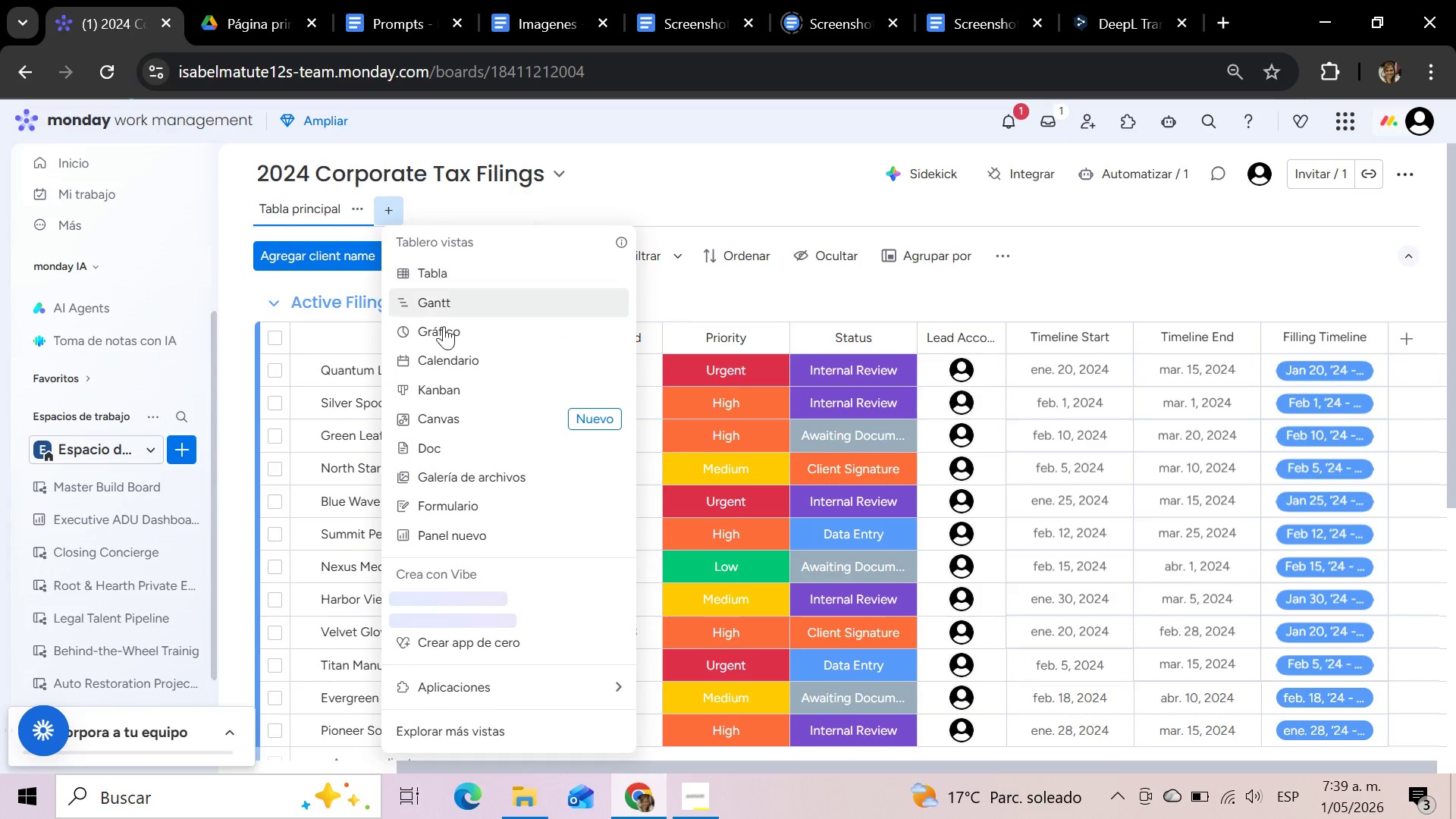 
left_click([445, 382])
 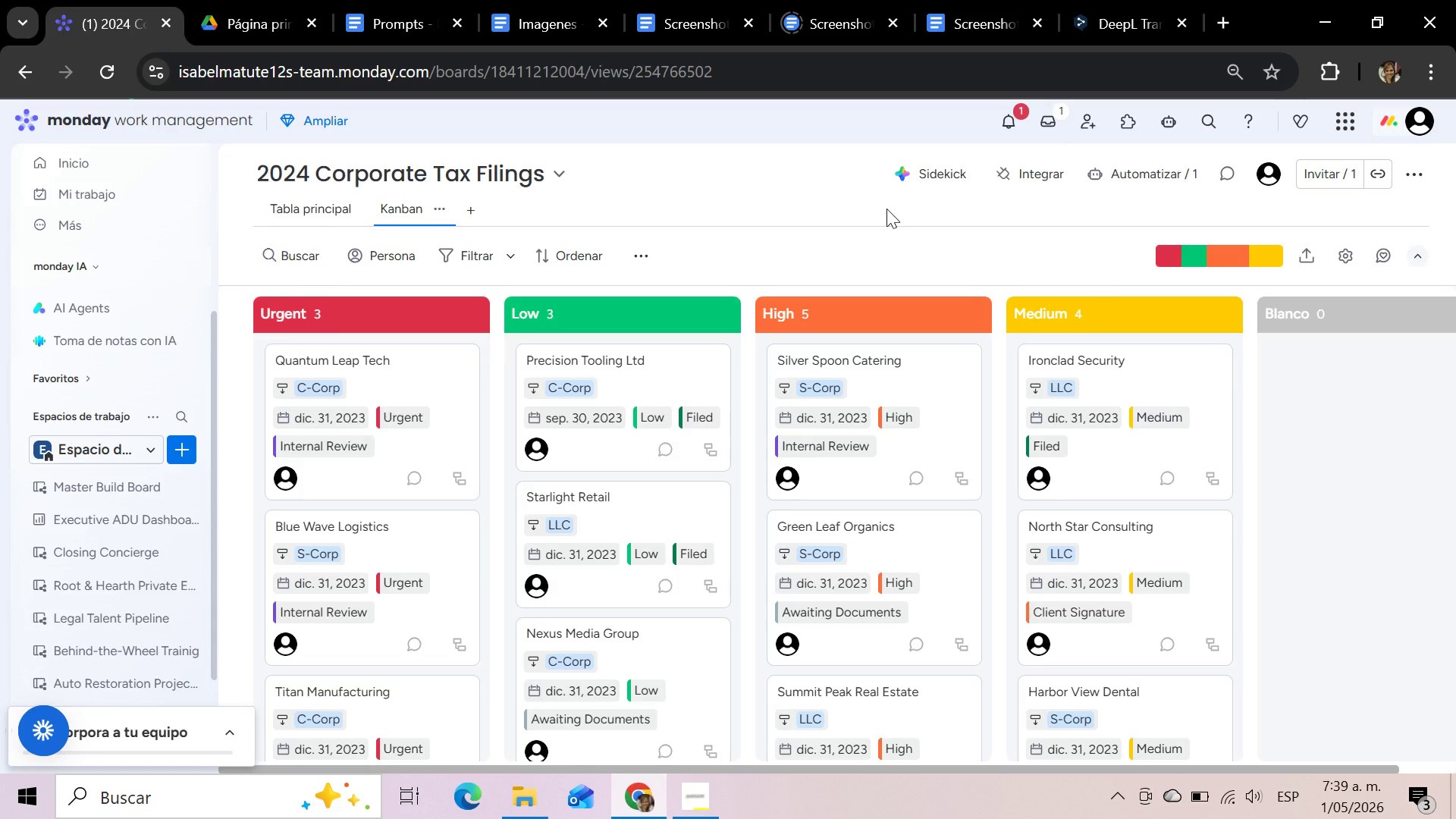 
wait(23.5)
 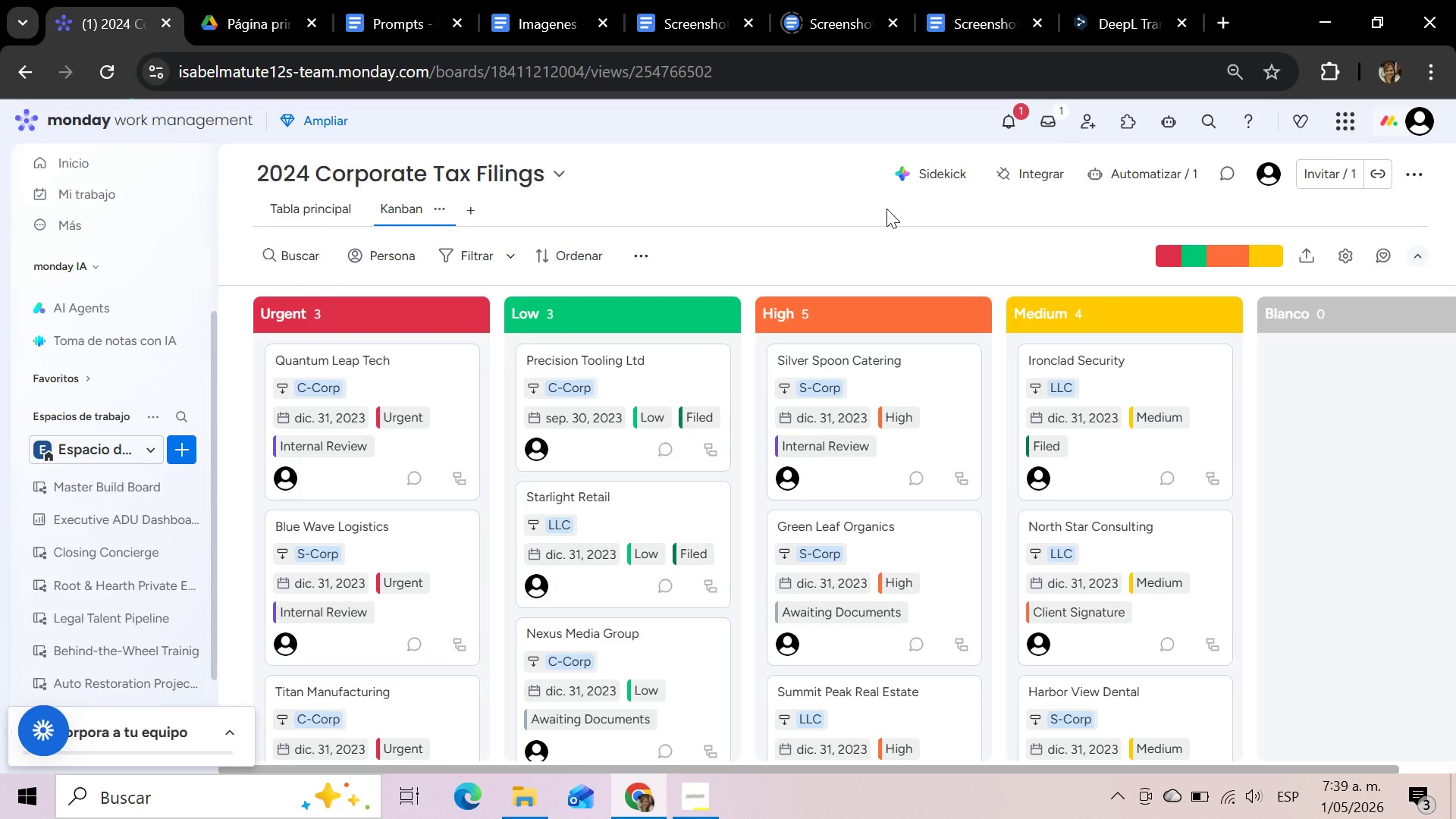 
left_click([438, 209])
 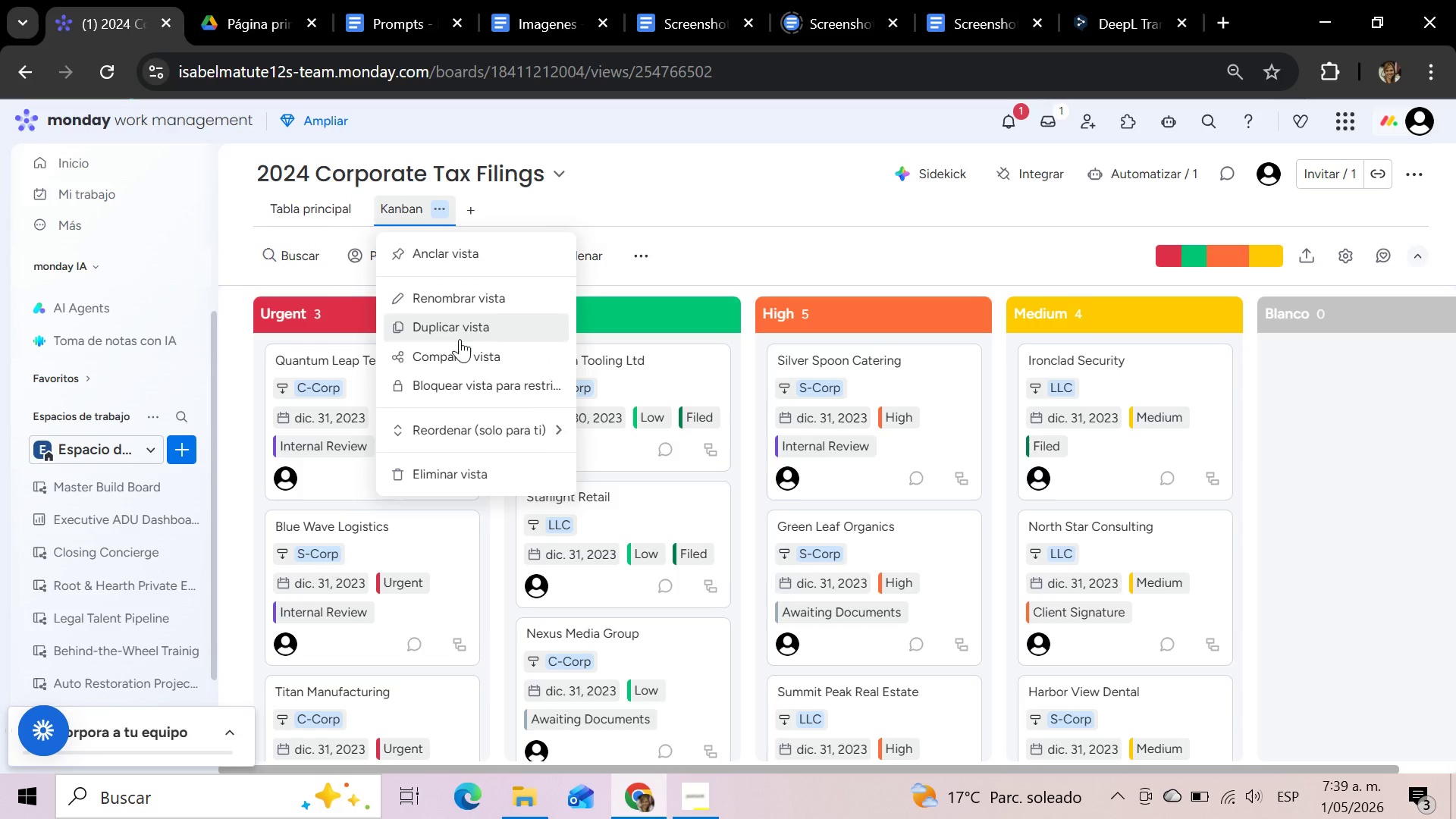 
left_click([462, 300])
 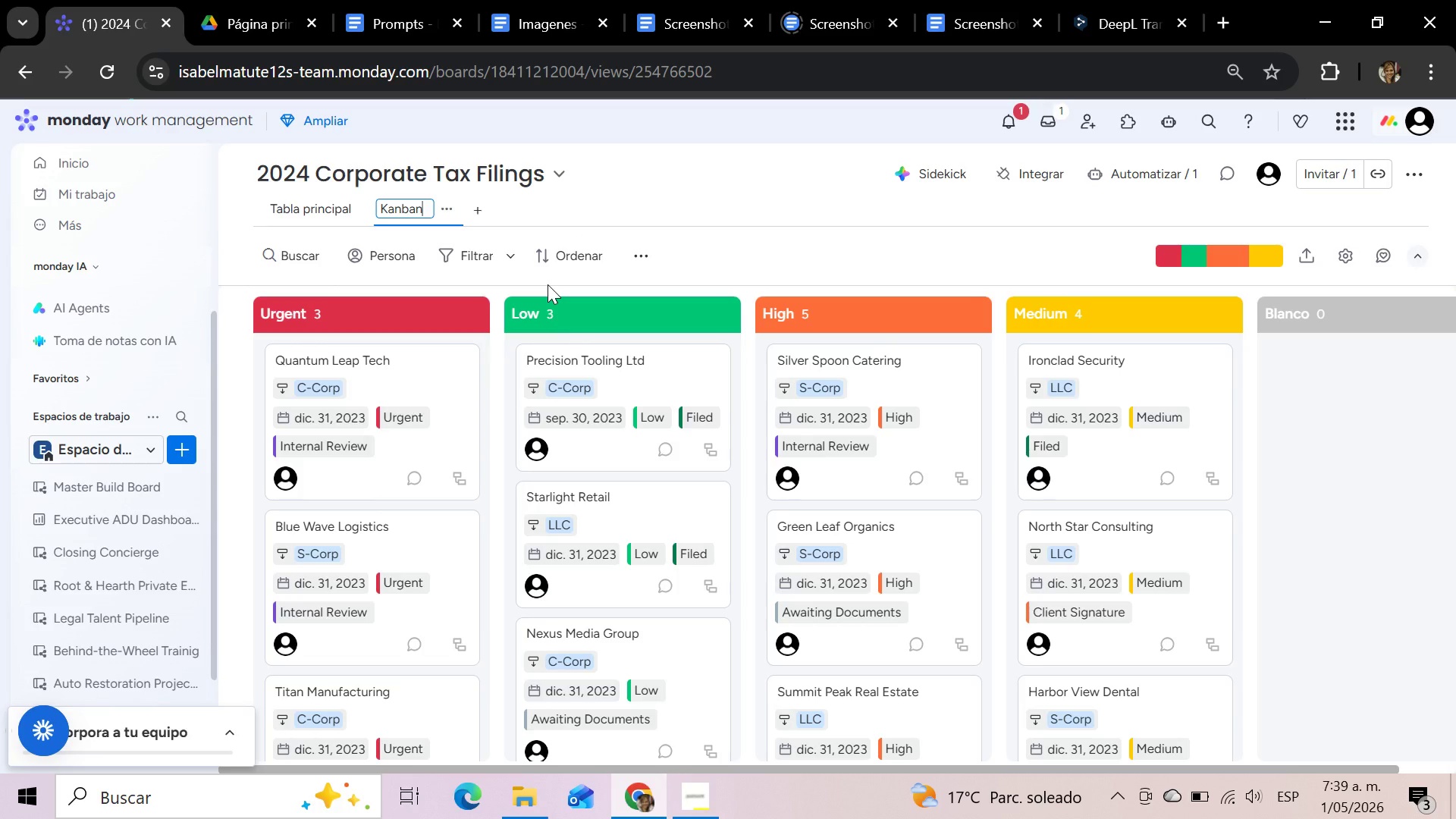 
hold_key(key=ArrowLeft, duration=0.84)
 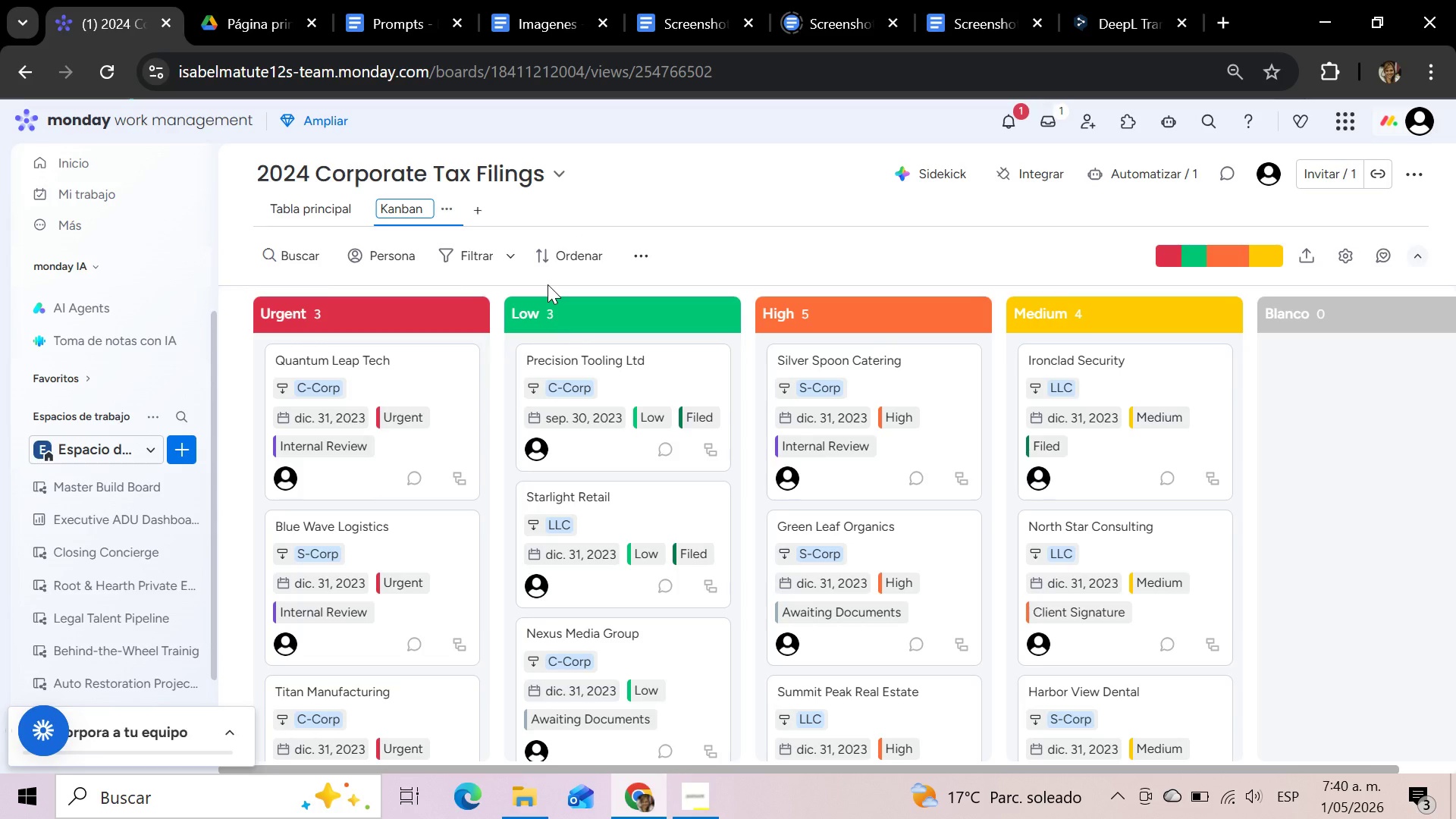 
type(Status )
 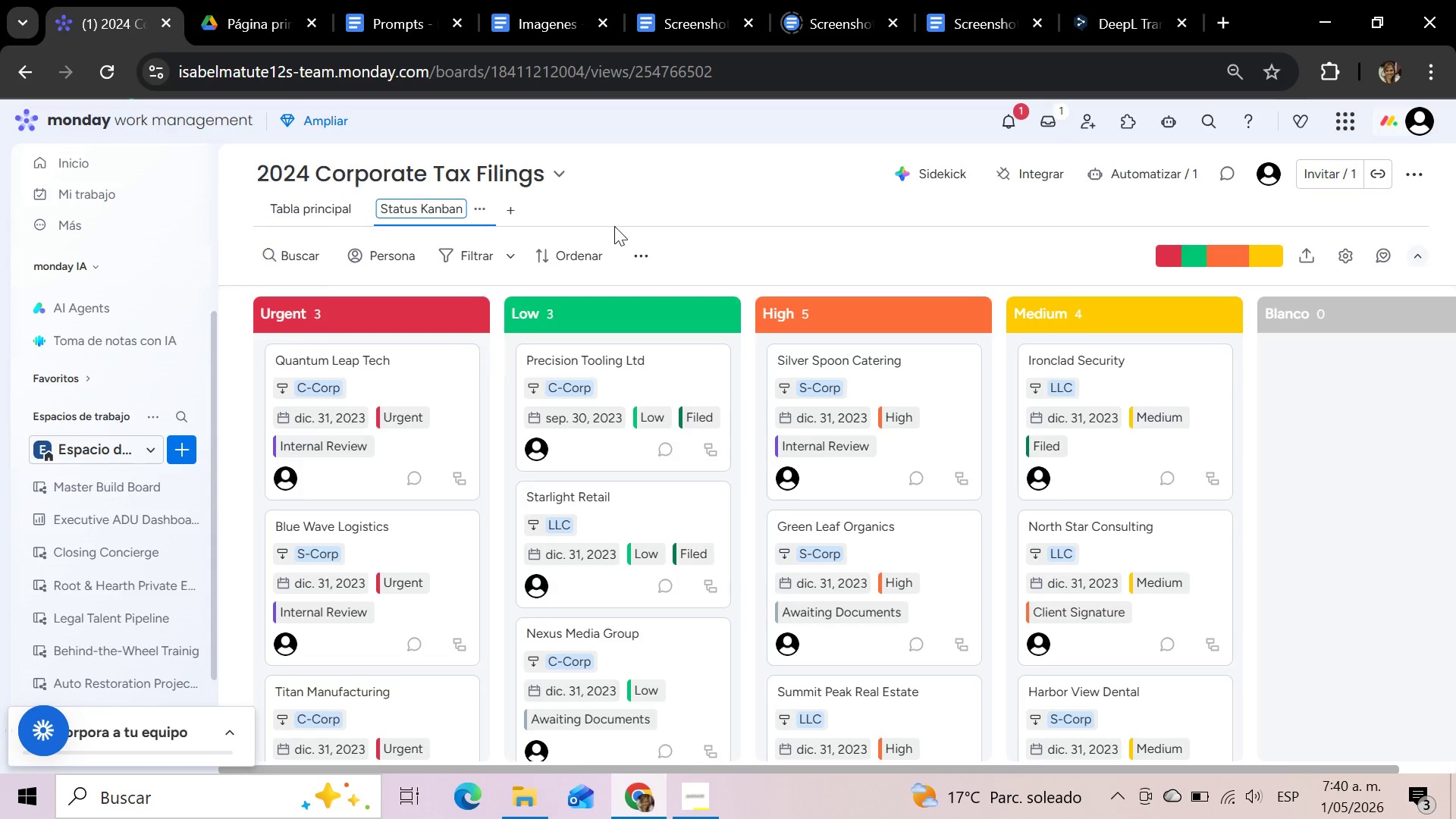 
left_click([639, 210])
 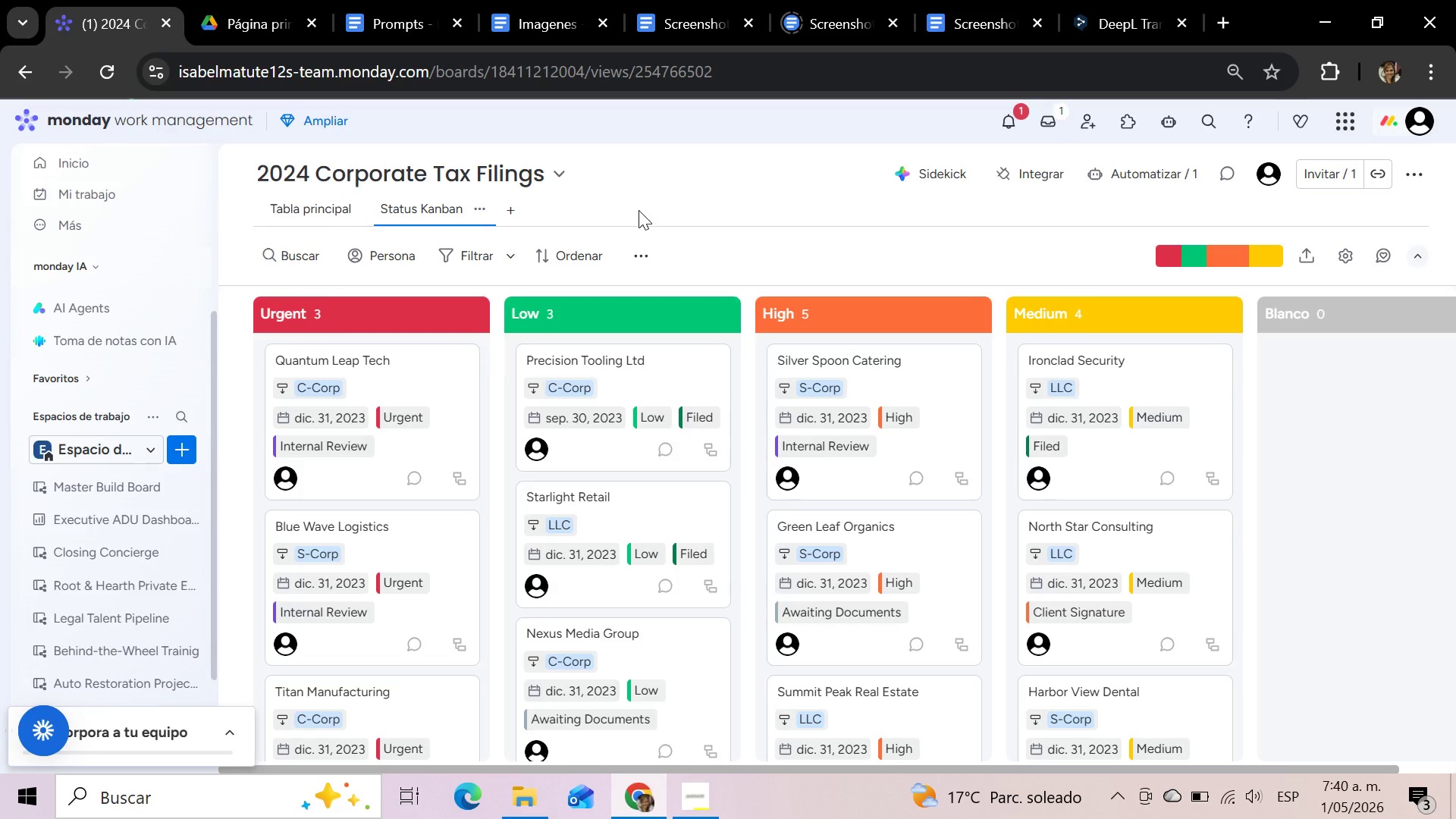 
wait(7.58)
 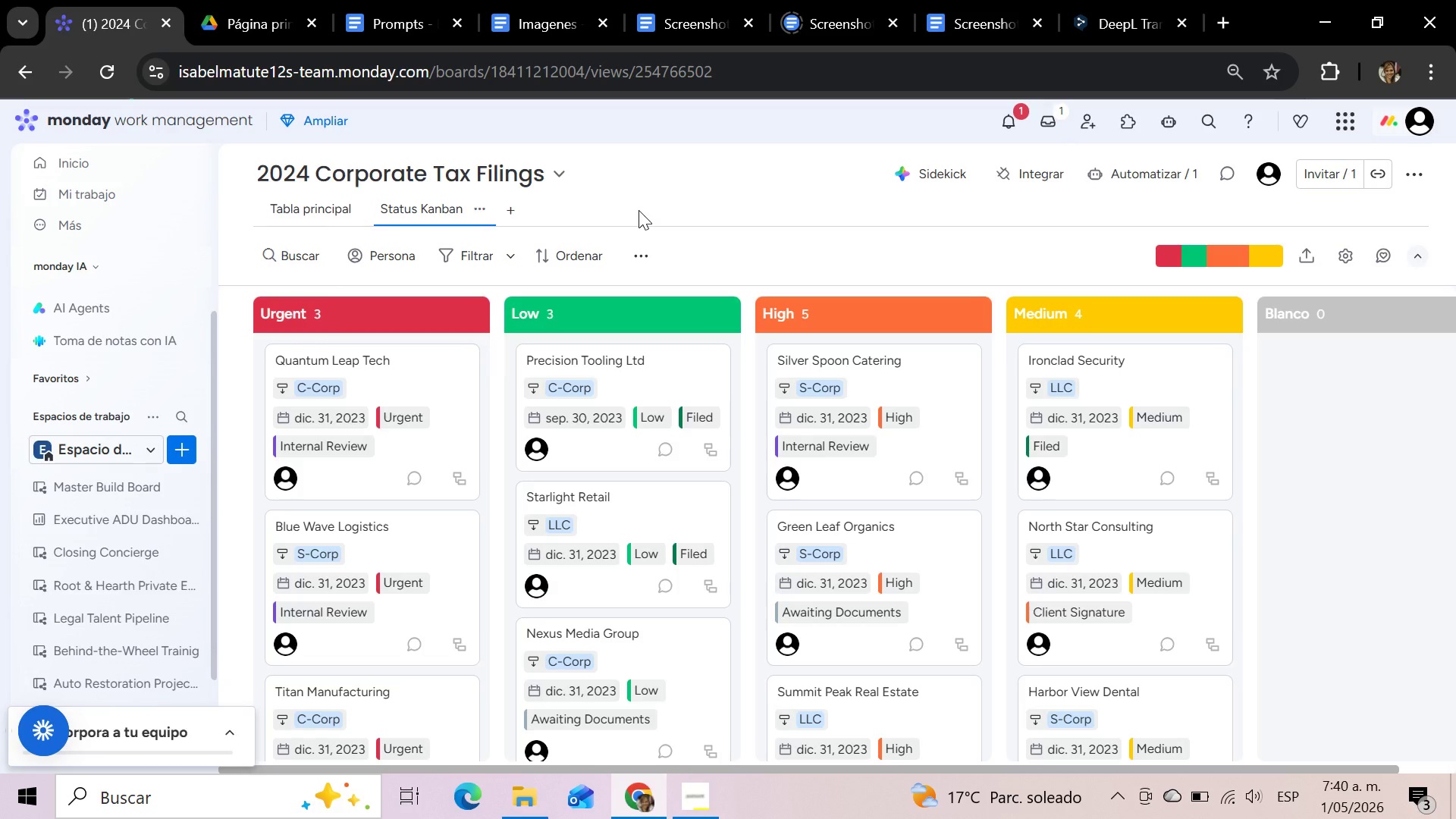 
left_click([1340, 249])
 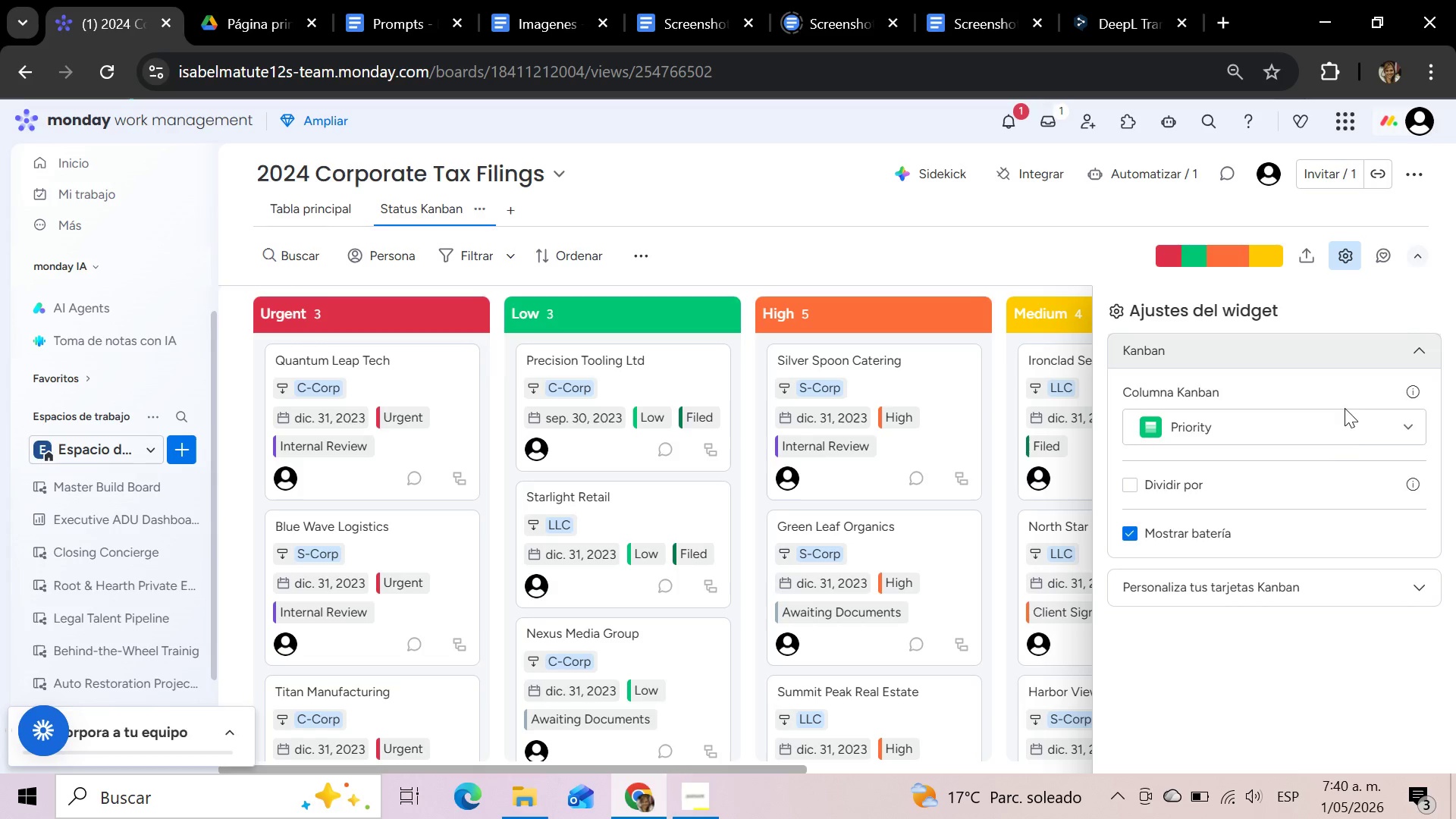 
left_click([1351, 432])
 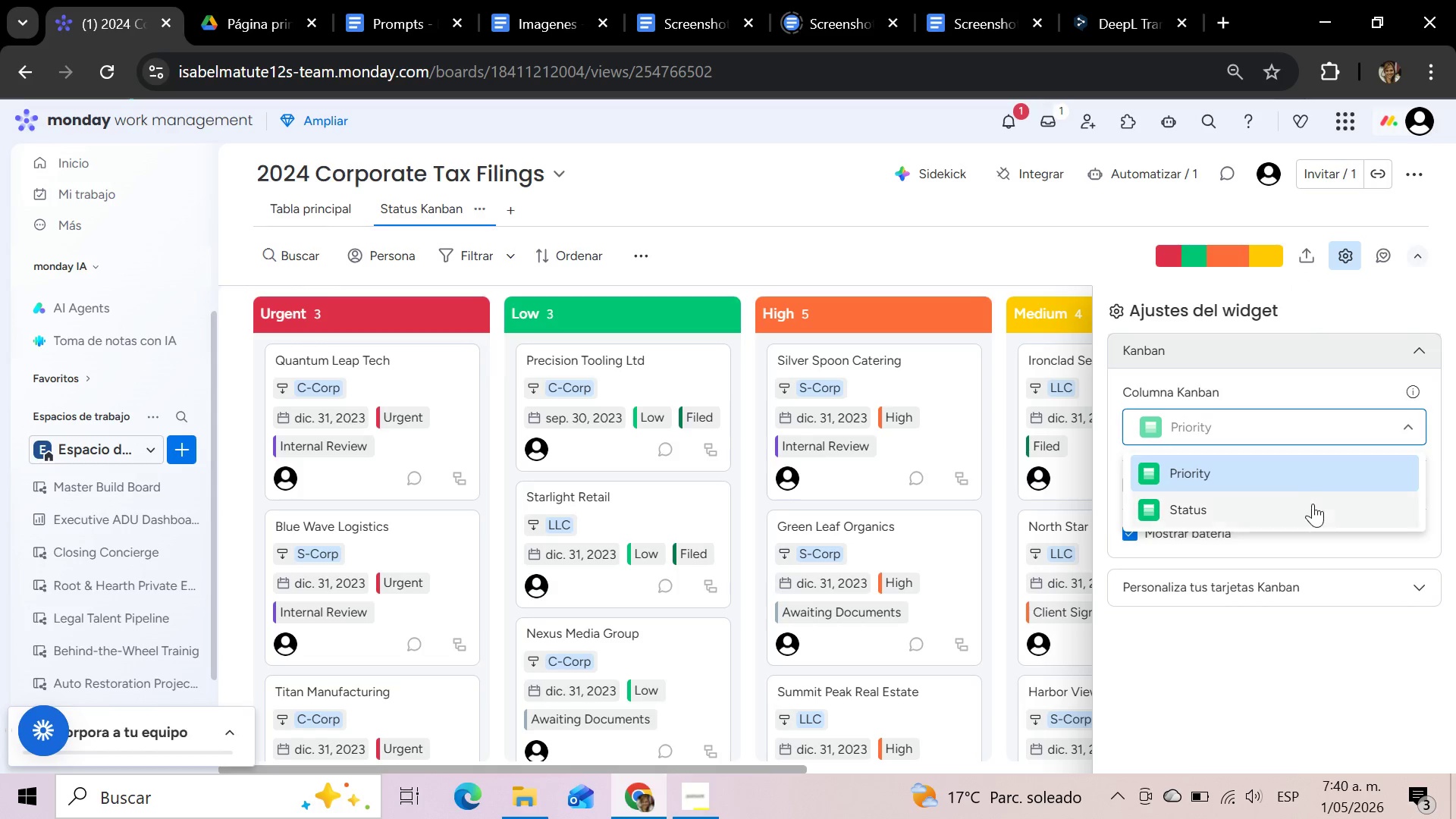 
left_click([1311, 509])
 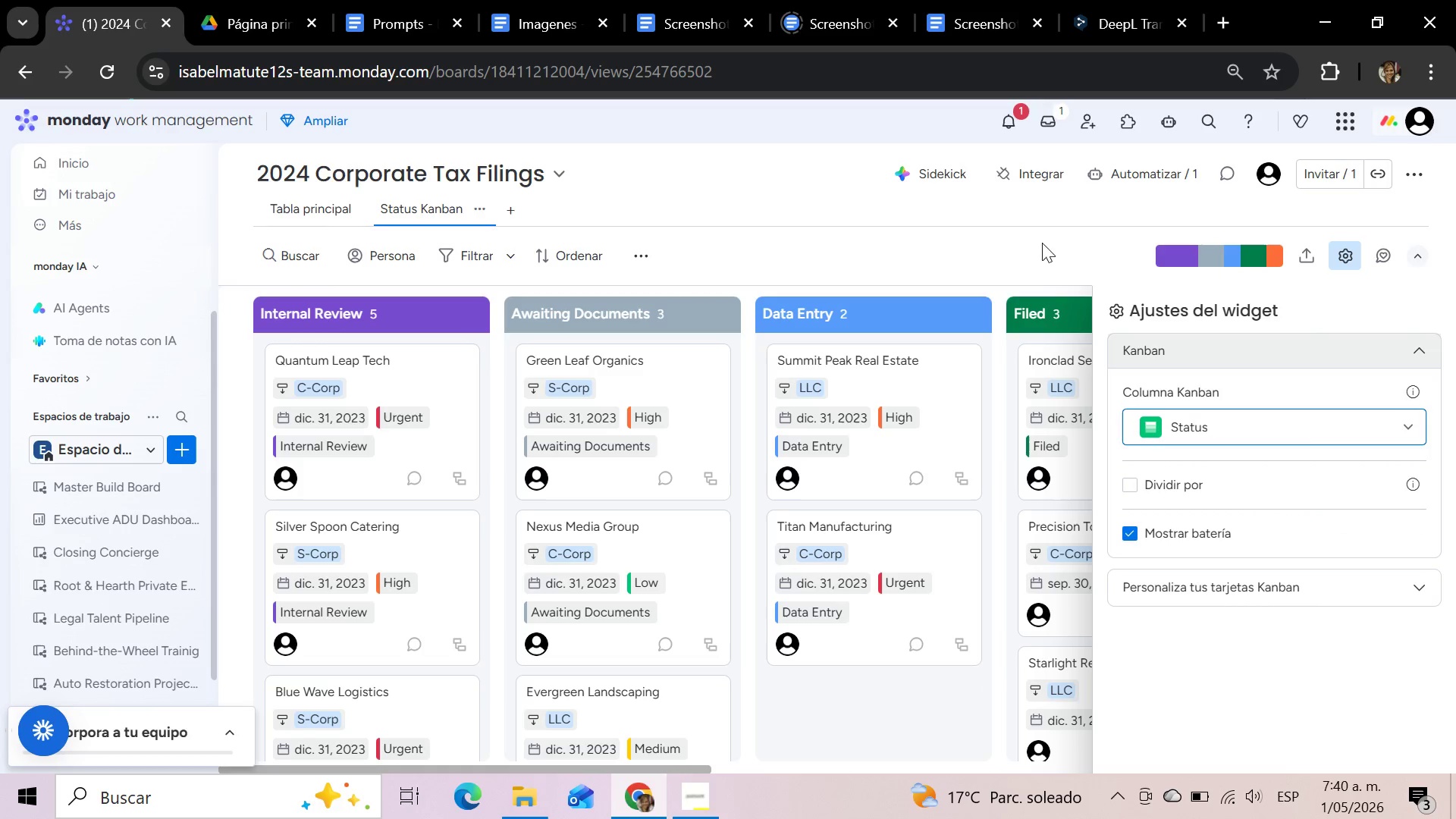 
left_click([1347, 252])
 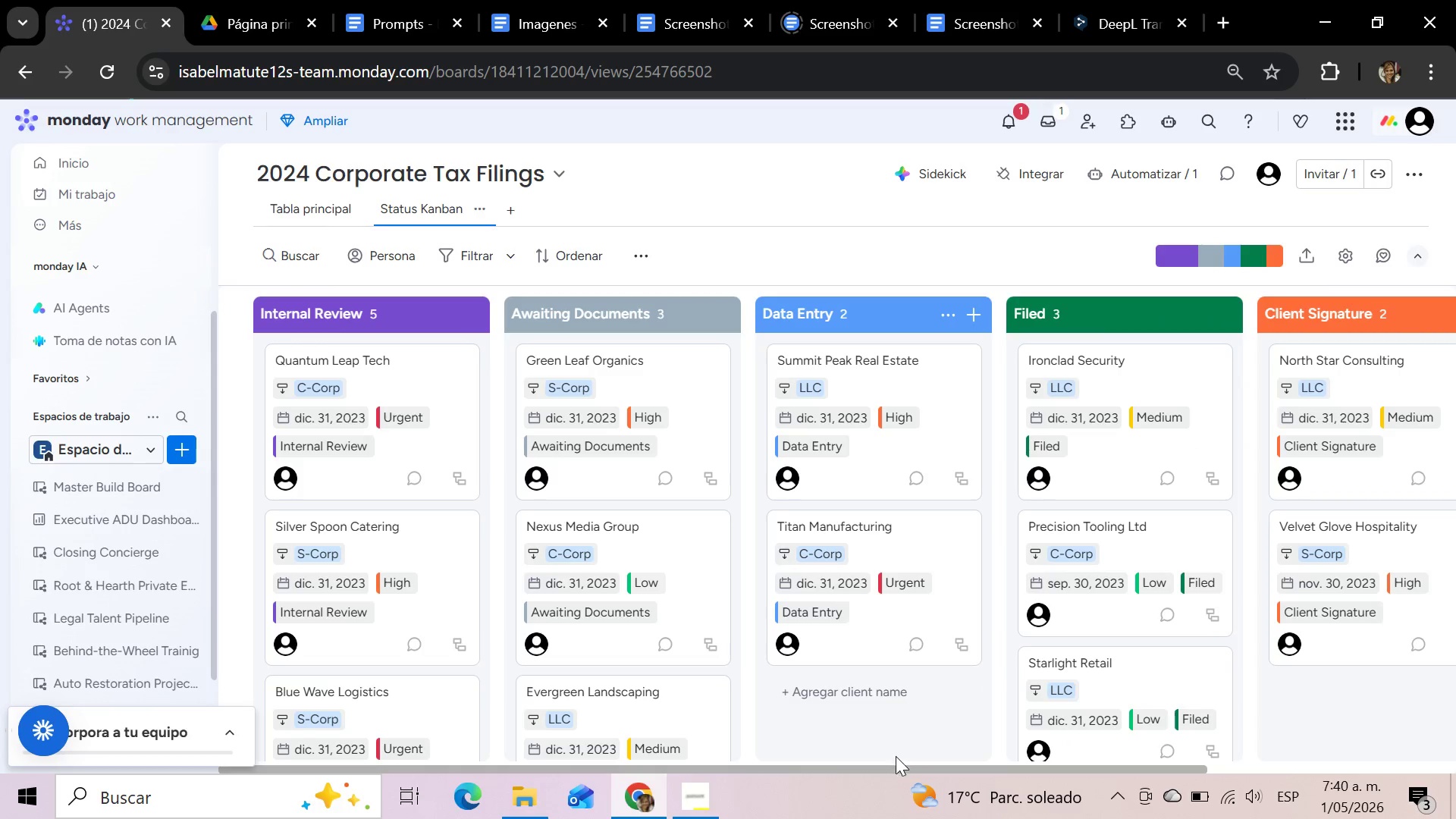 
left_click_drag(start_coordinate=[885, 770], to_coordinate=[767, 766])
 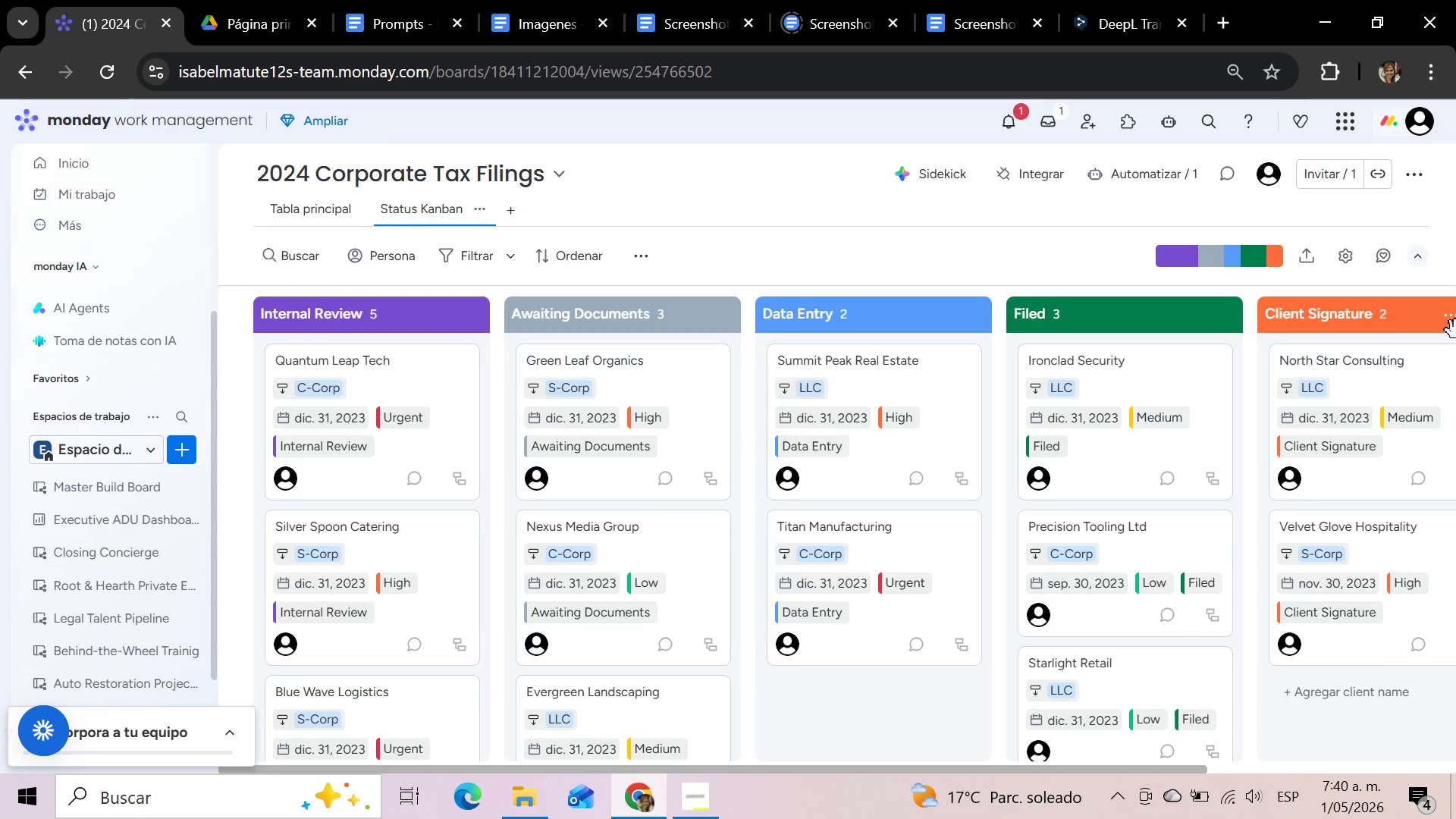 
wait(21.89)
 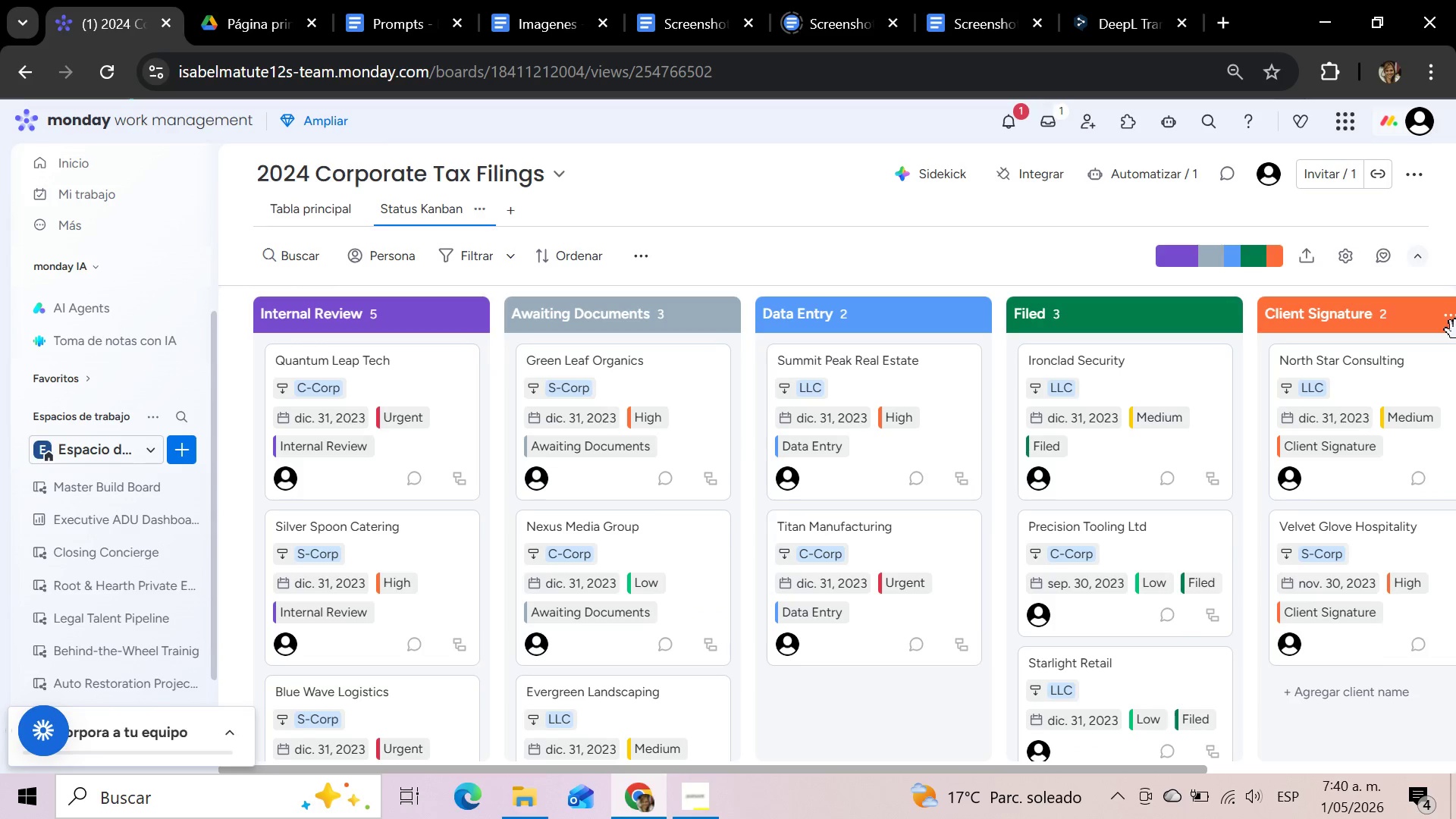 
scroll: coordinate [607, 336], scroll_direction: down, amount: 3.0
 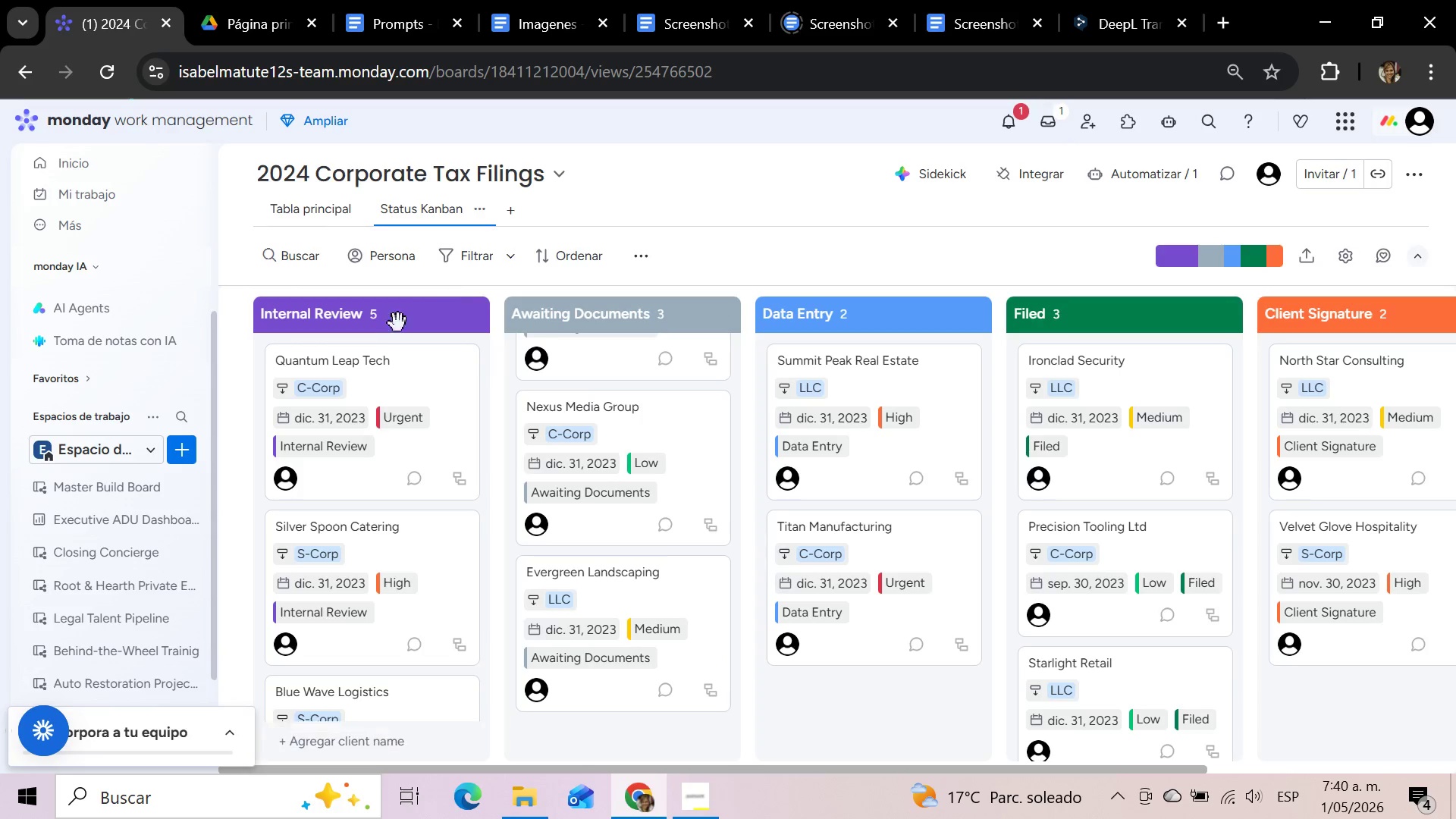 
scroll: coordinate [999, 253], scroll_direction: up, amount: 11.0
 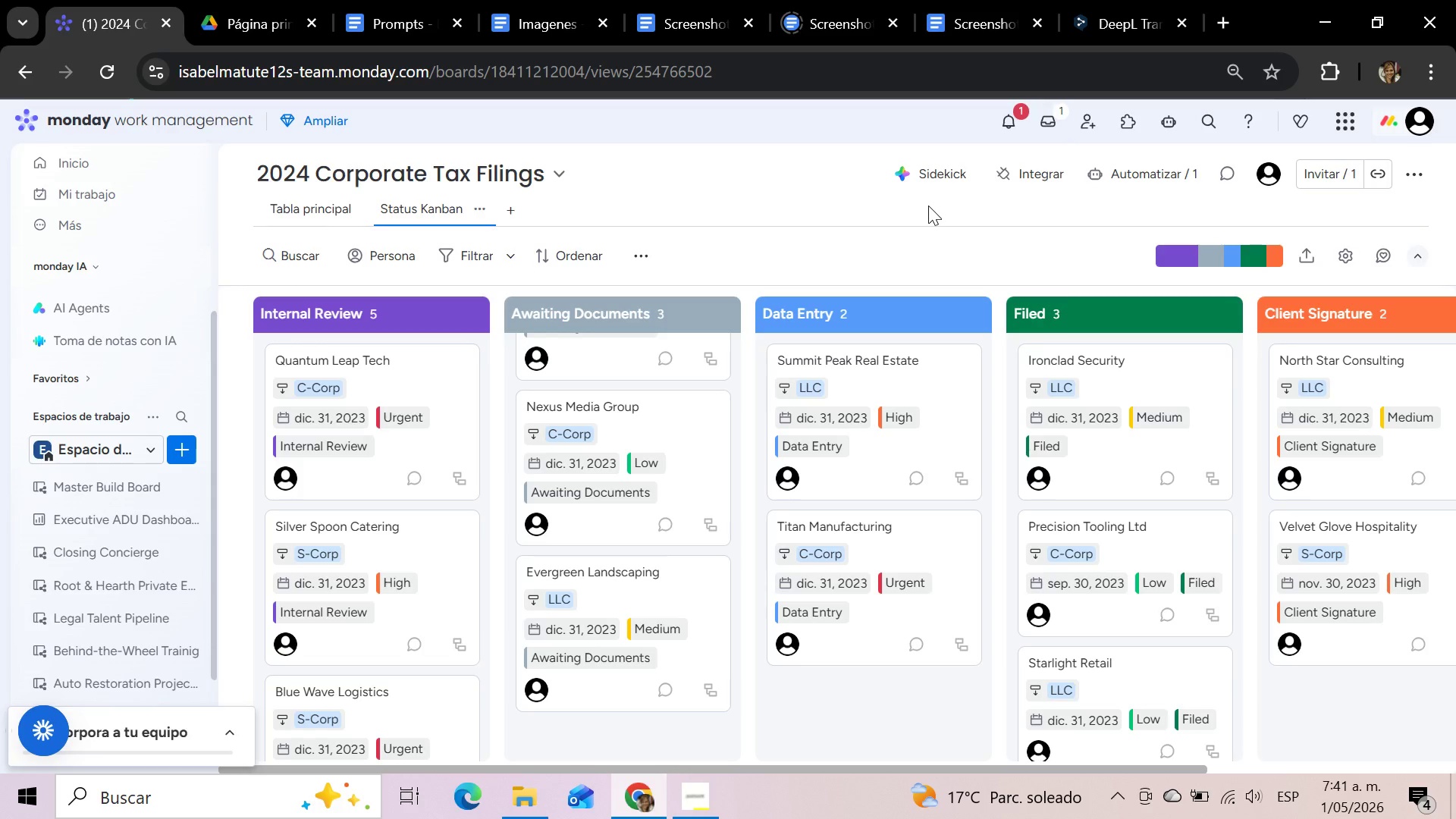 
wait(20.19)
 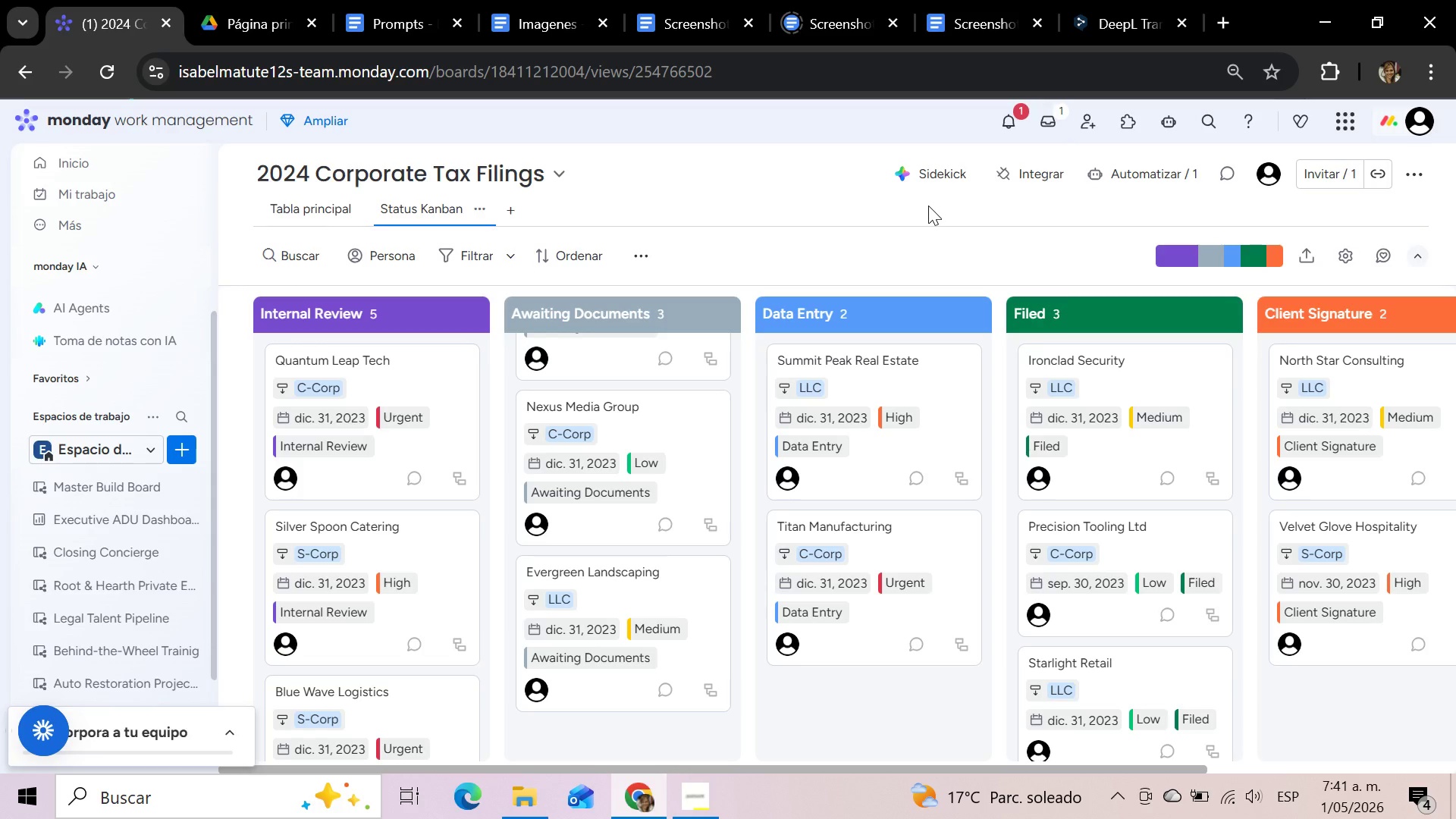 
mouse_move([1289, 265])
 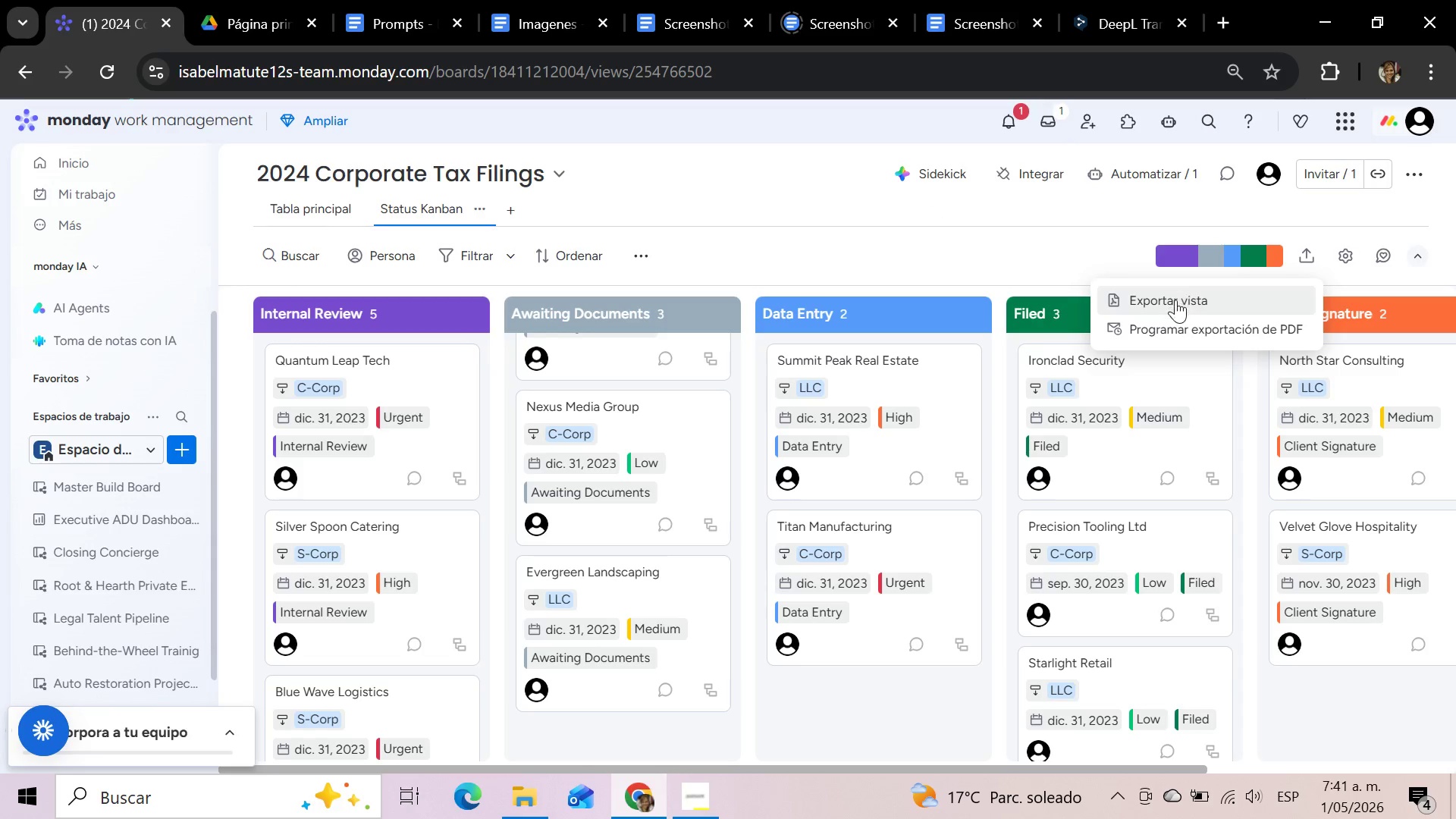 
left_click([1175, 300])
 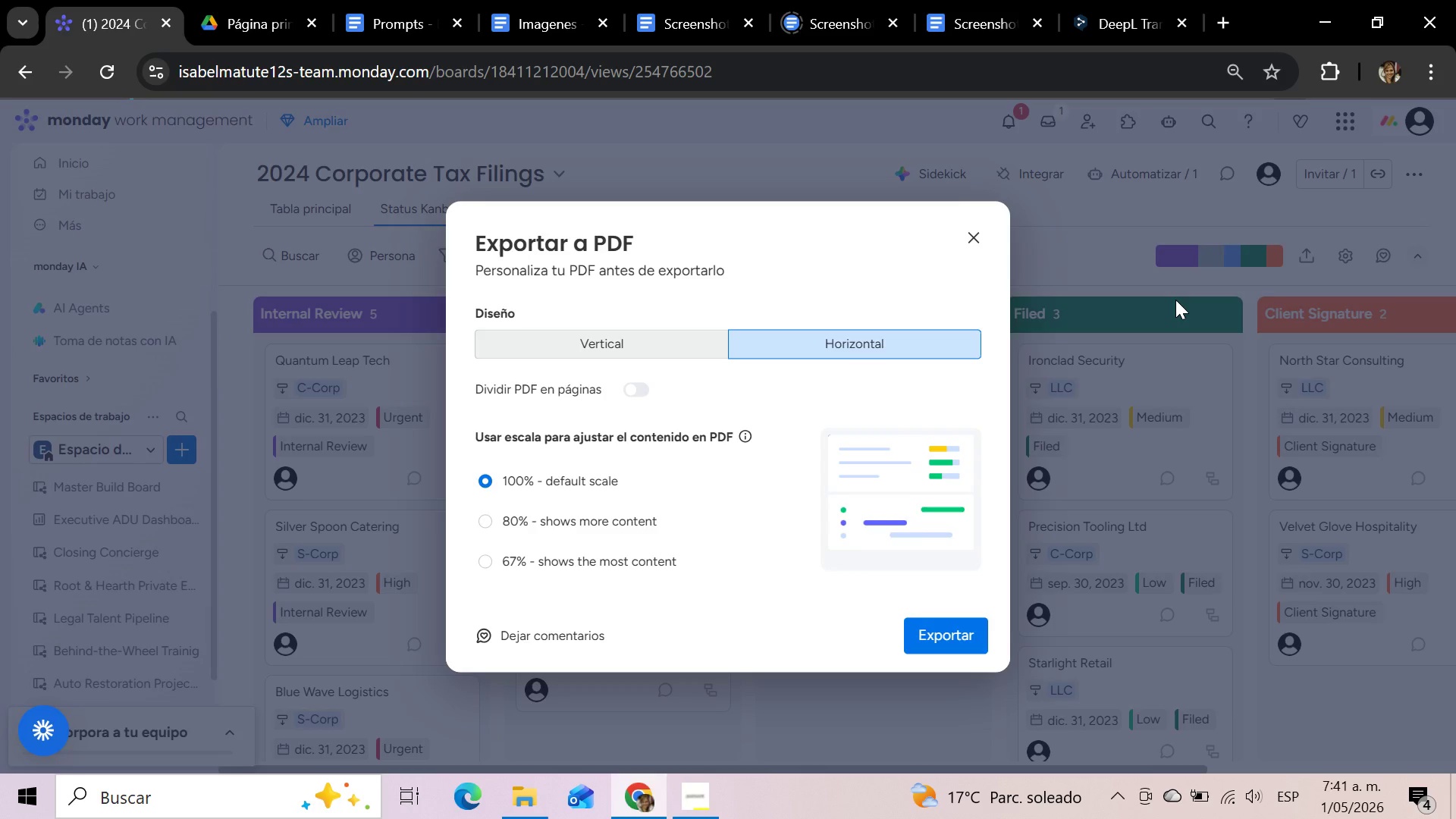 
wait(7.11)
 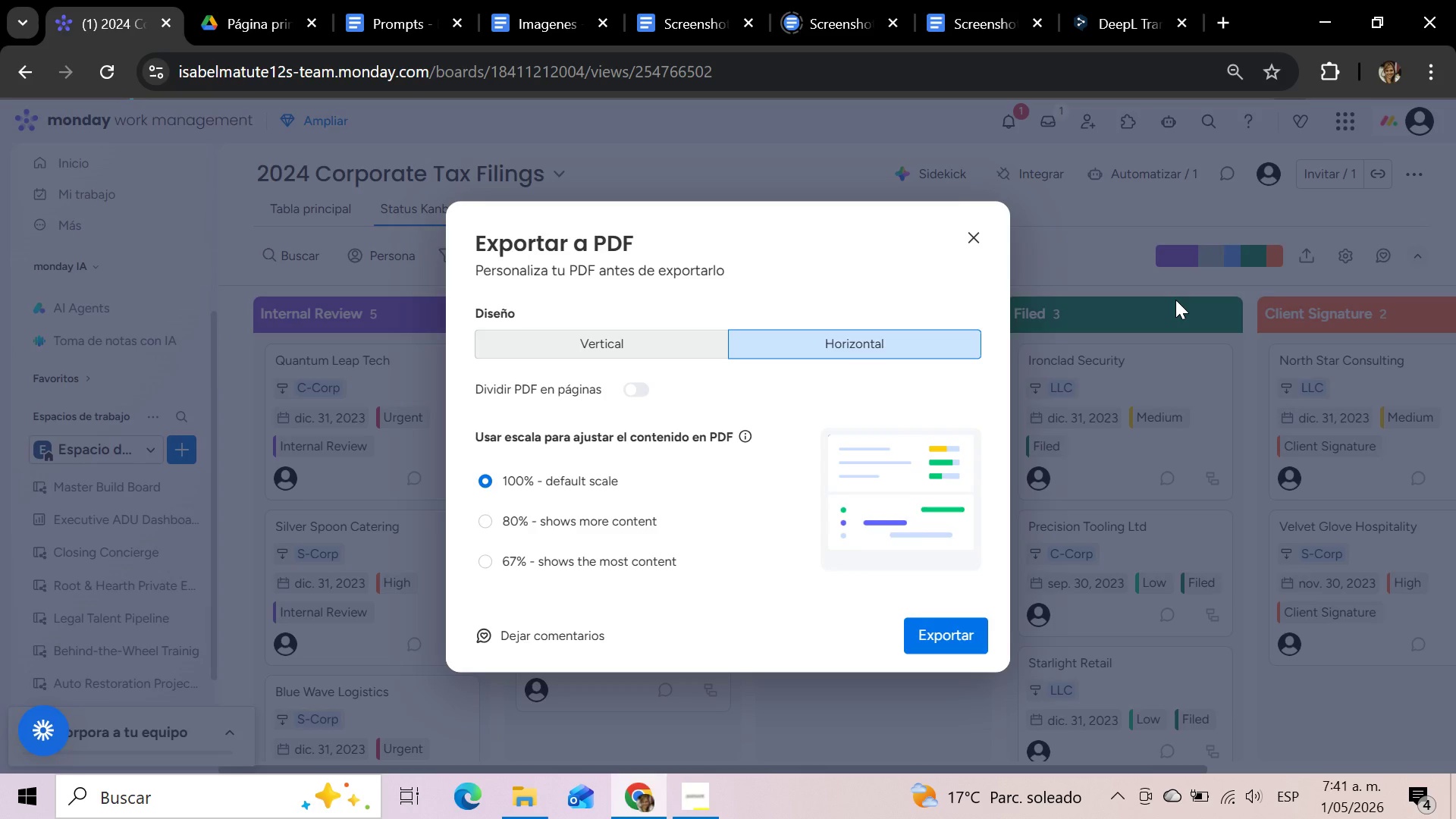 
left_click([959, 634])
 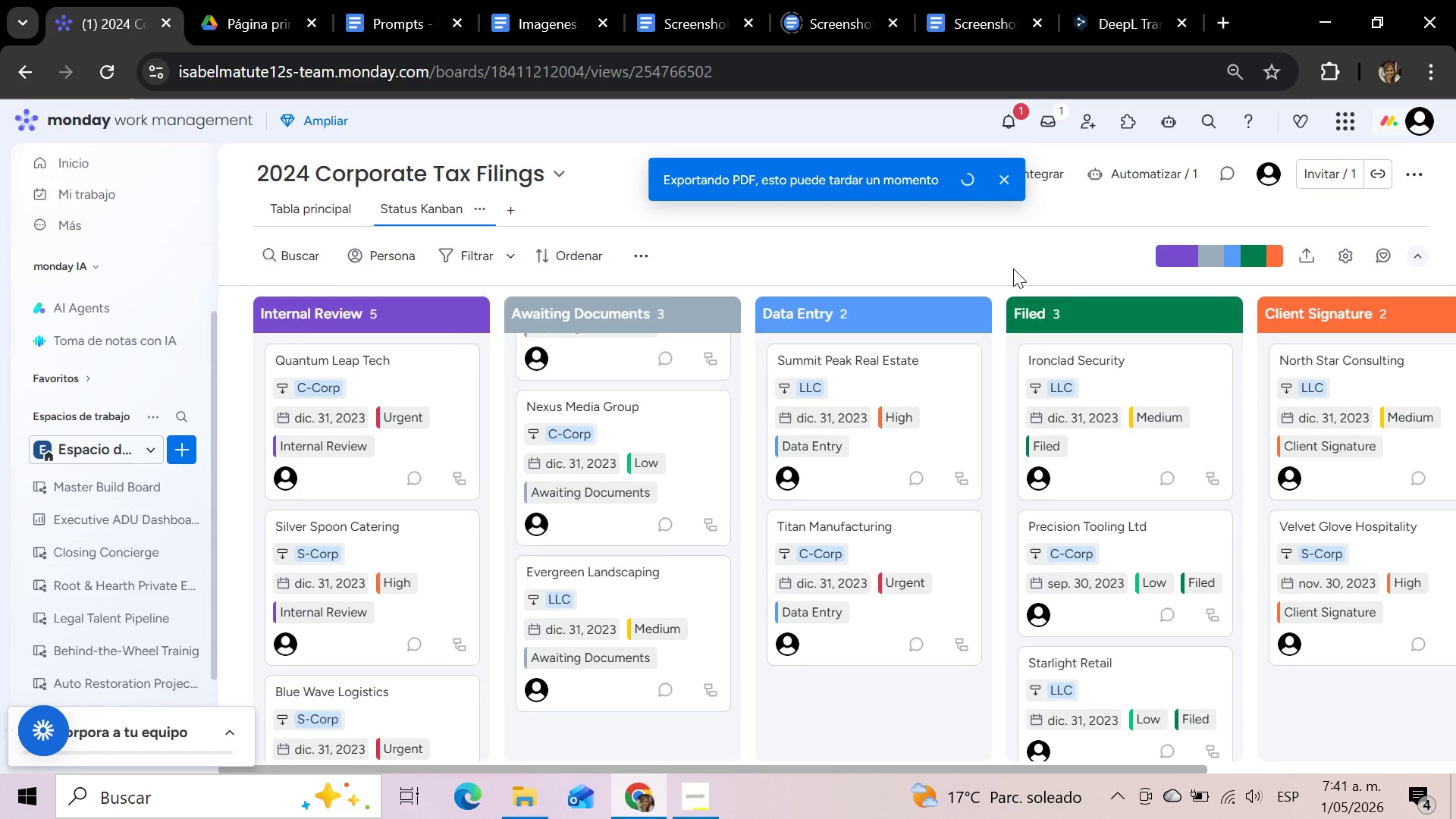 
wait(22.52)
 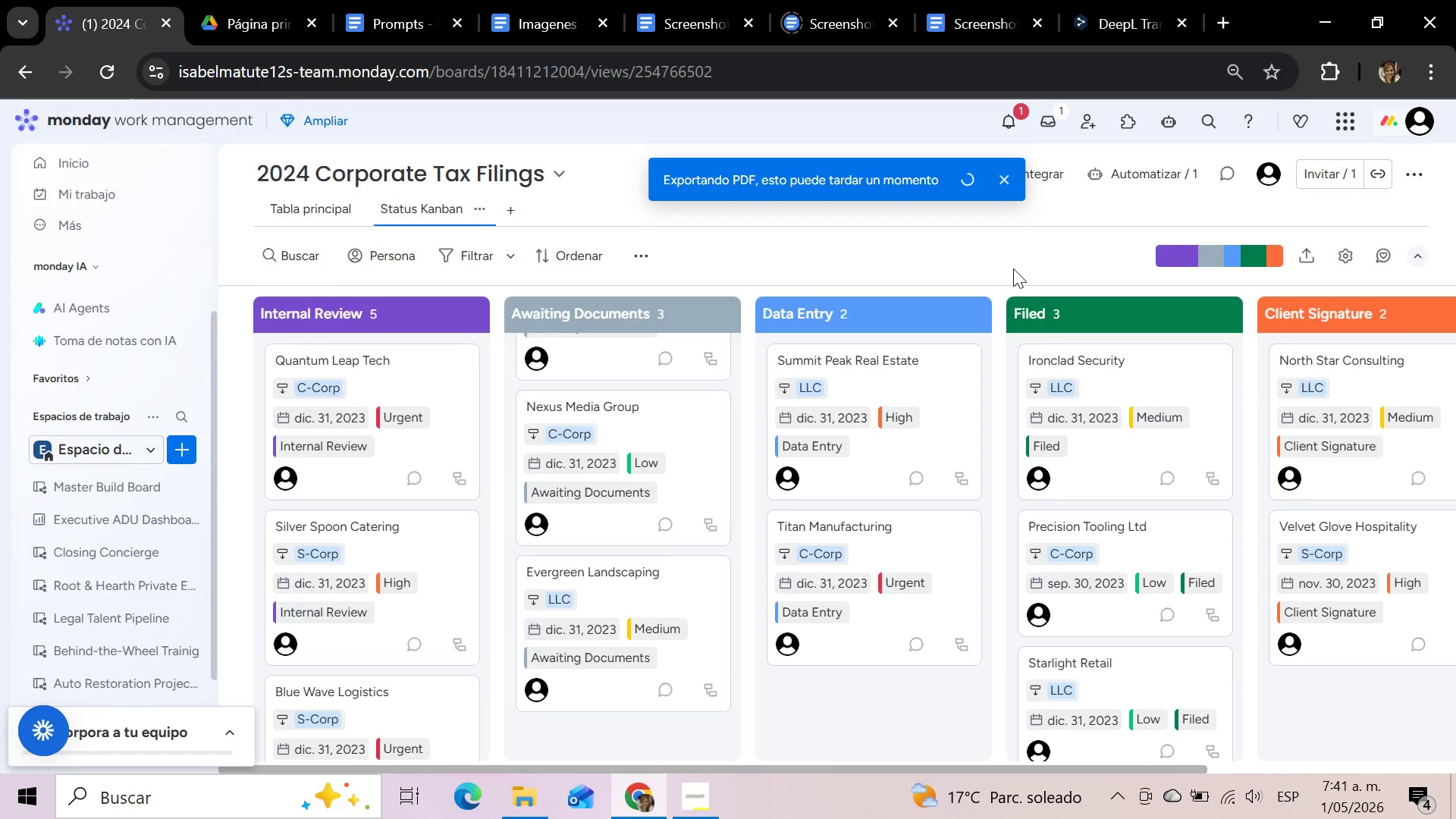 
left_click([1113, 126])
 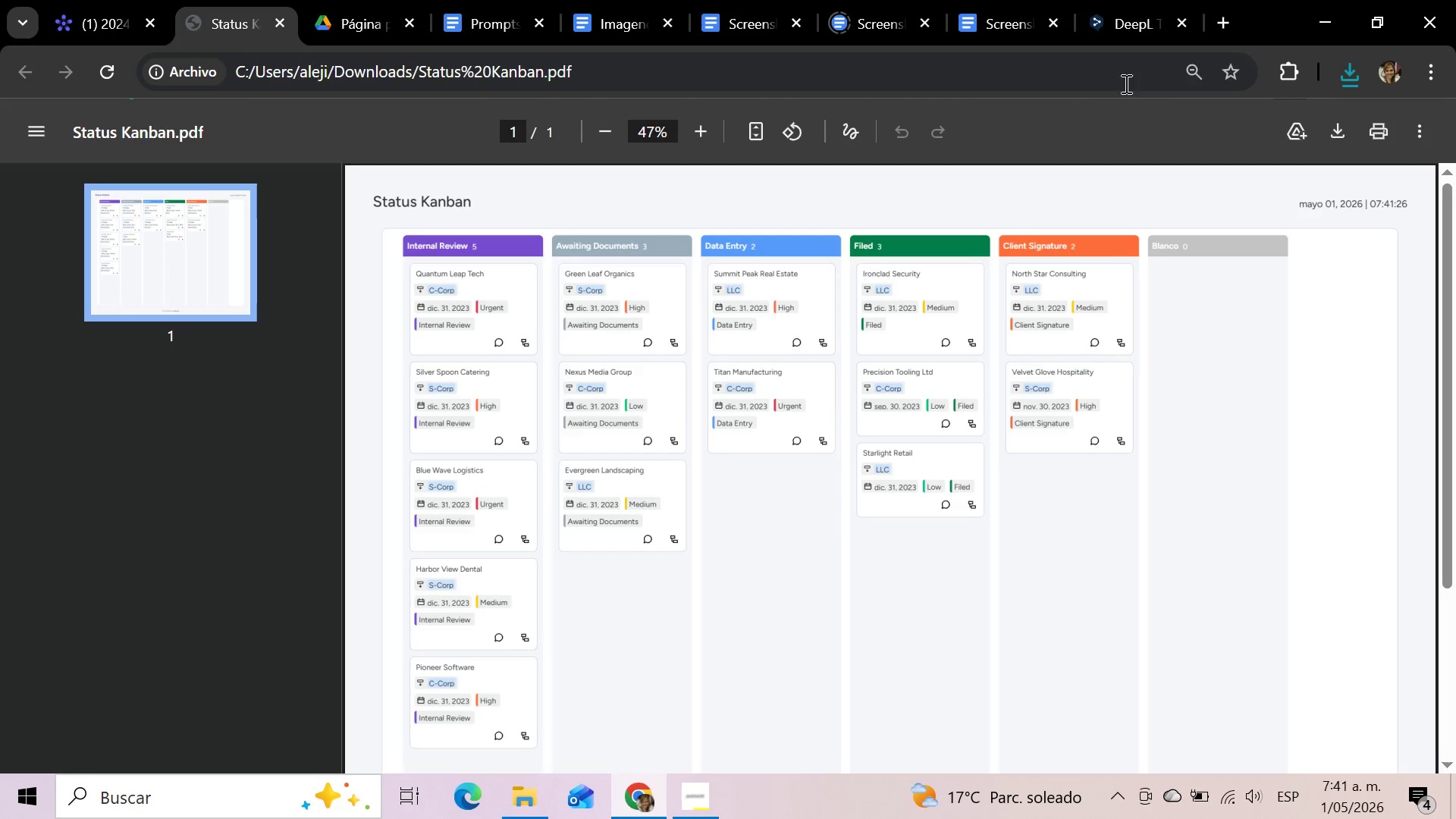 
wait(5.94)
 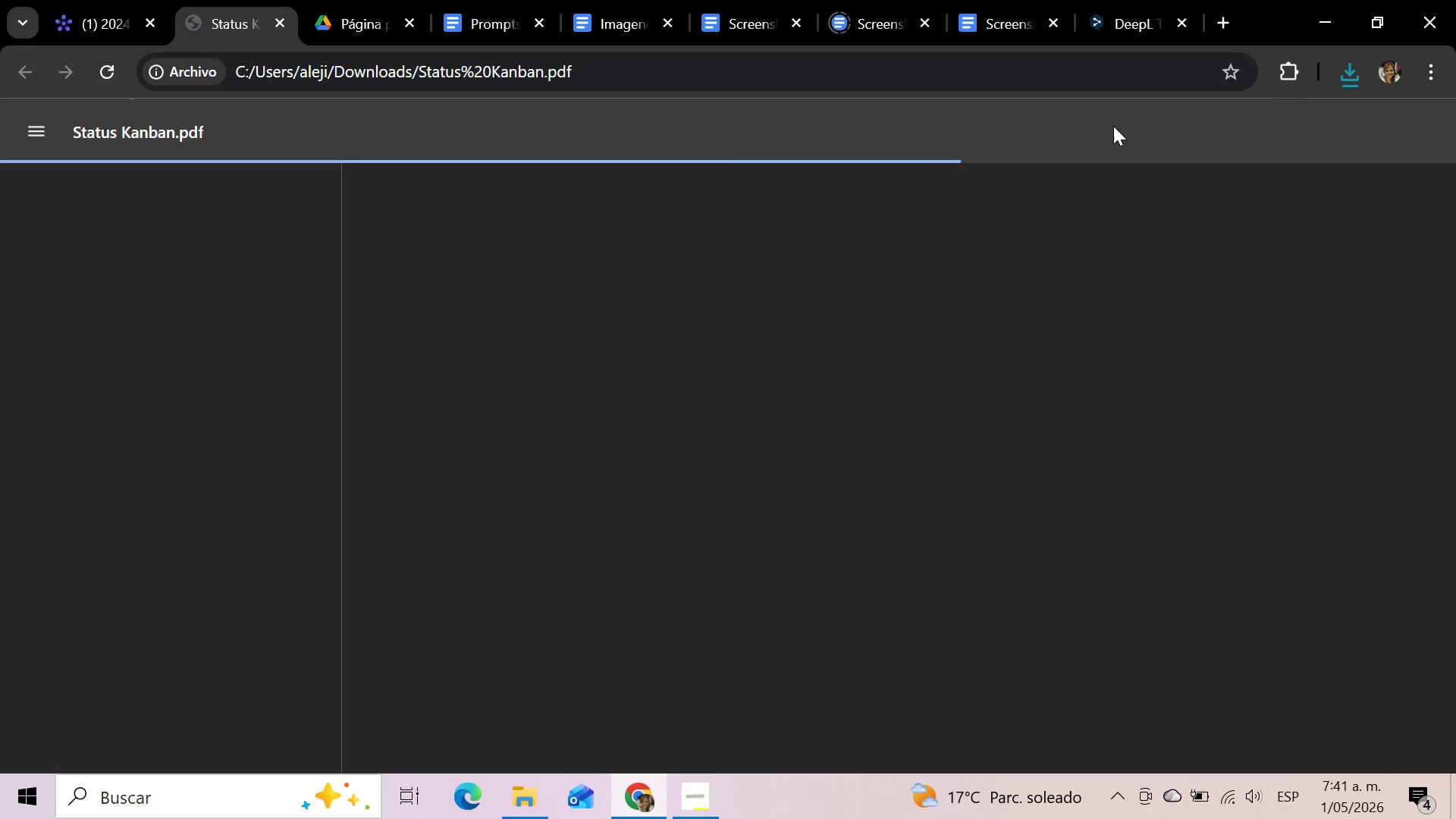 
scroll: coordinate [946, 433], scroll_direction: down, amount: 6.0
 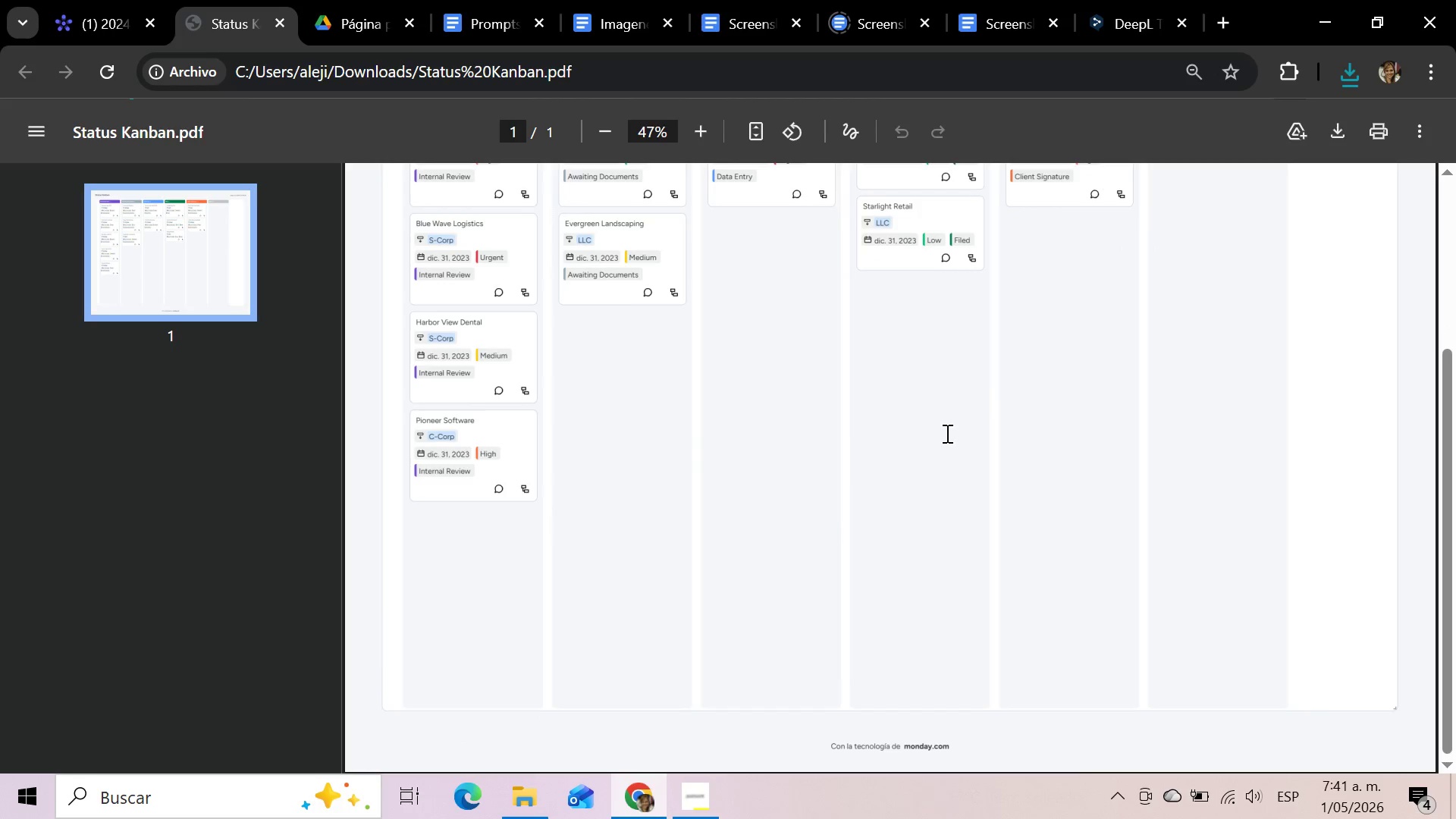 
scroll: coordinate [946, 433], scroll_direction: up, amount: 8.0
 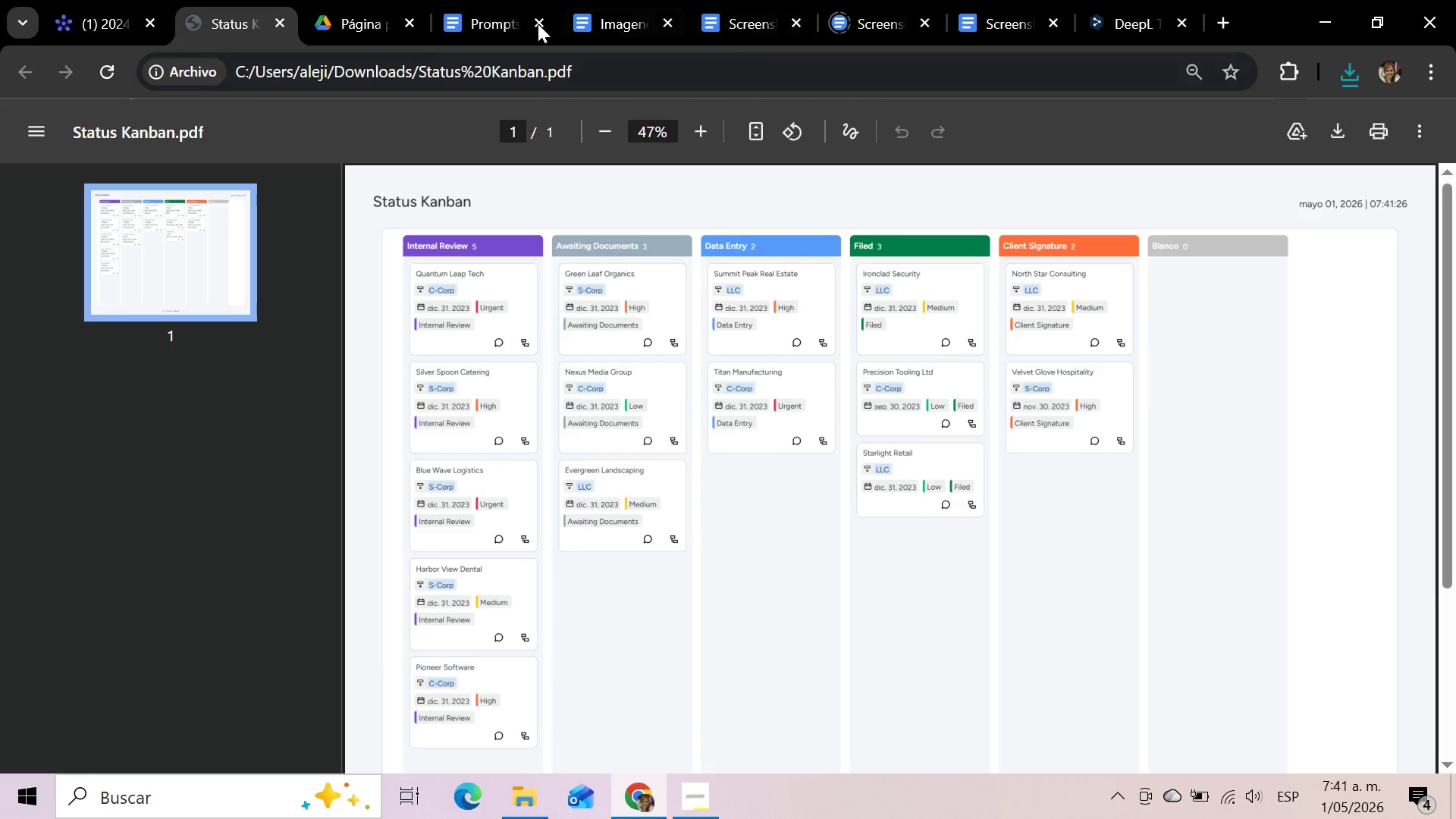 
mouse_move([191, 14])
 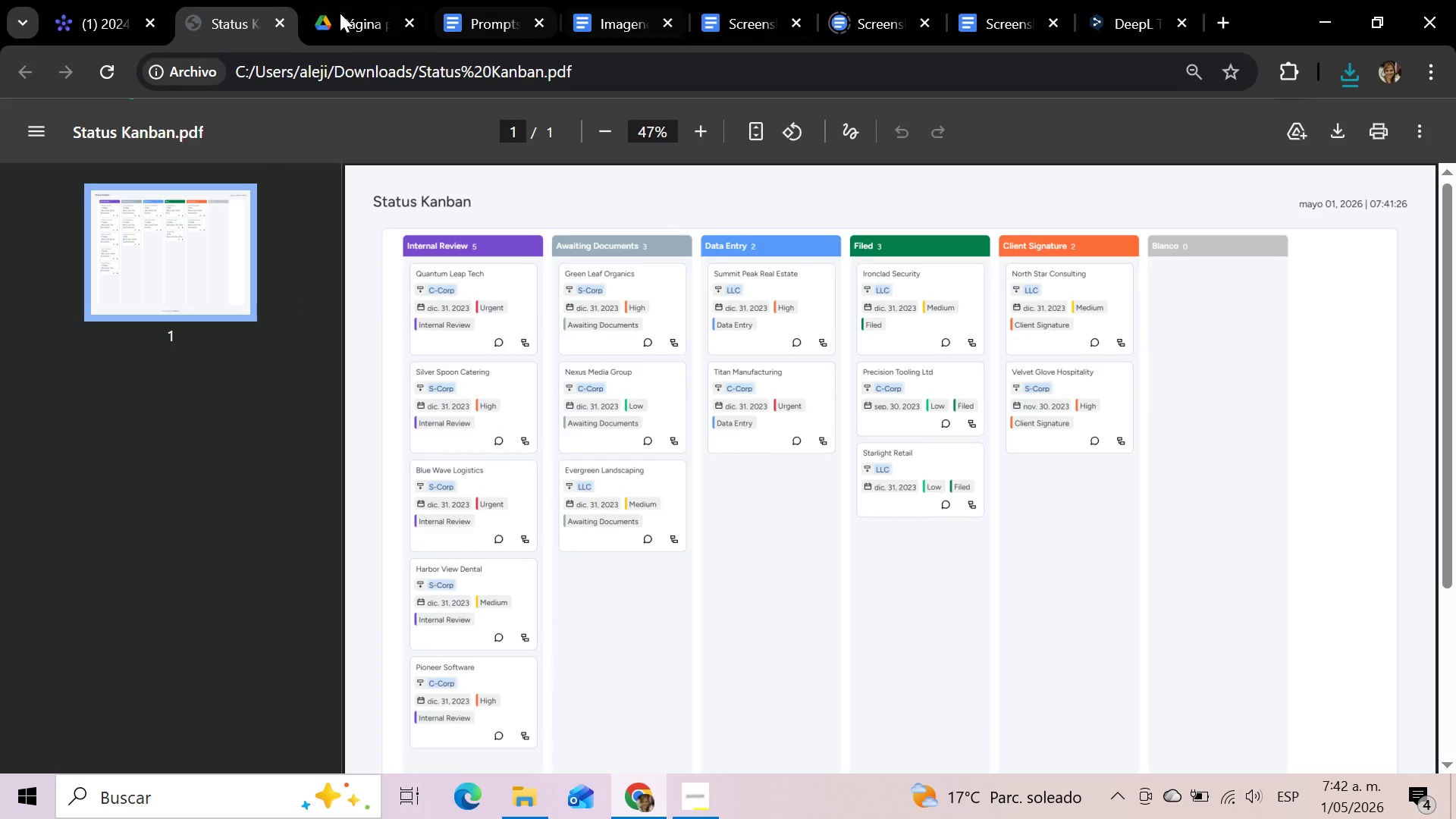 
left_click([119, 8])
 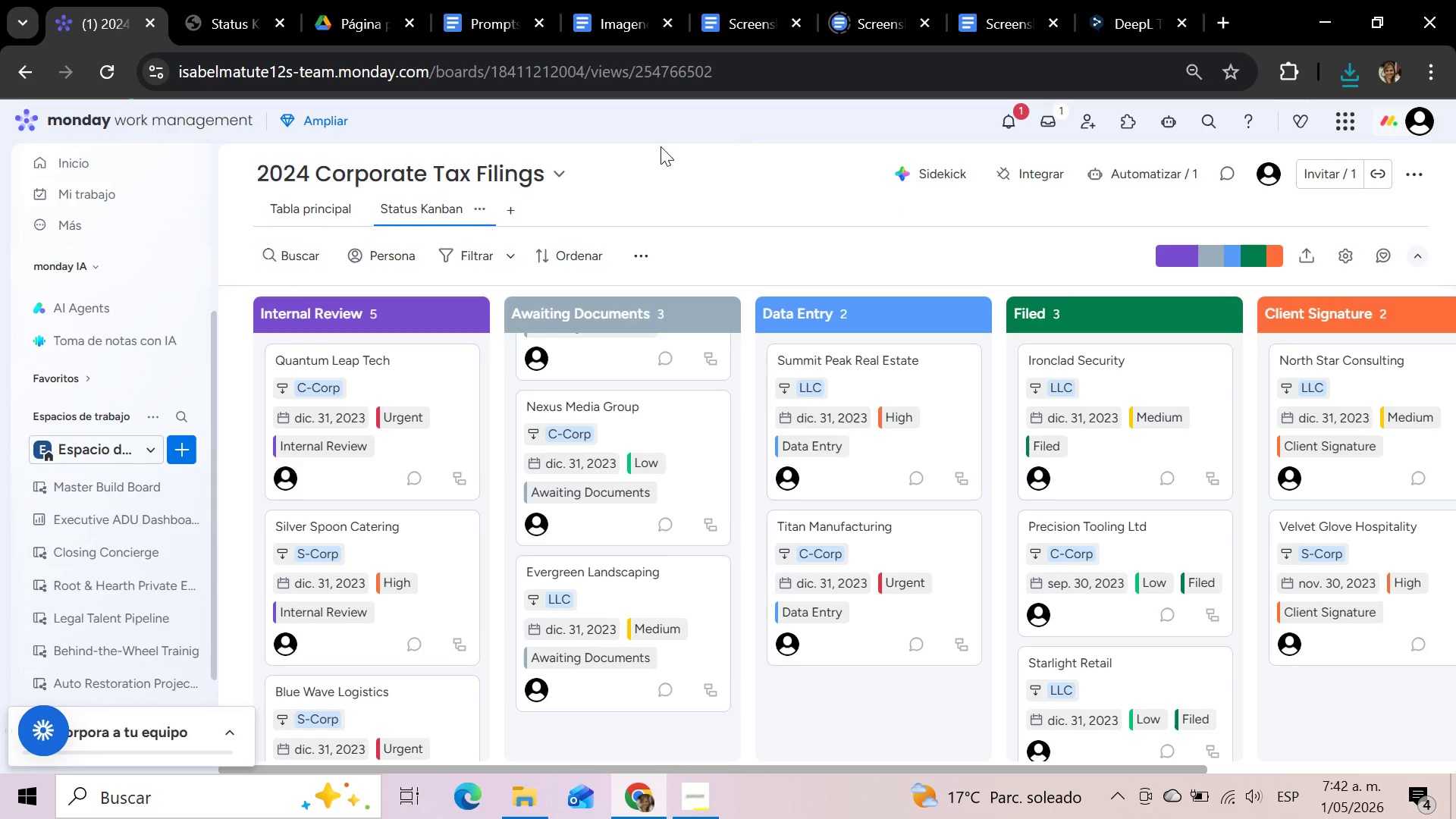 
wait(11.9)
 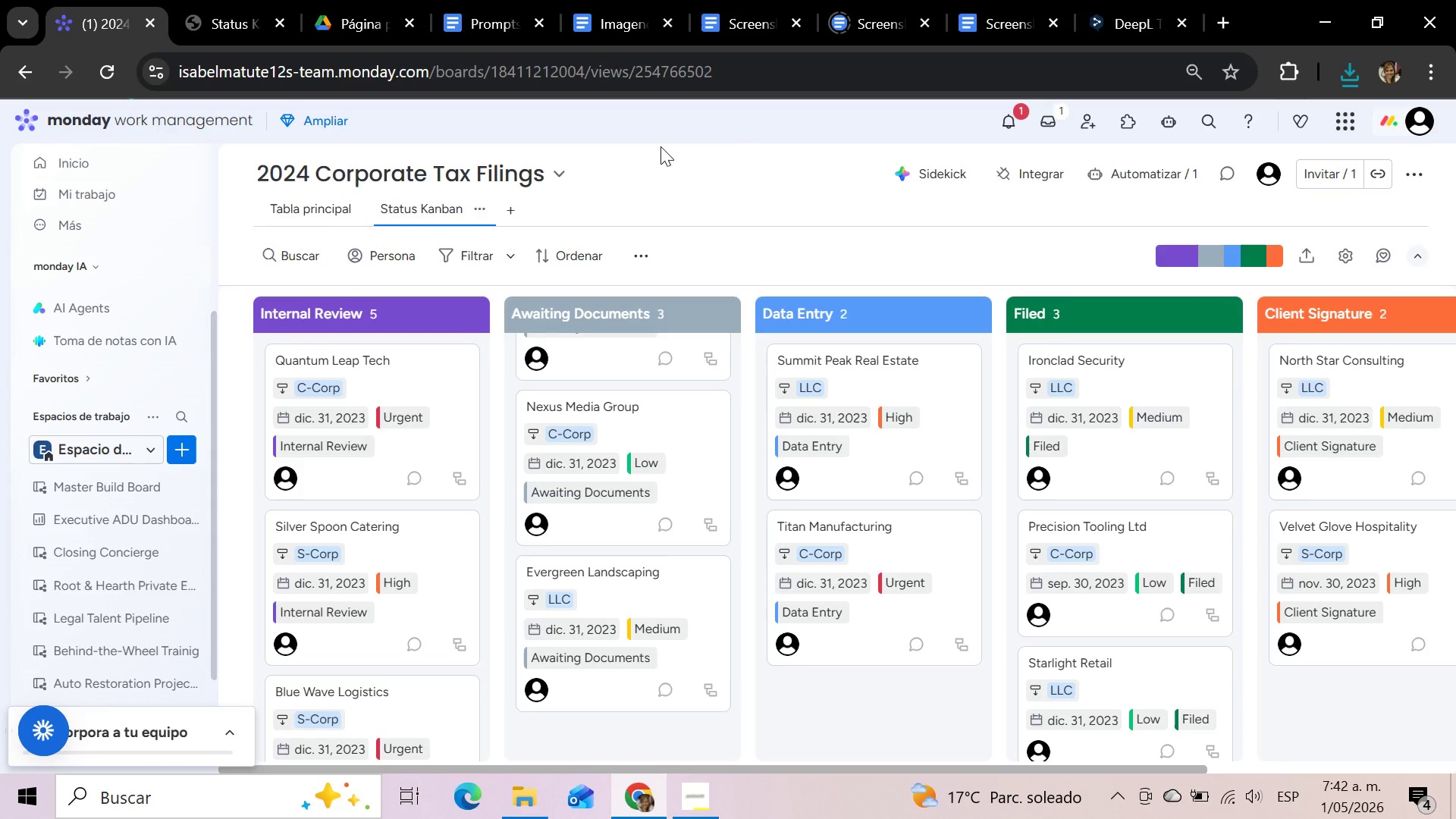 
mouse_move([530, 229])
 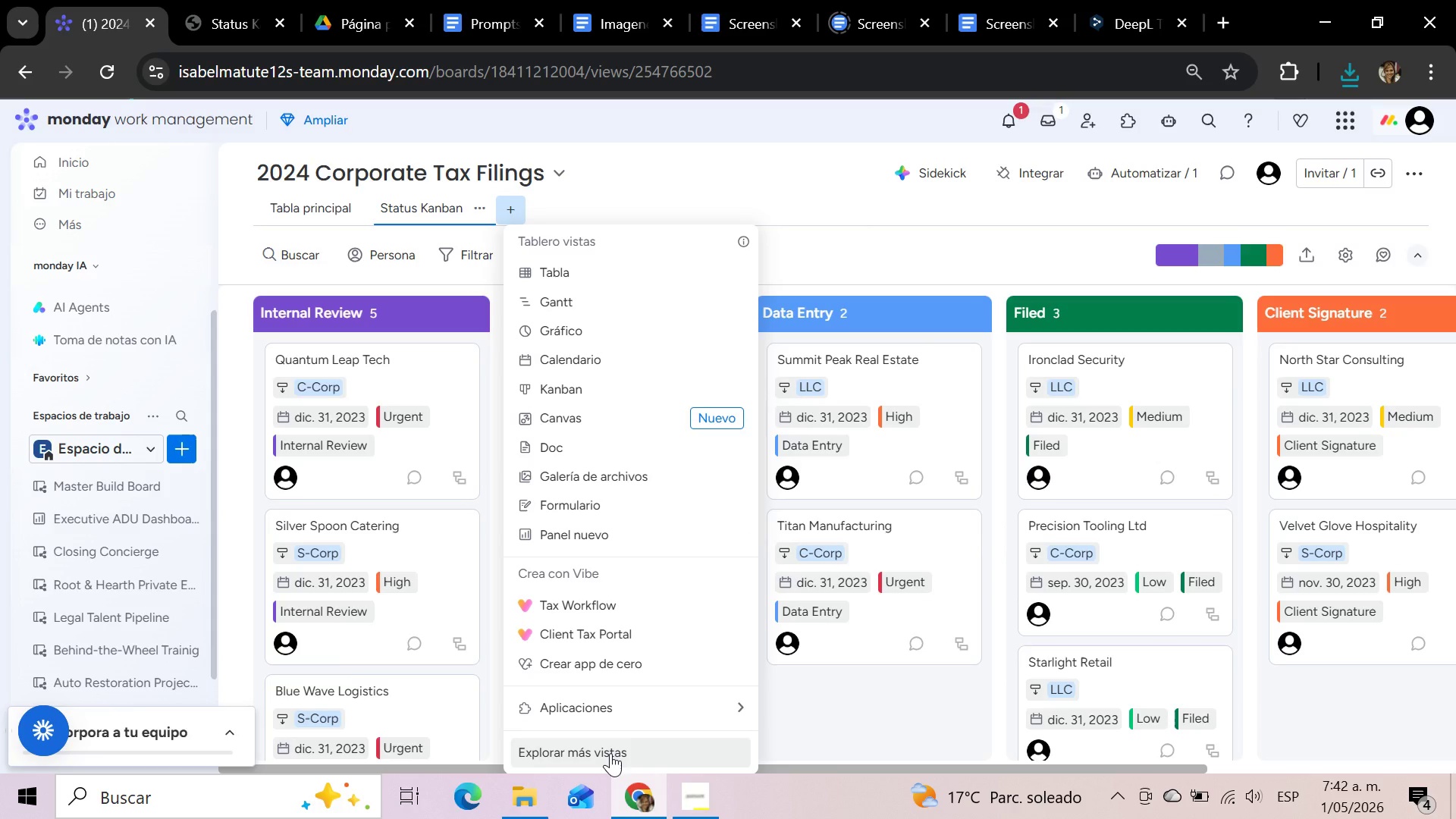 
wait(17.02)
 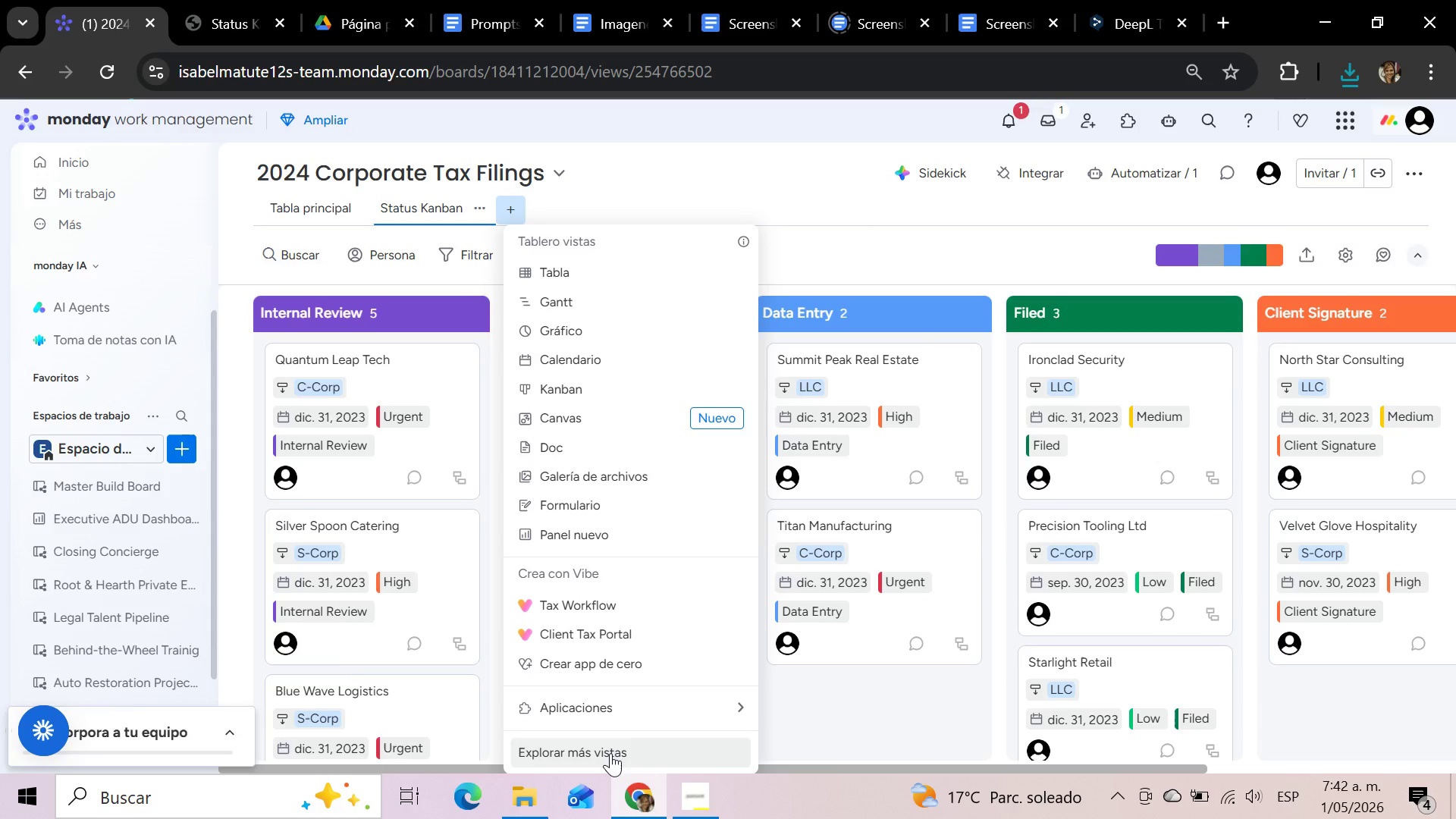 
left_click([610, 753])
 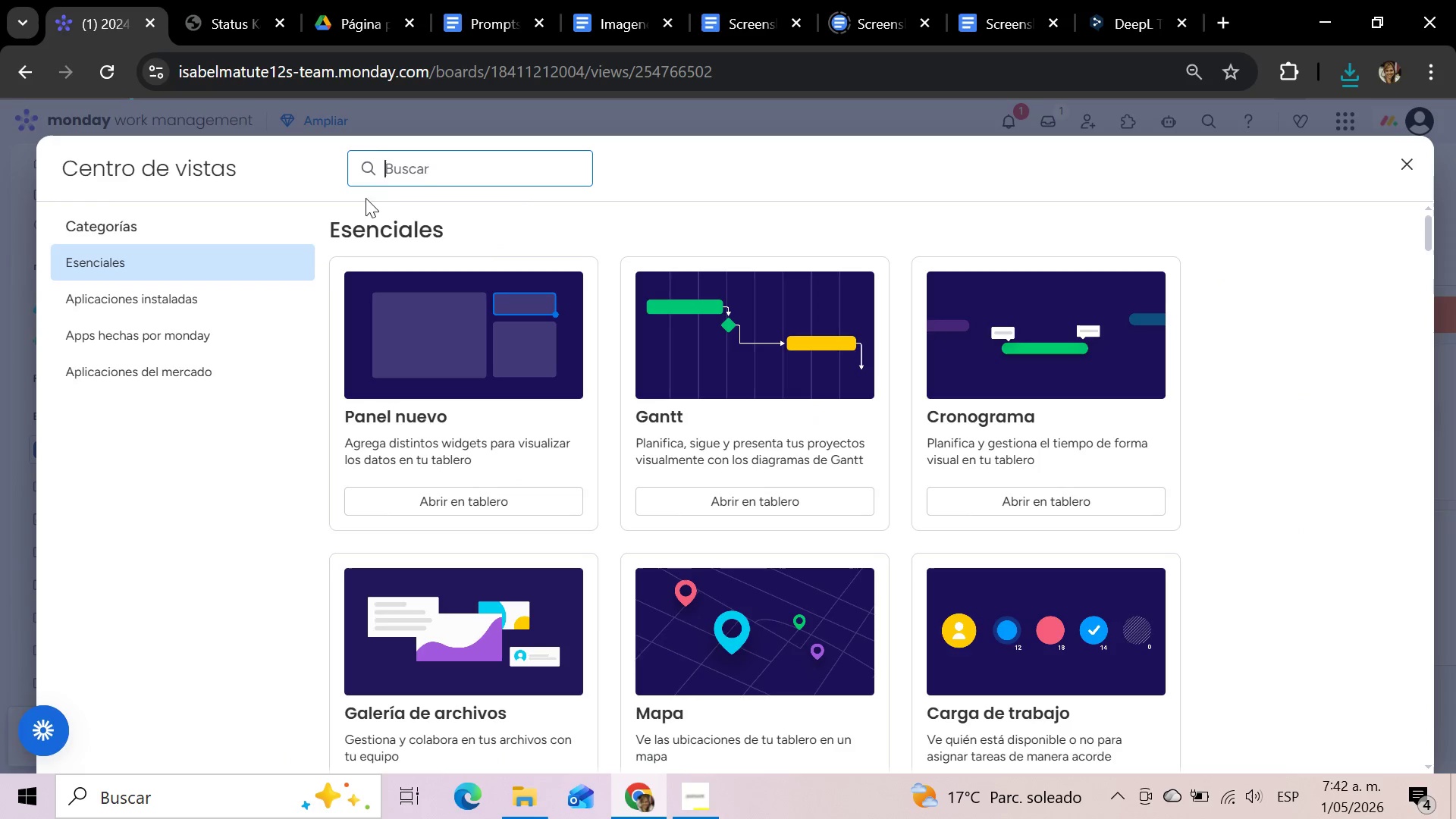 
left_click([406, 172])
 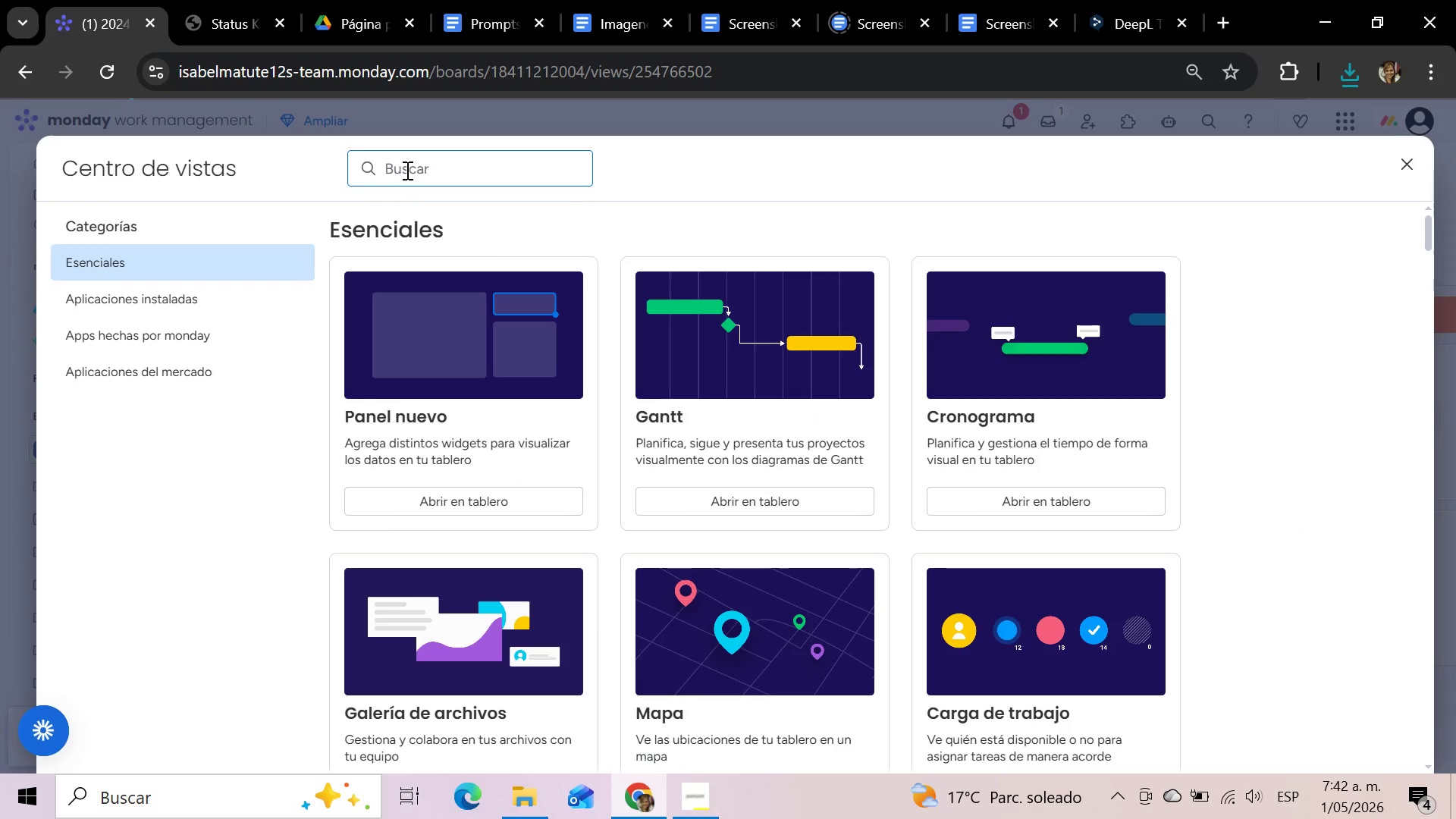 
type(crono)
 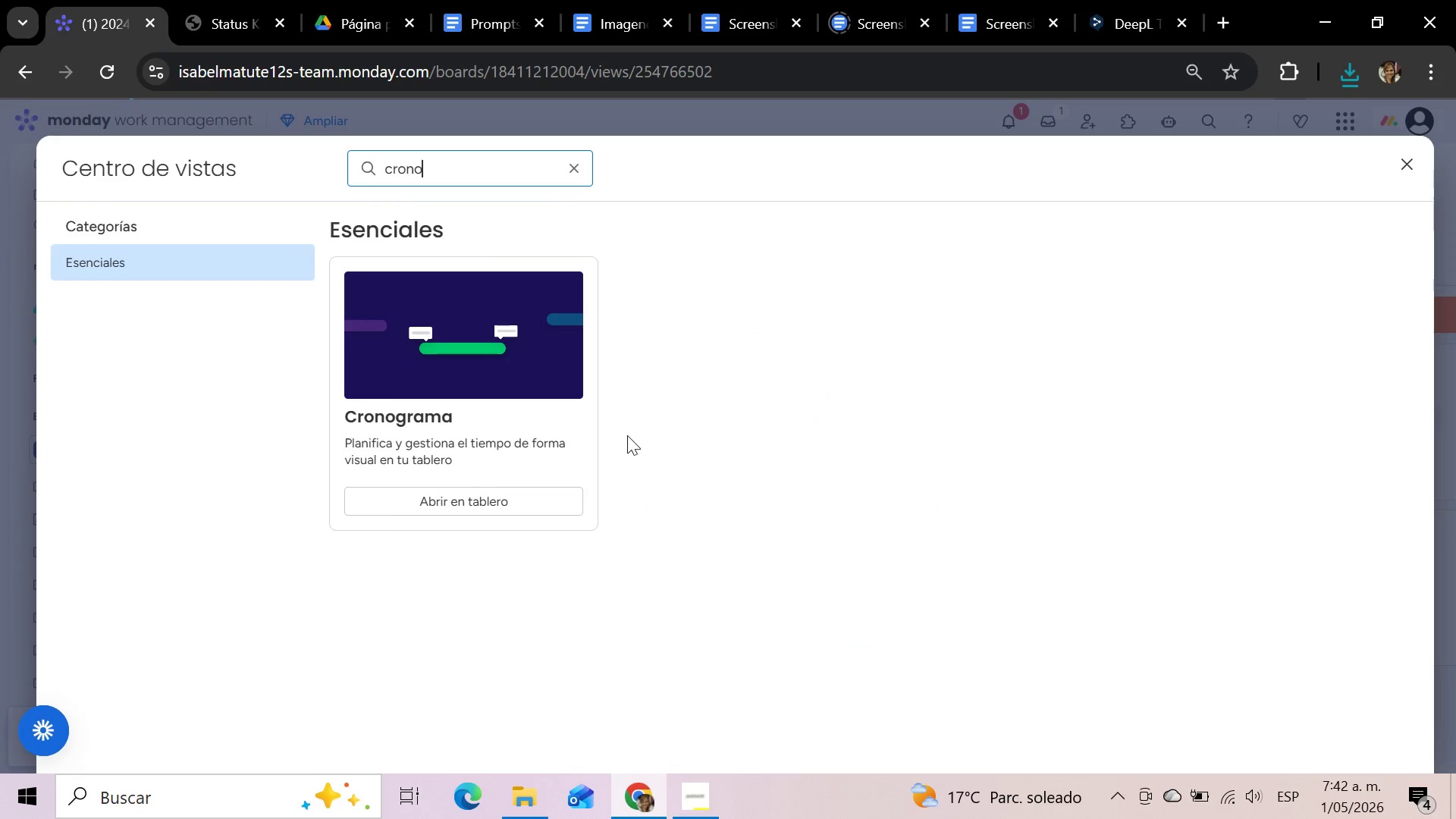 
left_click([497, 435])
 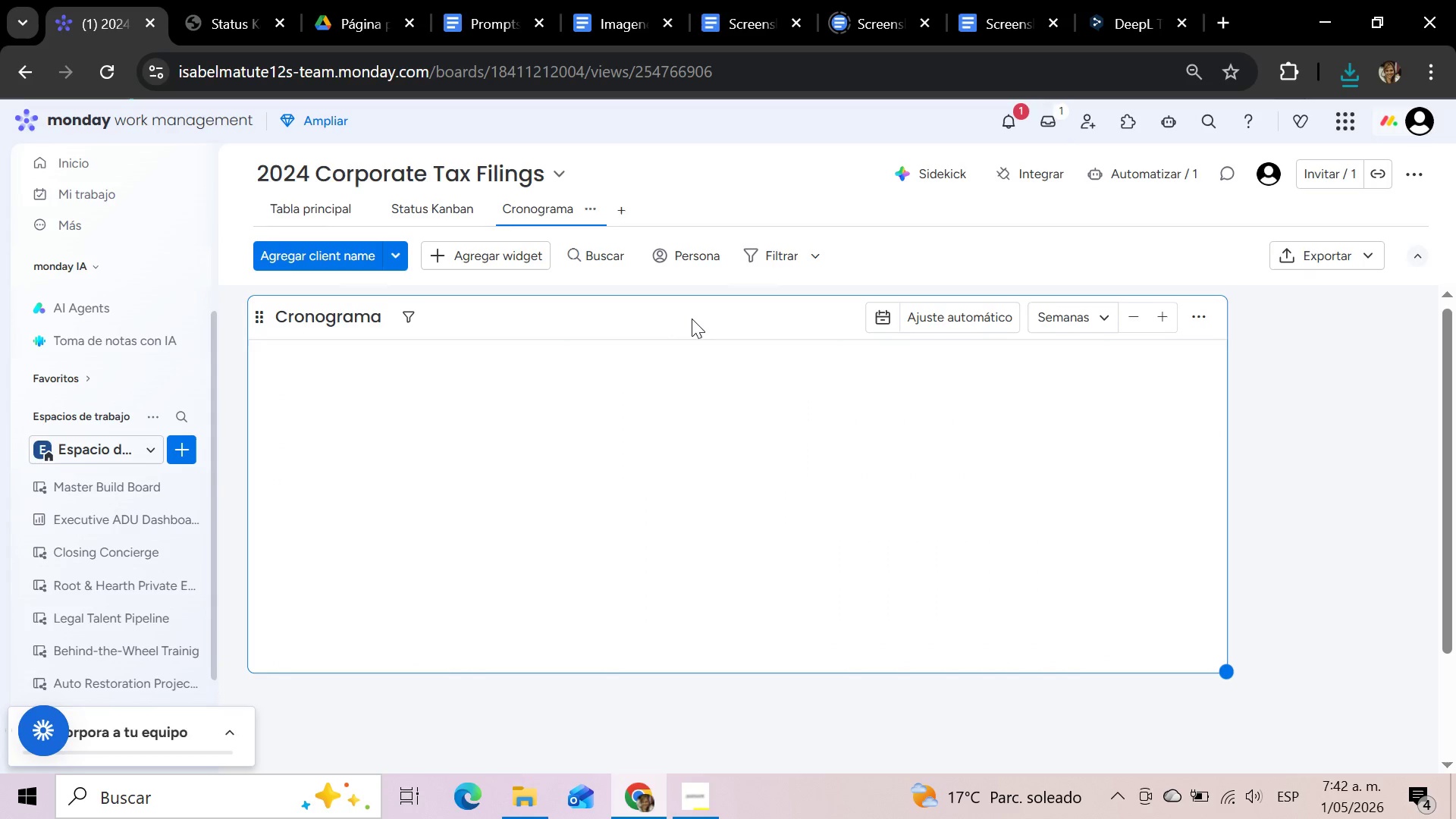 
wait(8.94)
 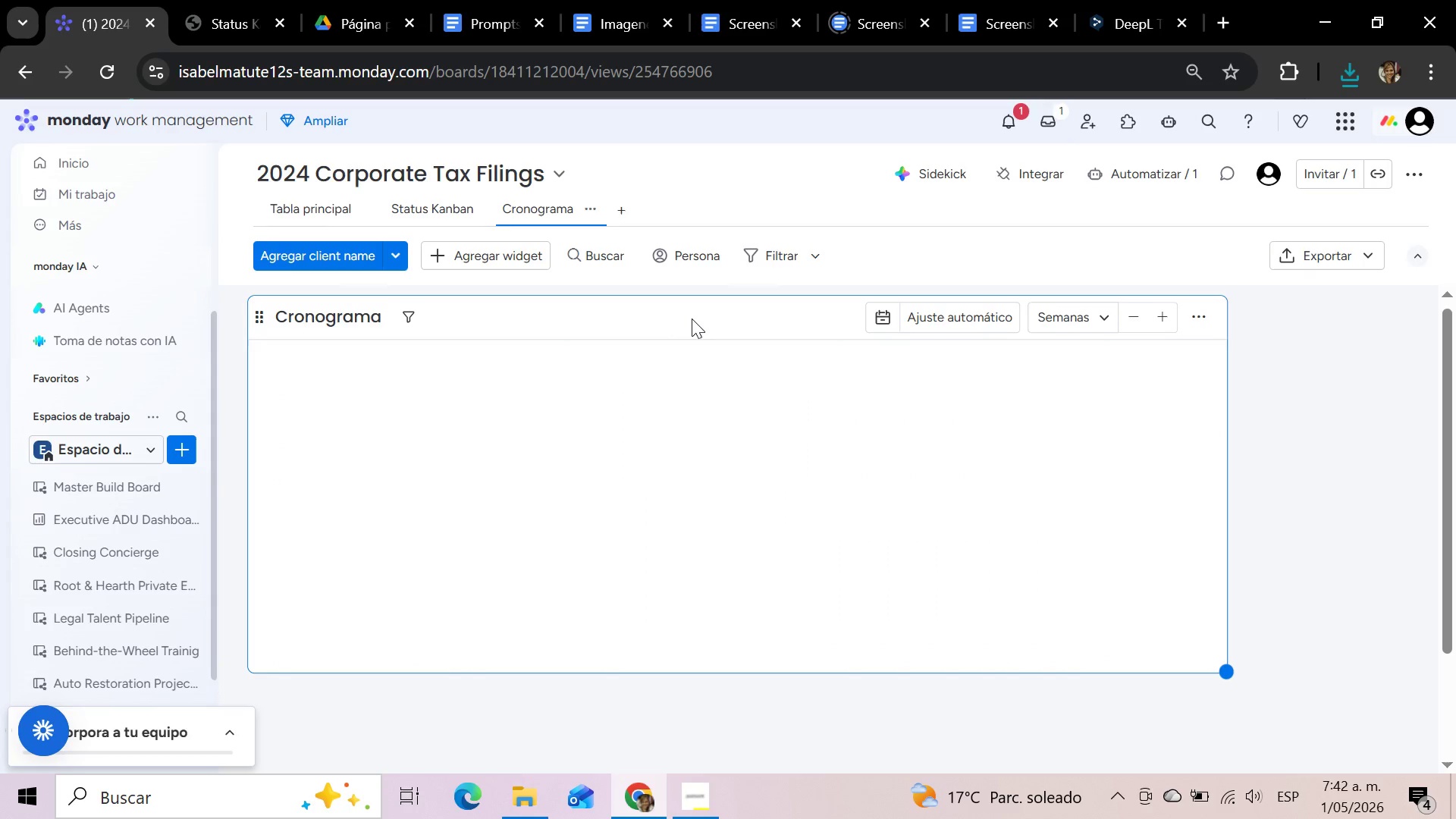 
left_click([378, 318])
 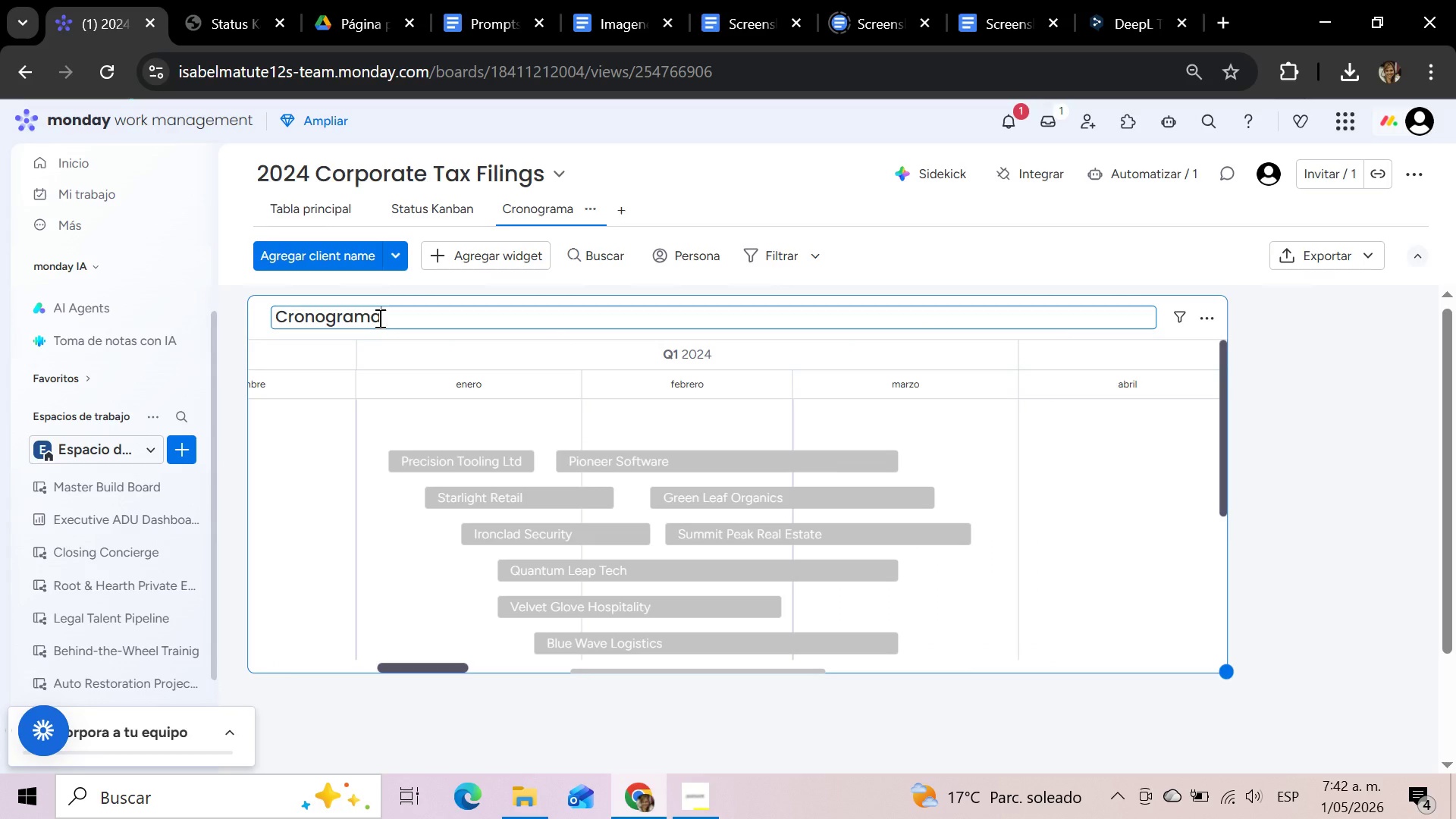 
hold_key(key=Backspace, duration=1.09)
 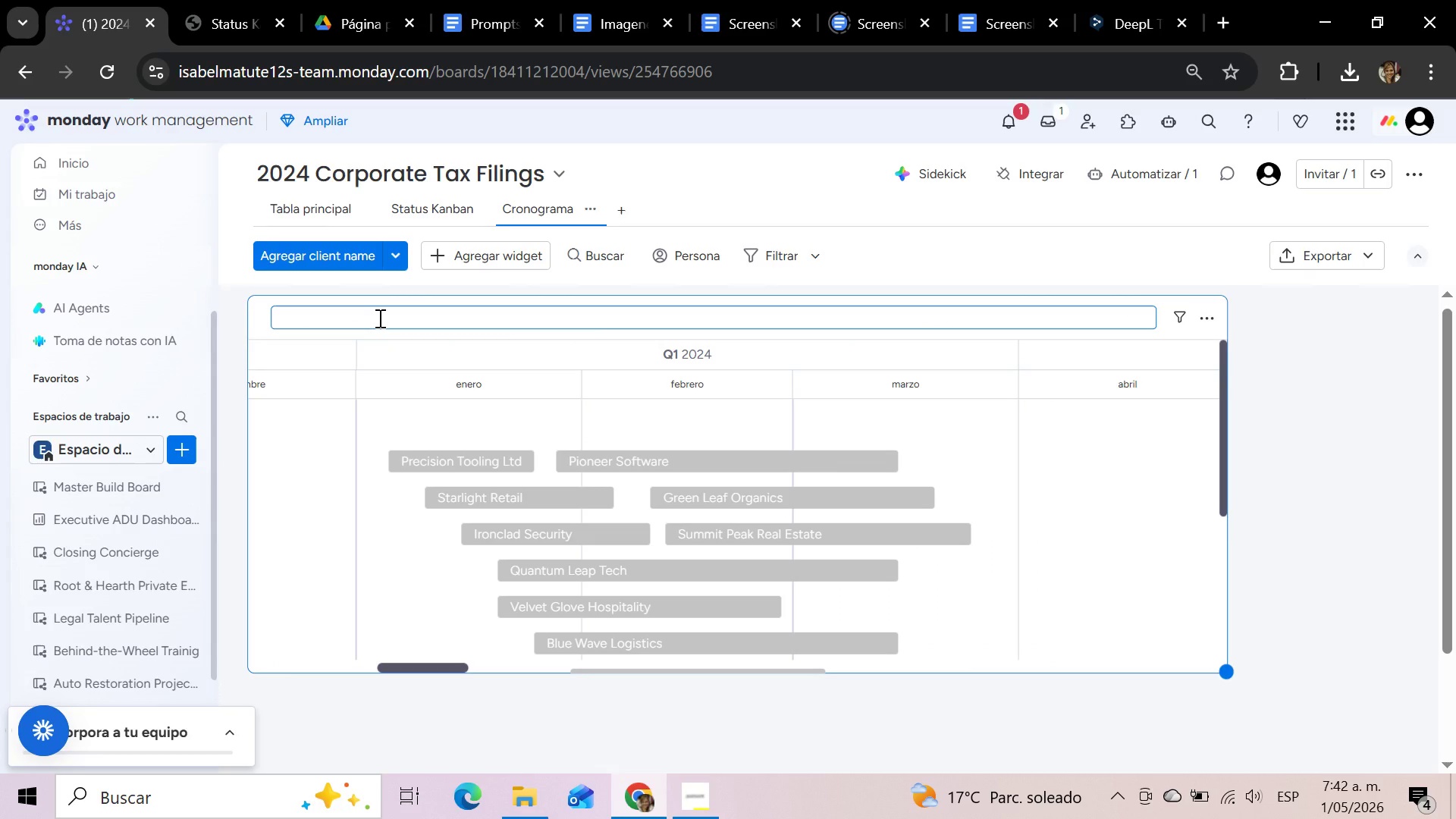 
type(Filing Timeline)
 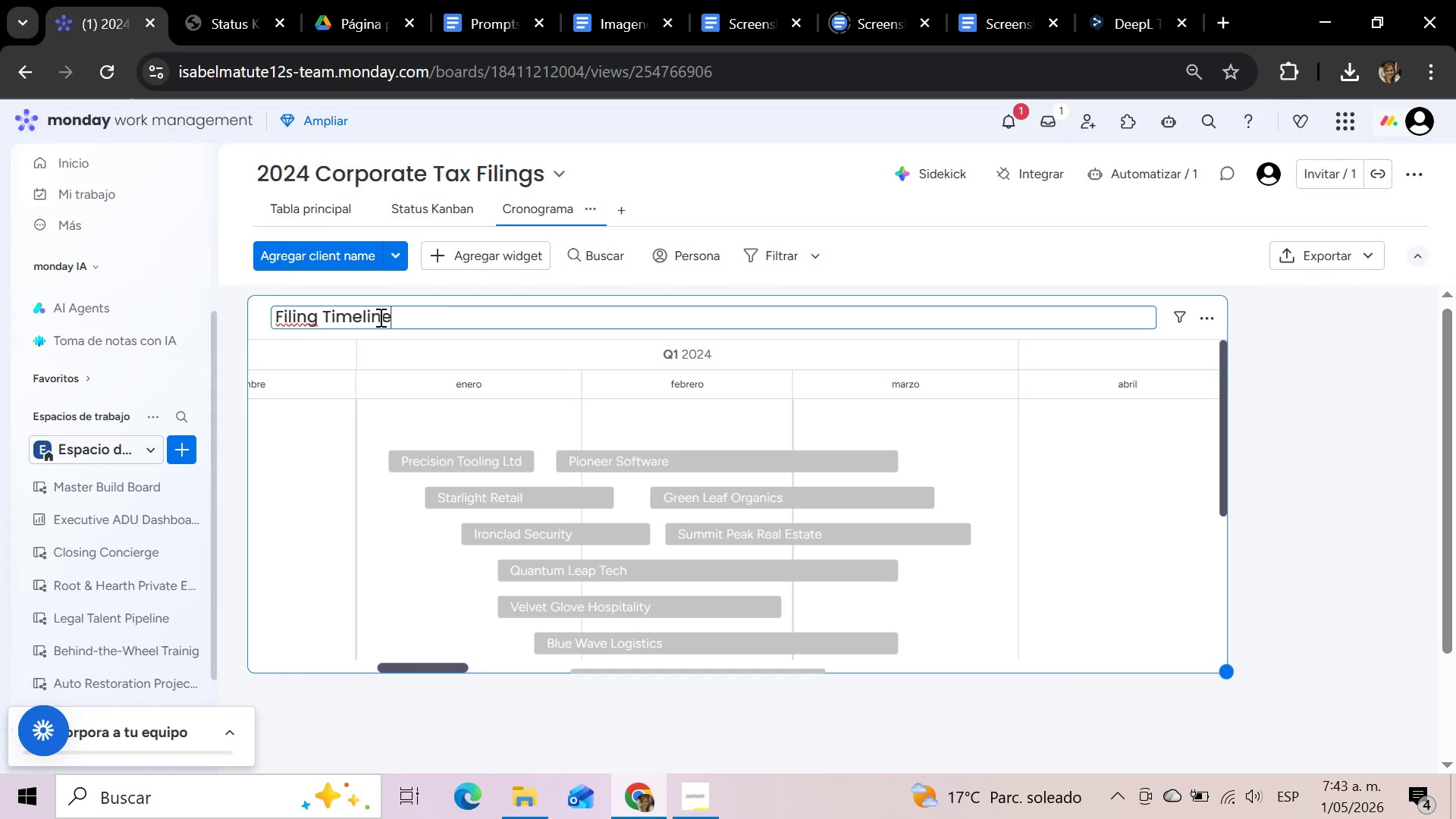 
wait(6.06)
 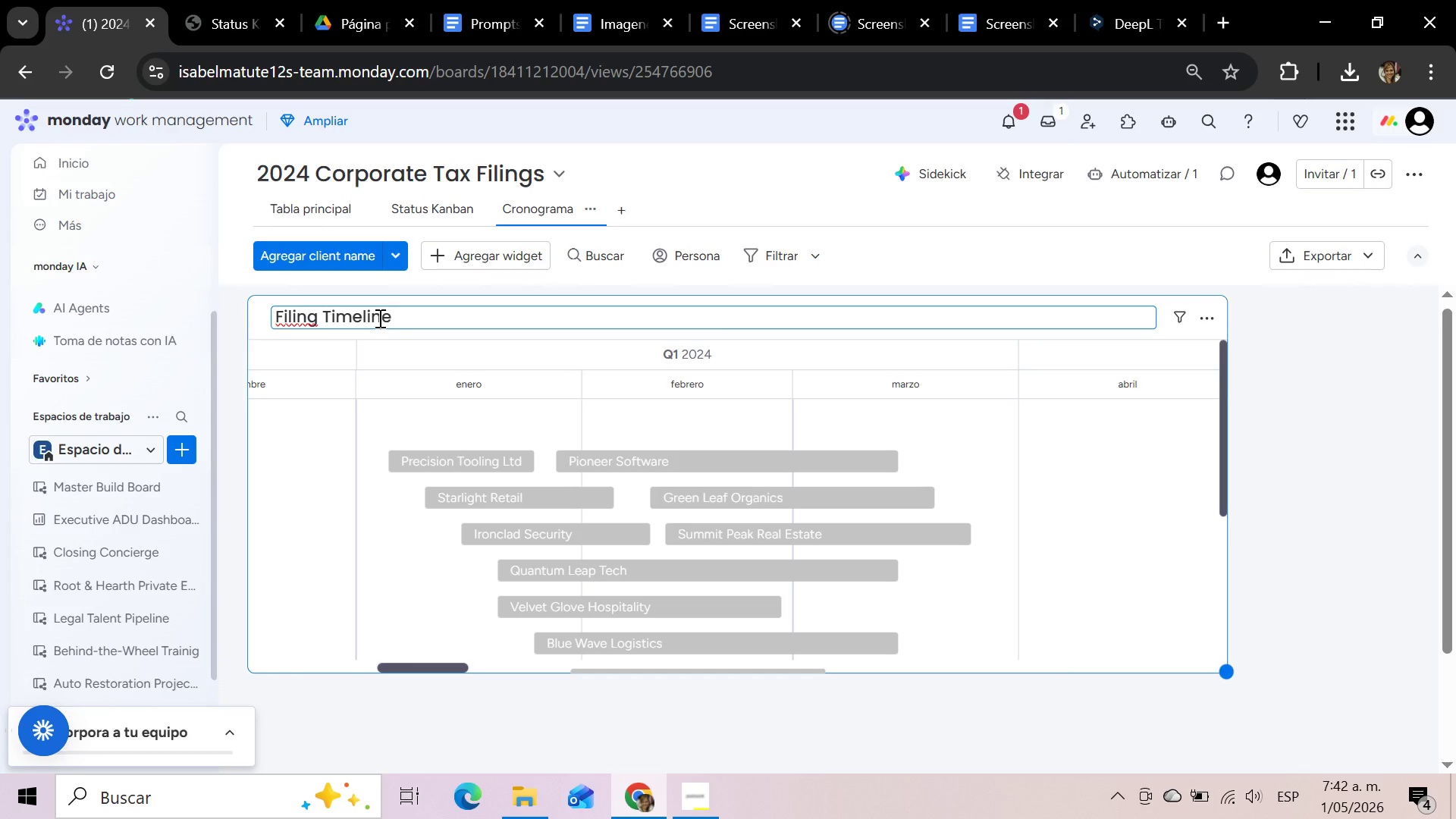 
left_click([893, 257])
 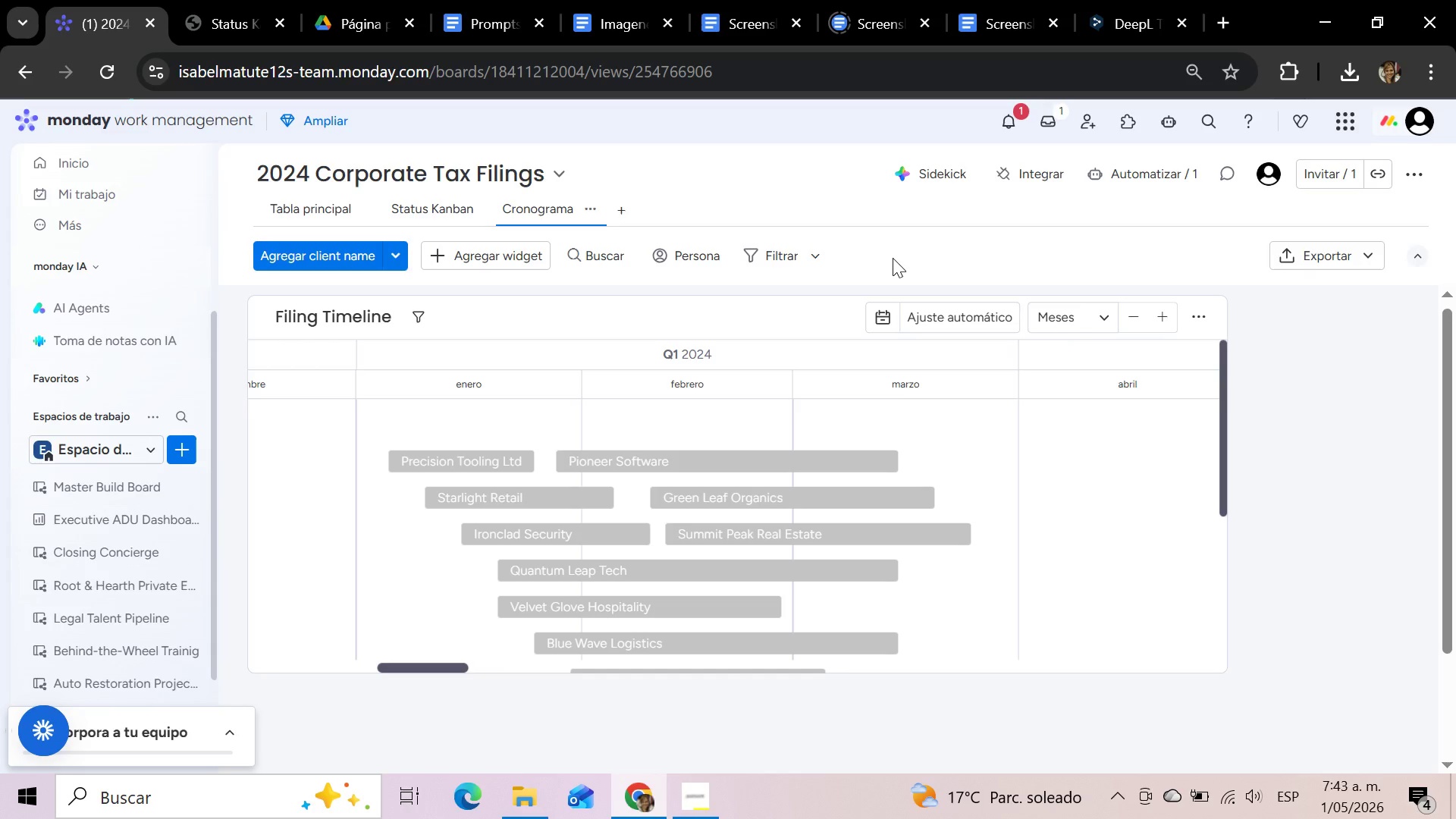 
wait(9.59)
 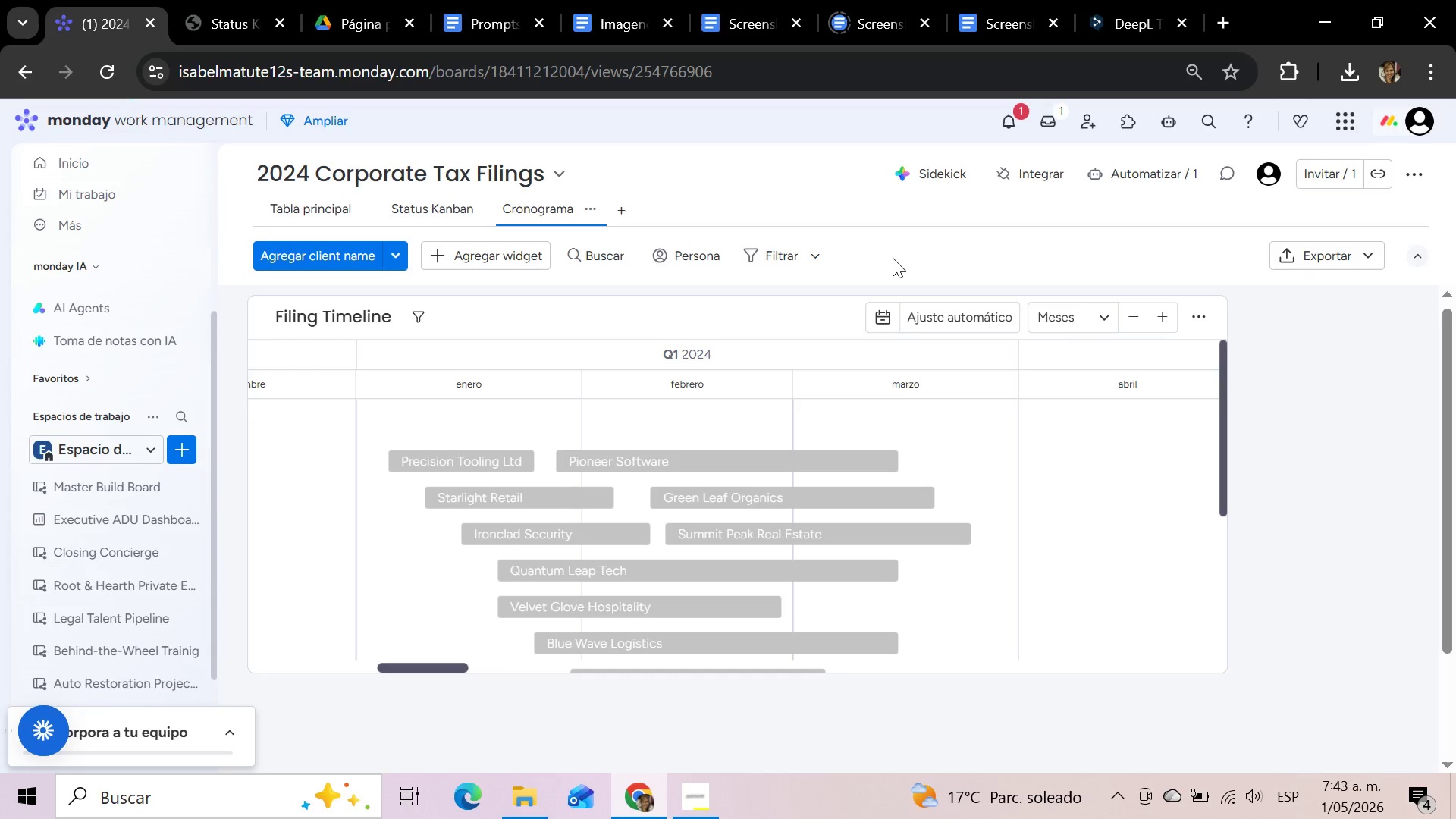 
left_click([893, 258])
 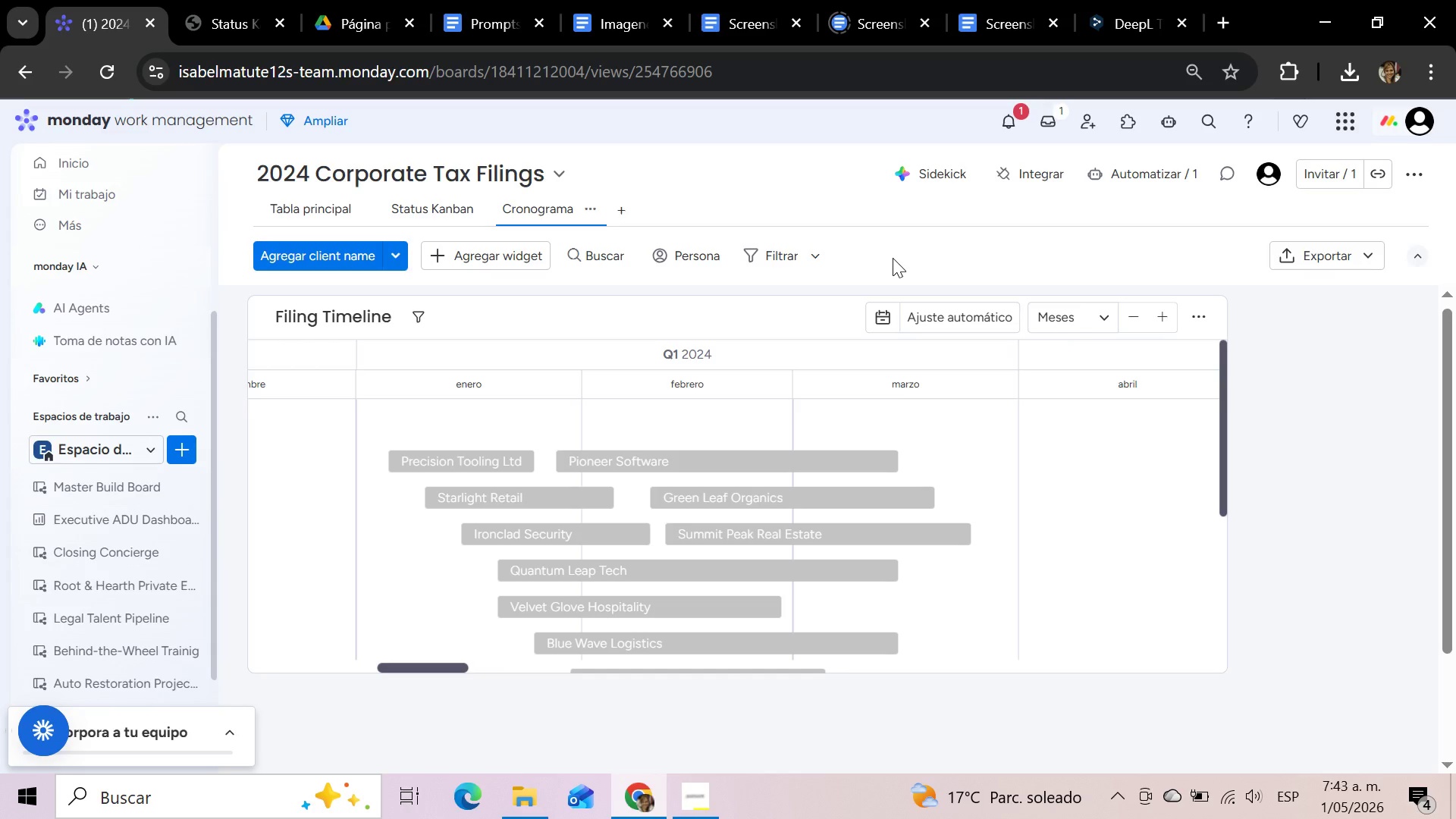 
wait(7.33)
 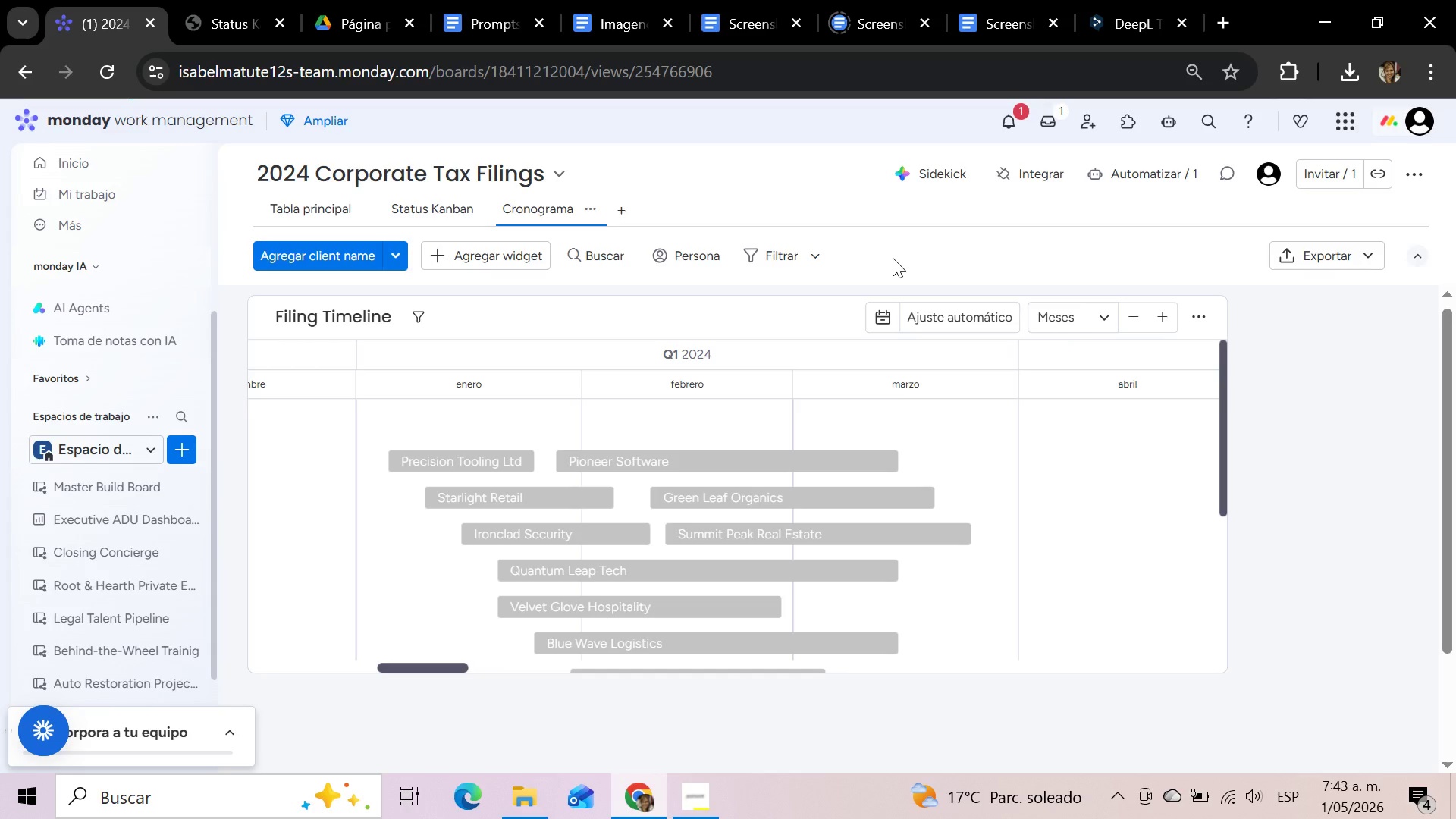 
left_click([893, 258])
 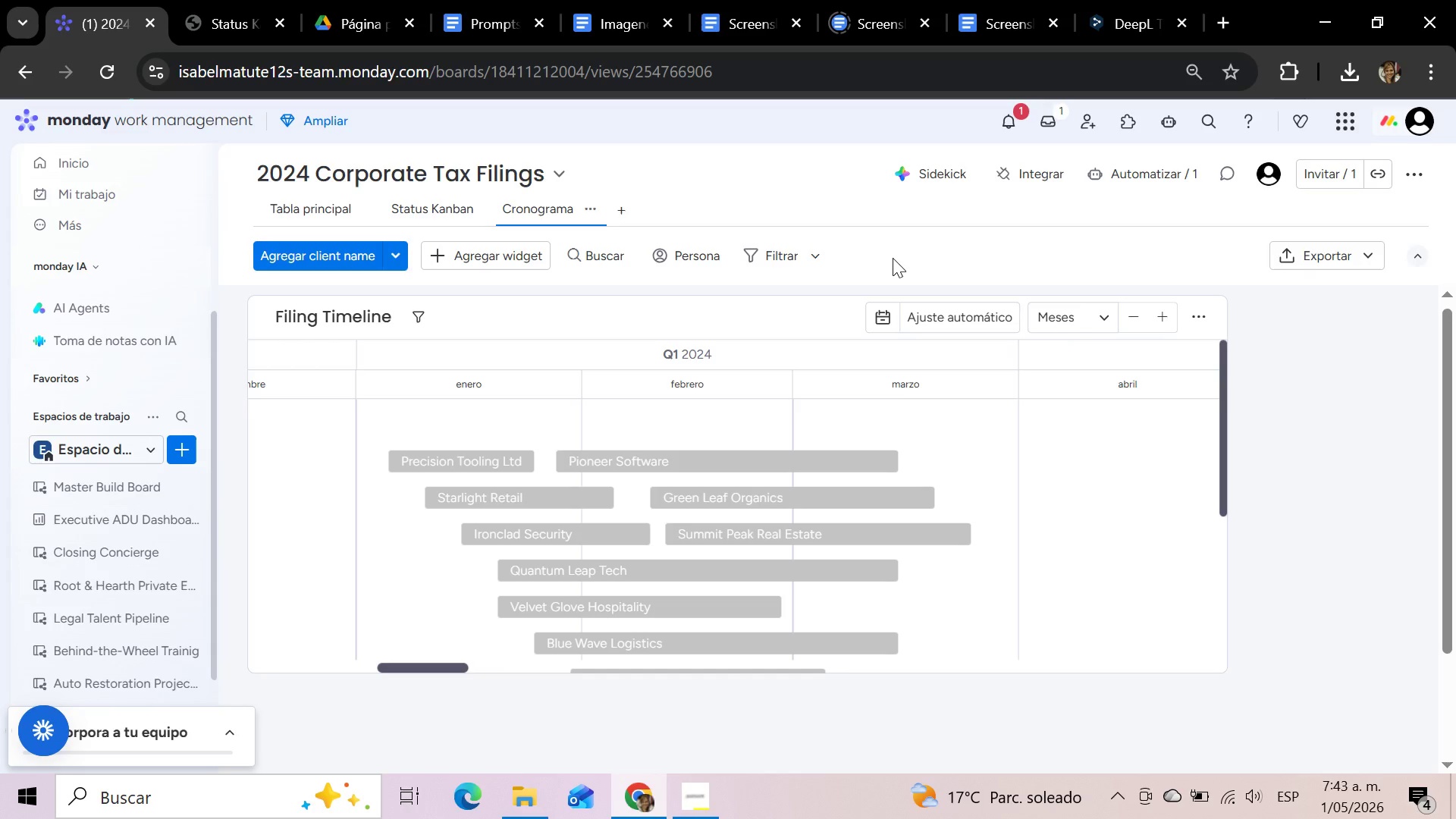 
wait(14.06)
 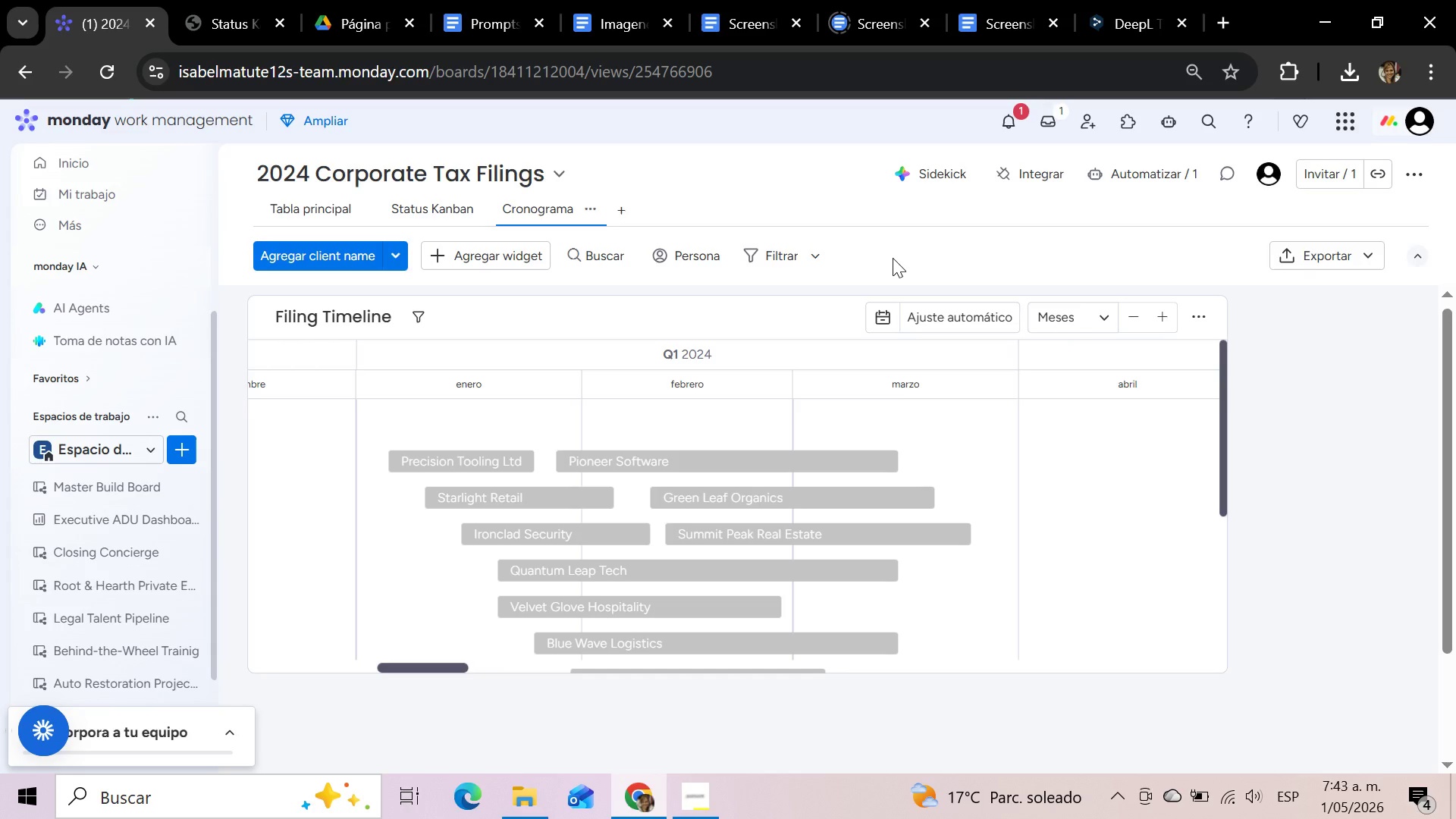 
left_click([1196, 318])
 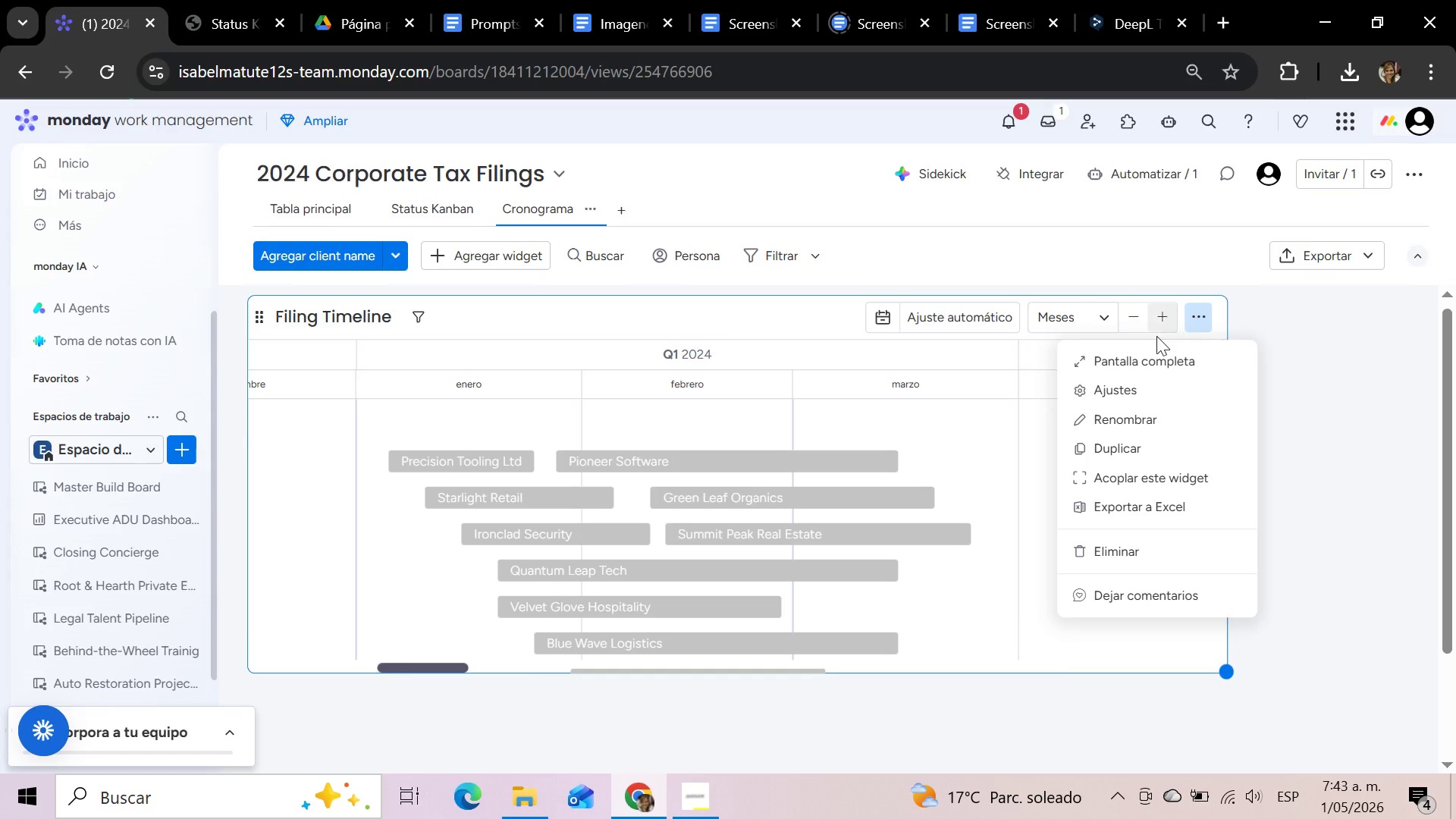 
mouse_move([1088, 364])
 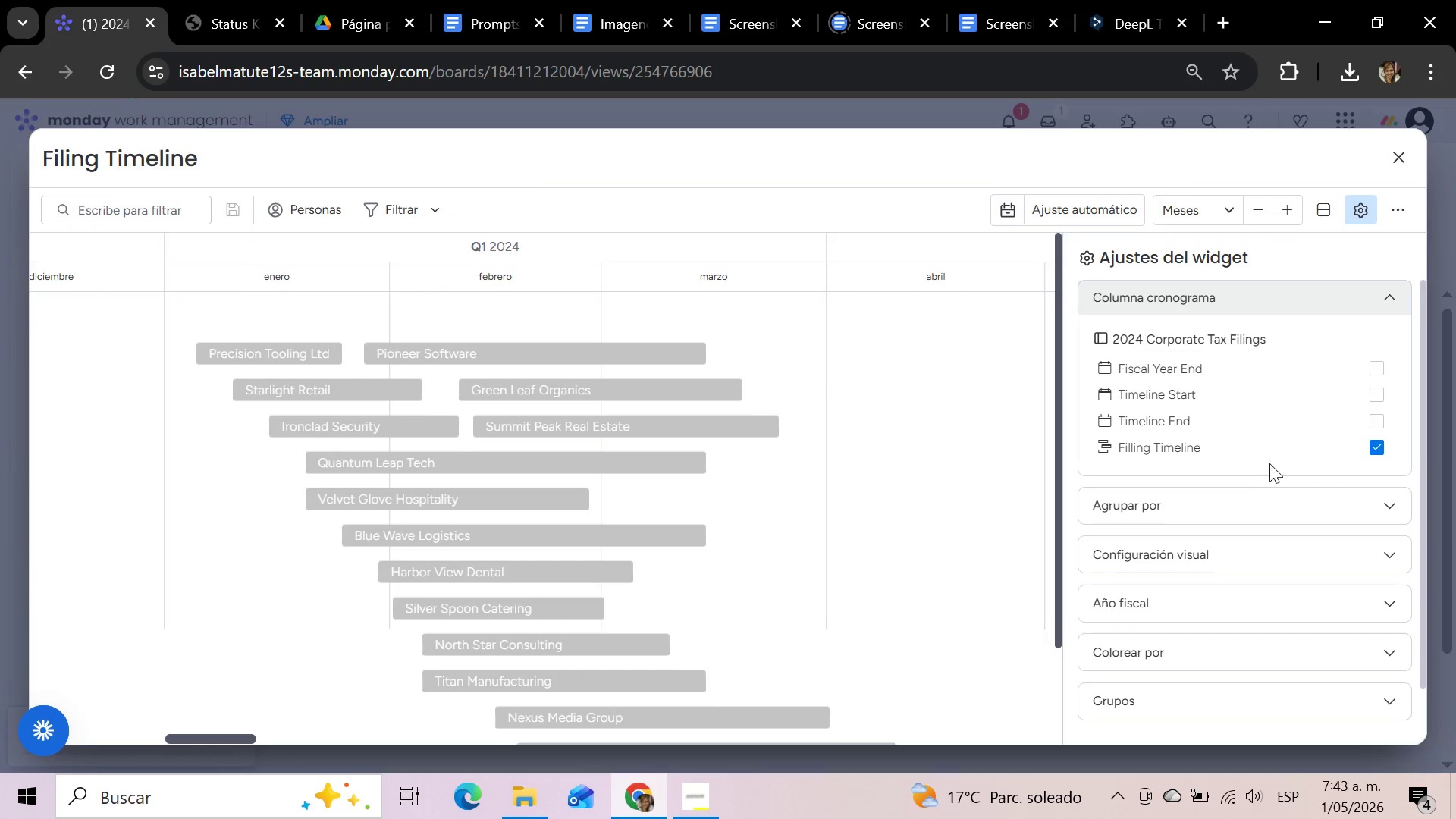 
scroll: coordinate [1273, 444], scroll_direction: down, amount: 1.0
 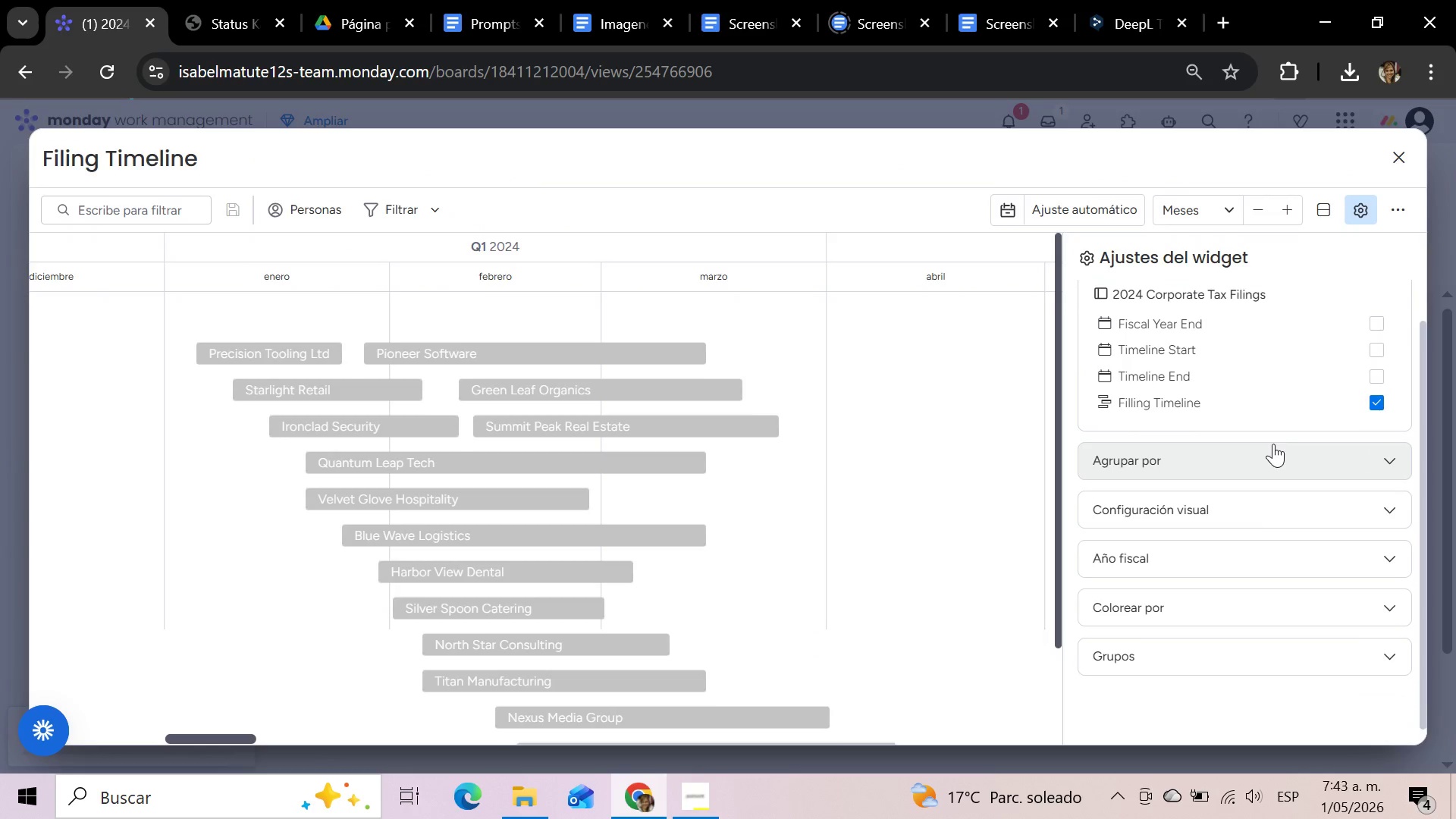 
scroll: coordinate [1271, 444], scroll_direction: up, amount: 3.0
 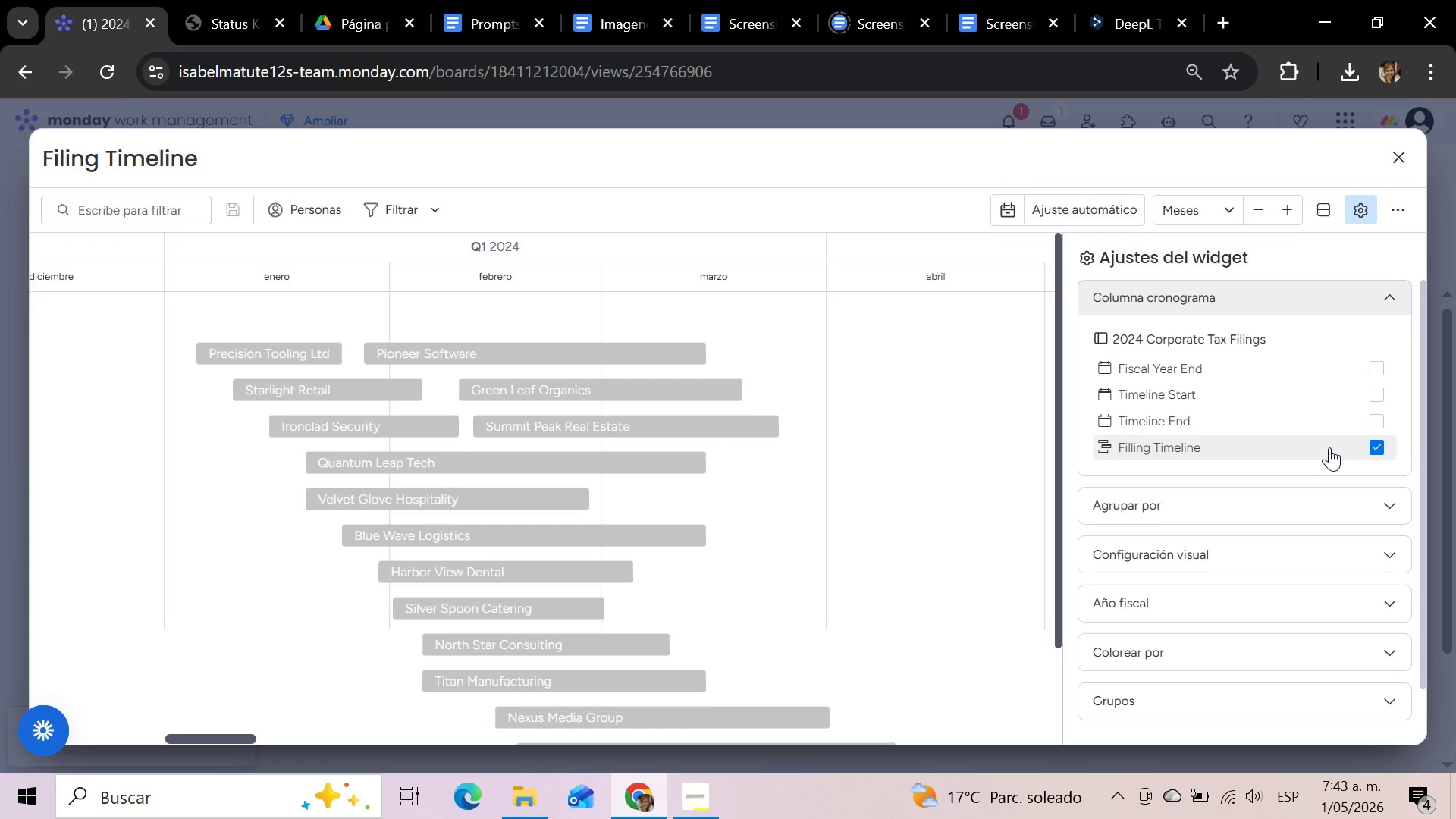 
wait(12.15)
 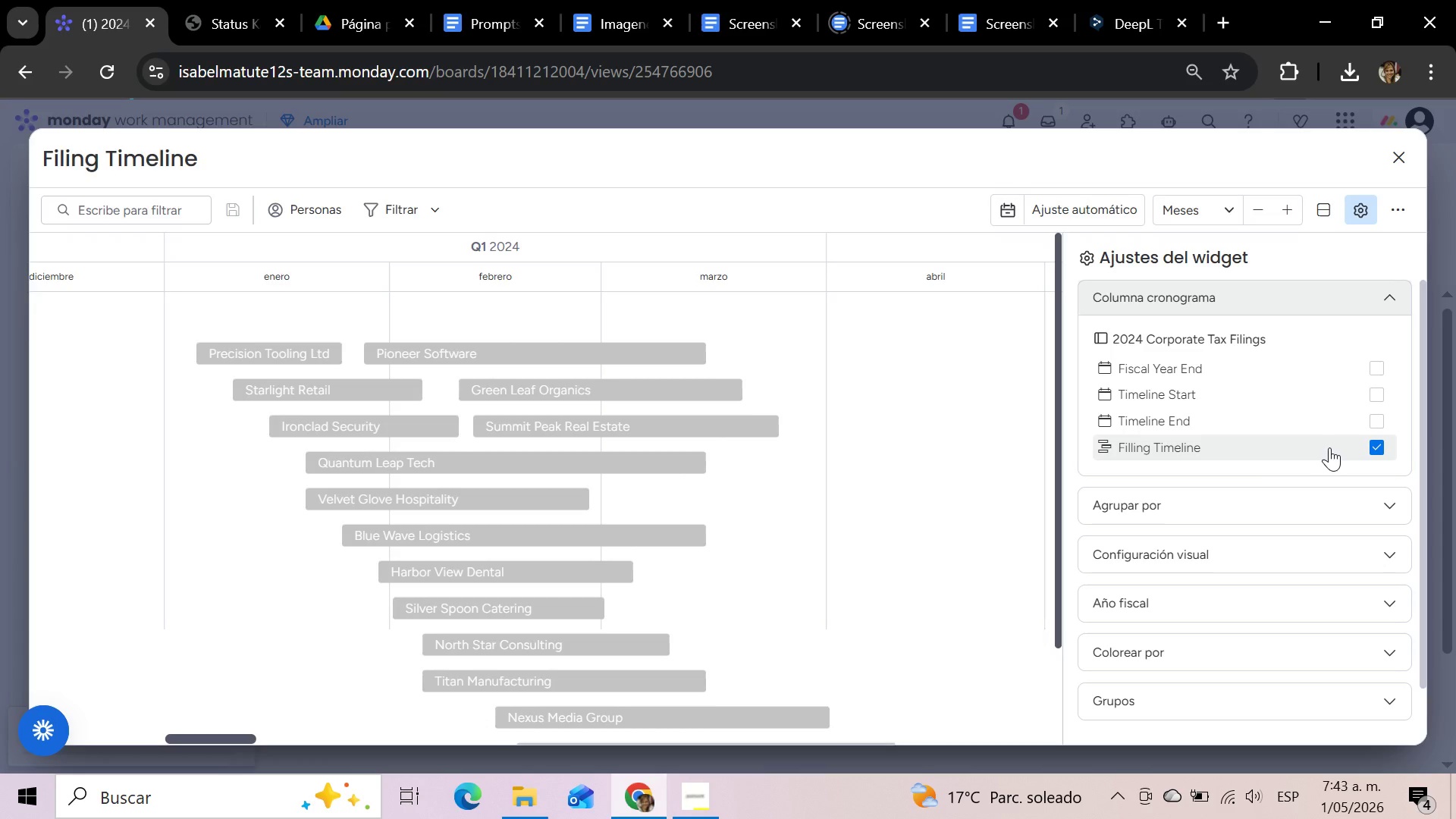 
left_click([1382, 444])
 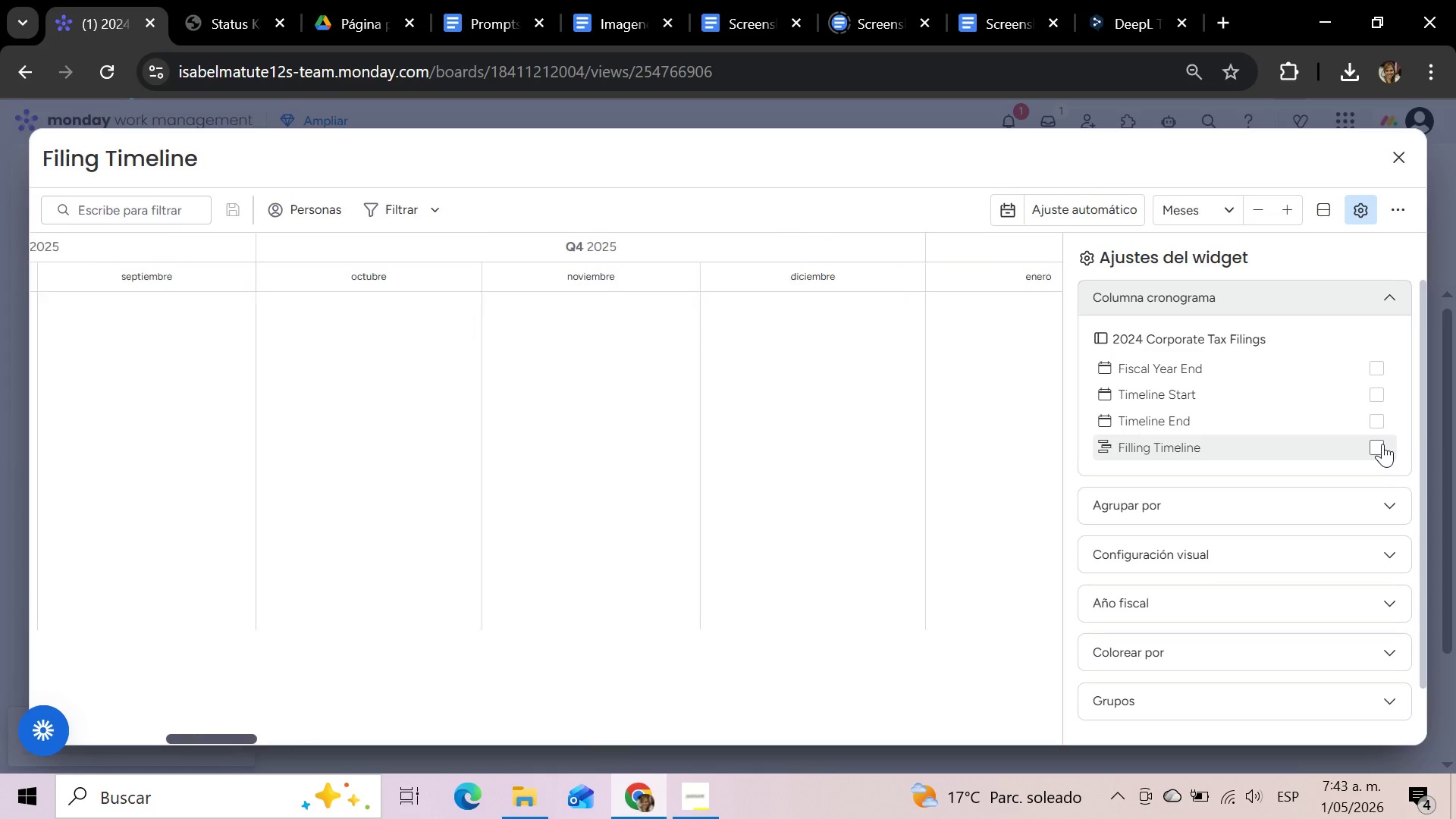 
left_click([1382, 444])
 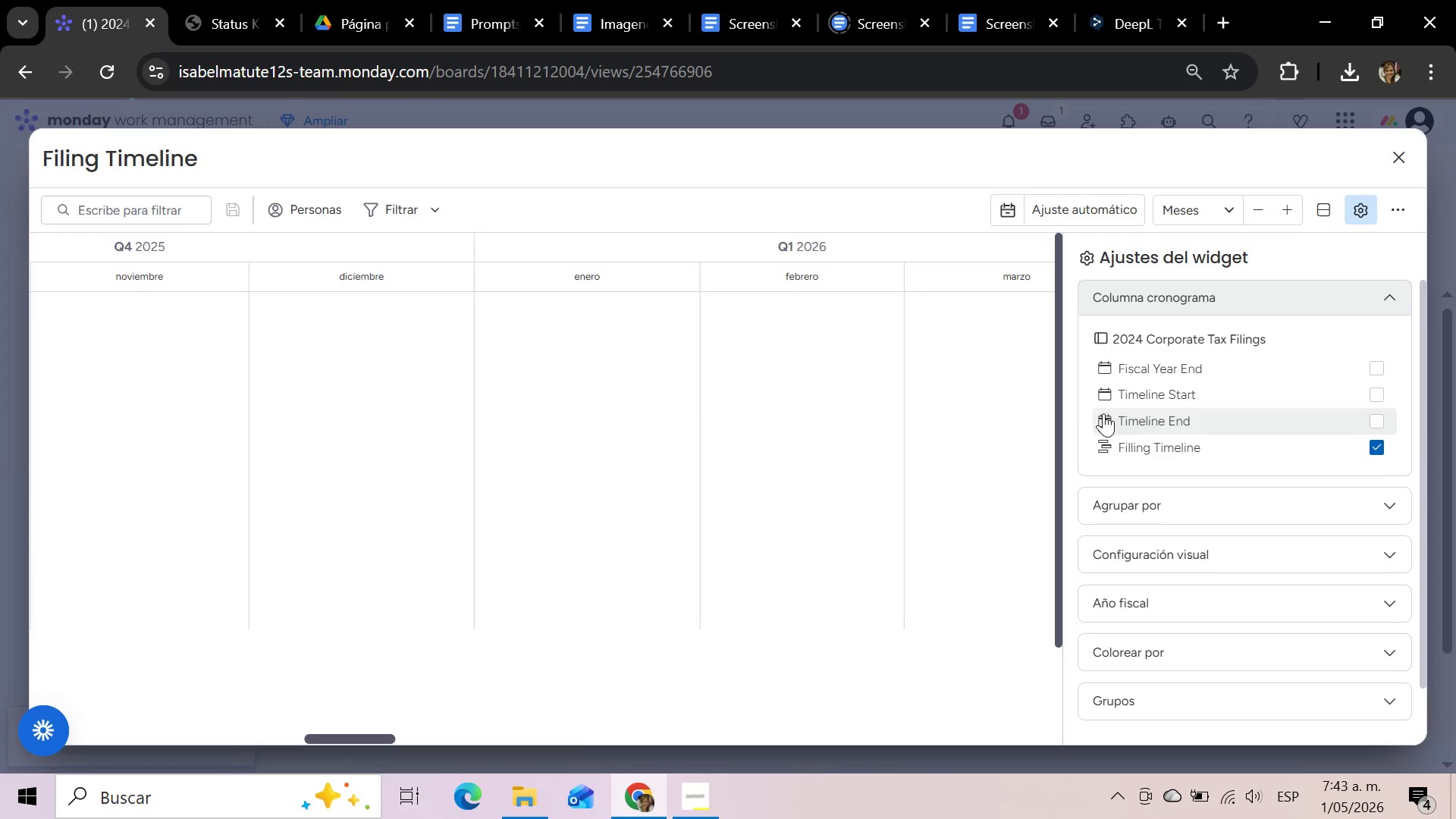 
scroll: coordinate [1075, 482], scroll_direction: up, amount: 4.0
 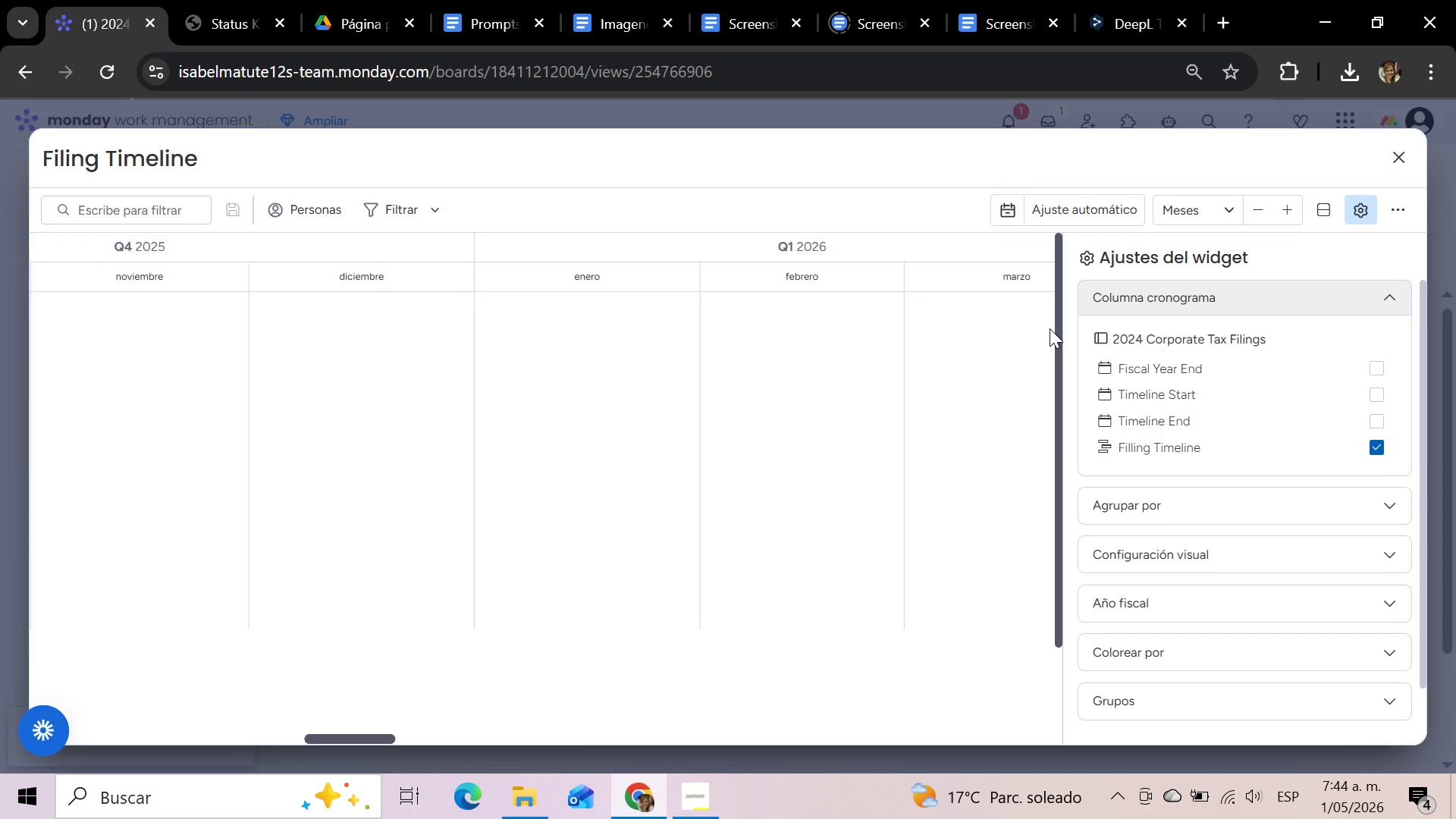 
scroll: coordinate [1053, 338], scroll_direction: down, amount: 2.0
 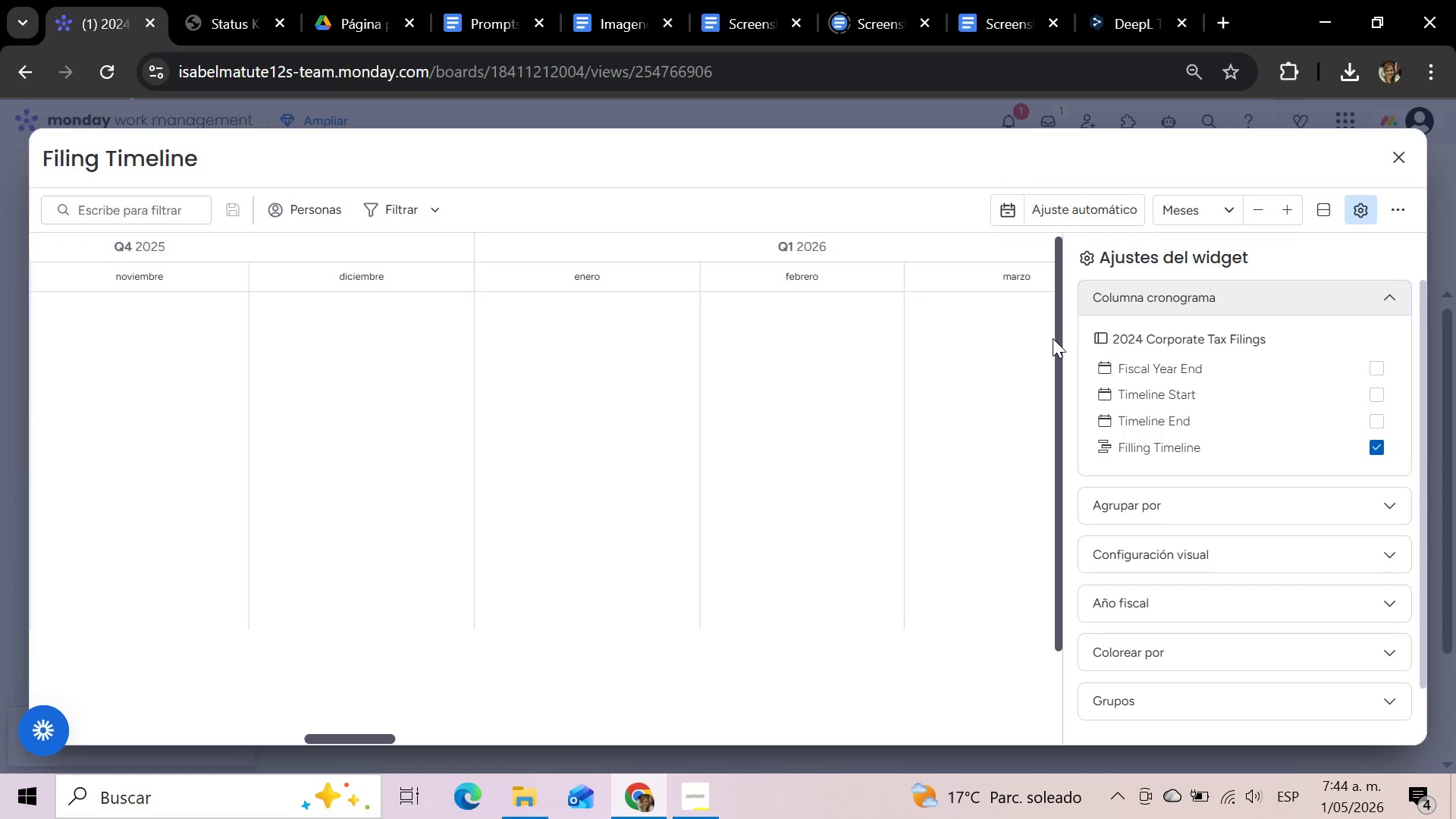 
scroll: coordinate [1053, 338], scroll_direction: up, amount: 4.0
 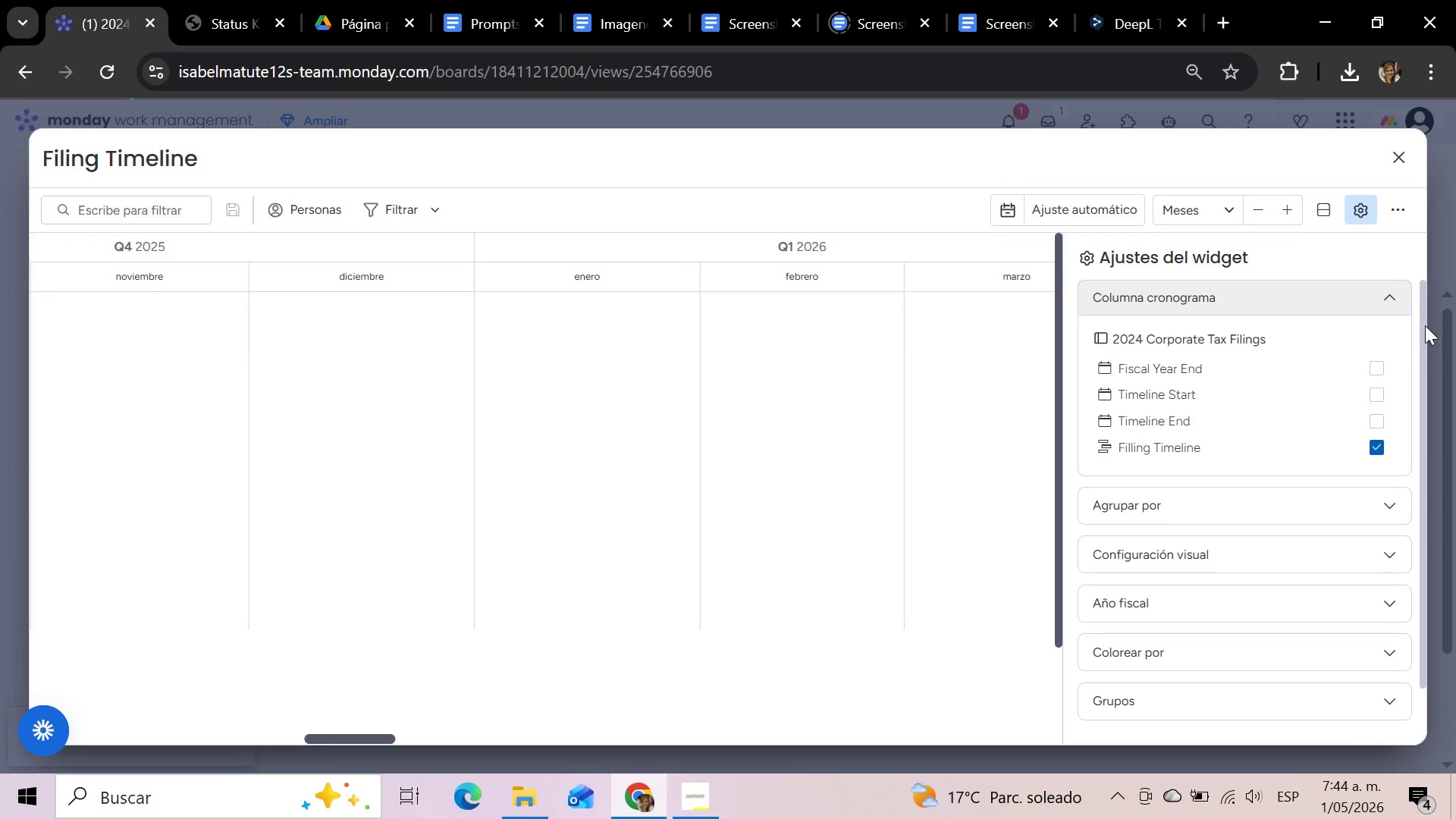 
wait(8.74)
 